 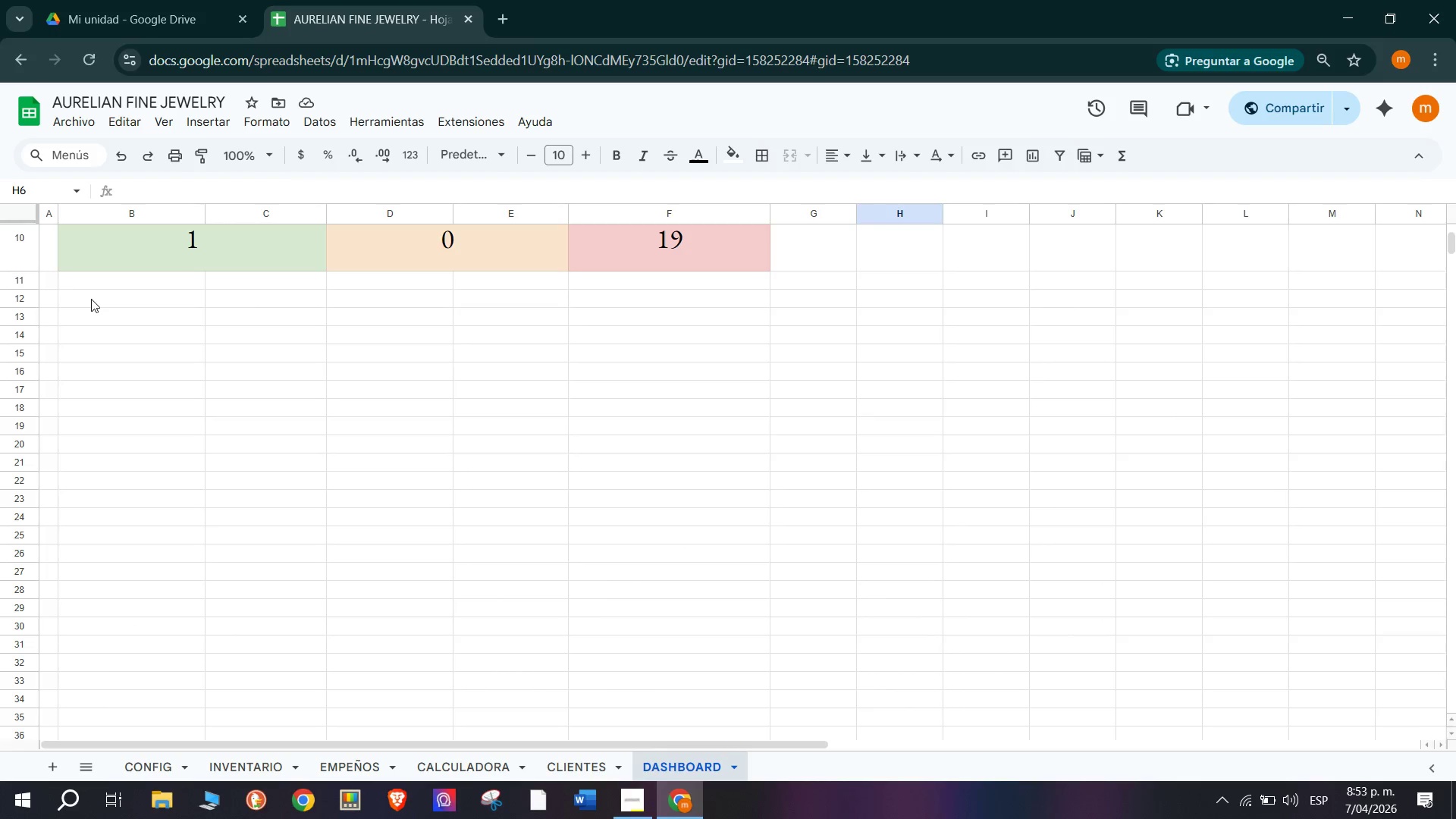 
scroll: coordinate [86, 327], scroll_direction: up, amount: 4.0
 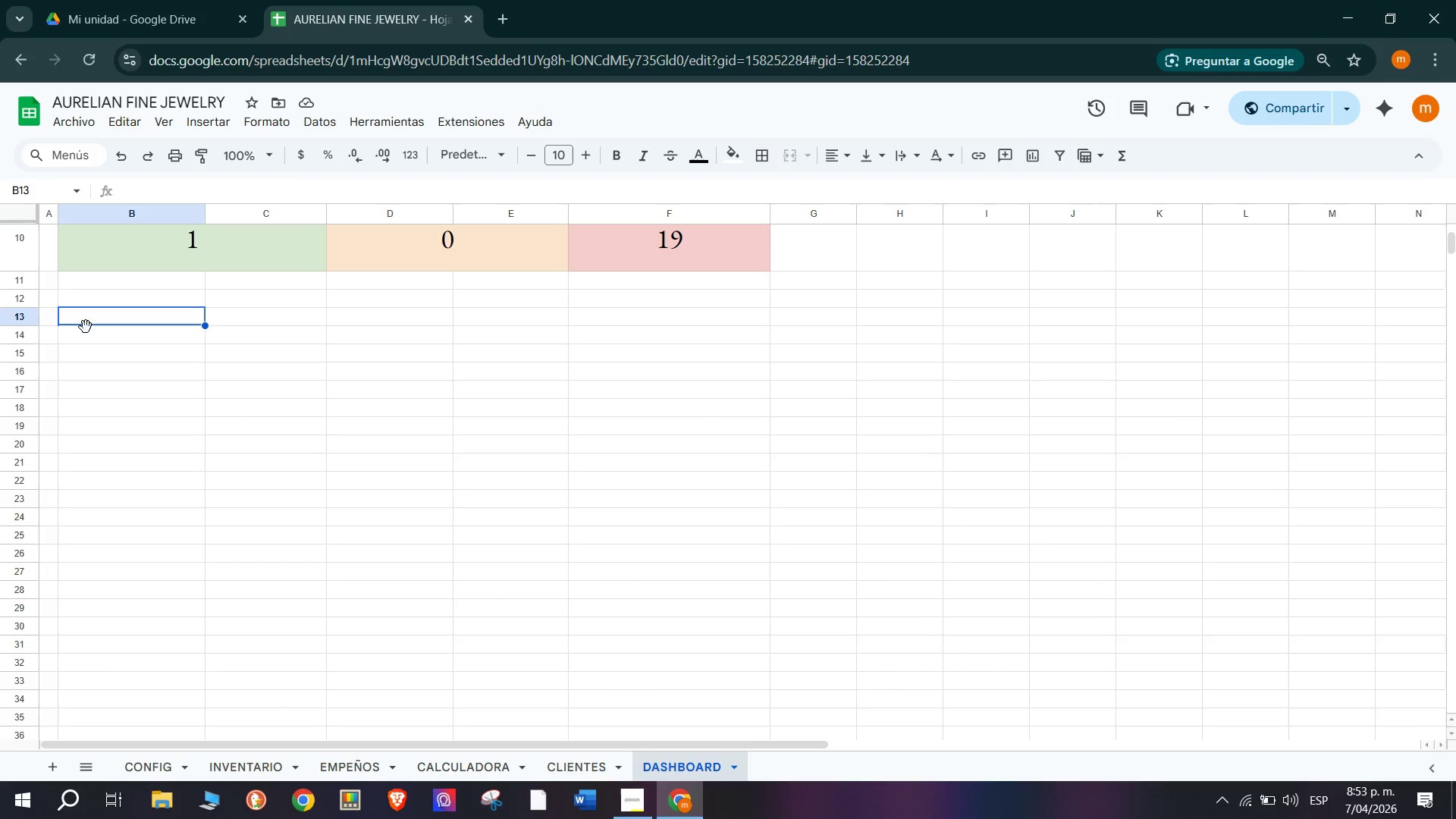 
type(Resumen)
 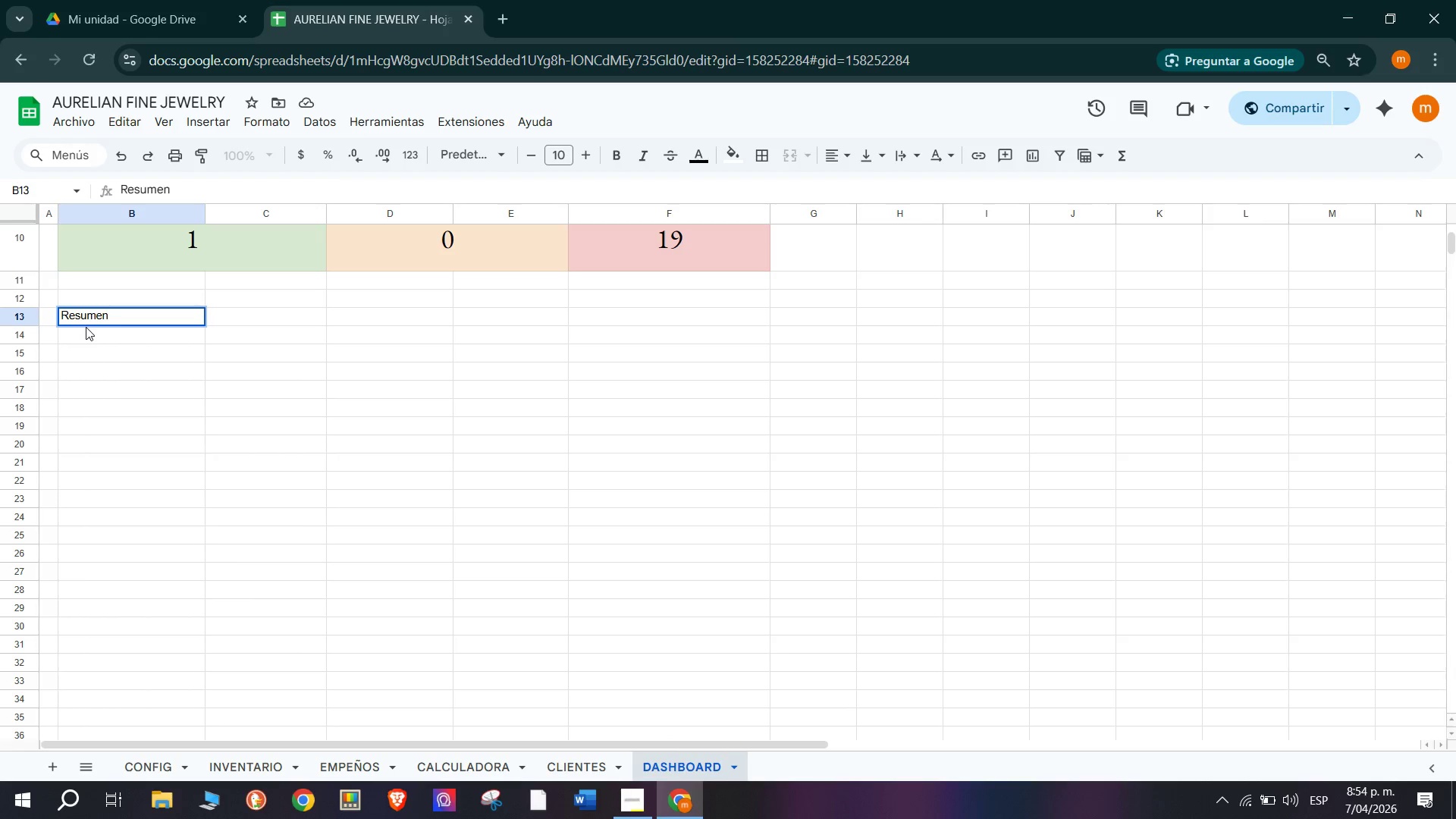 
hold_key(key=Backspace, duration=0.73)
 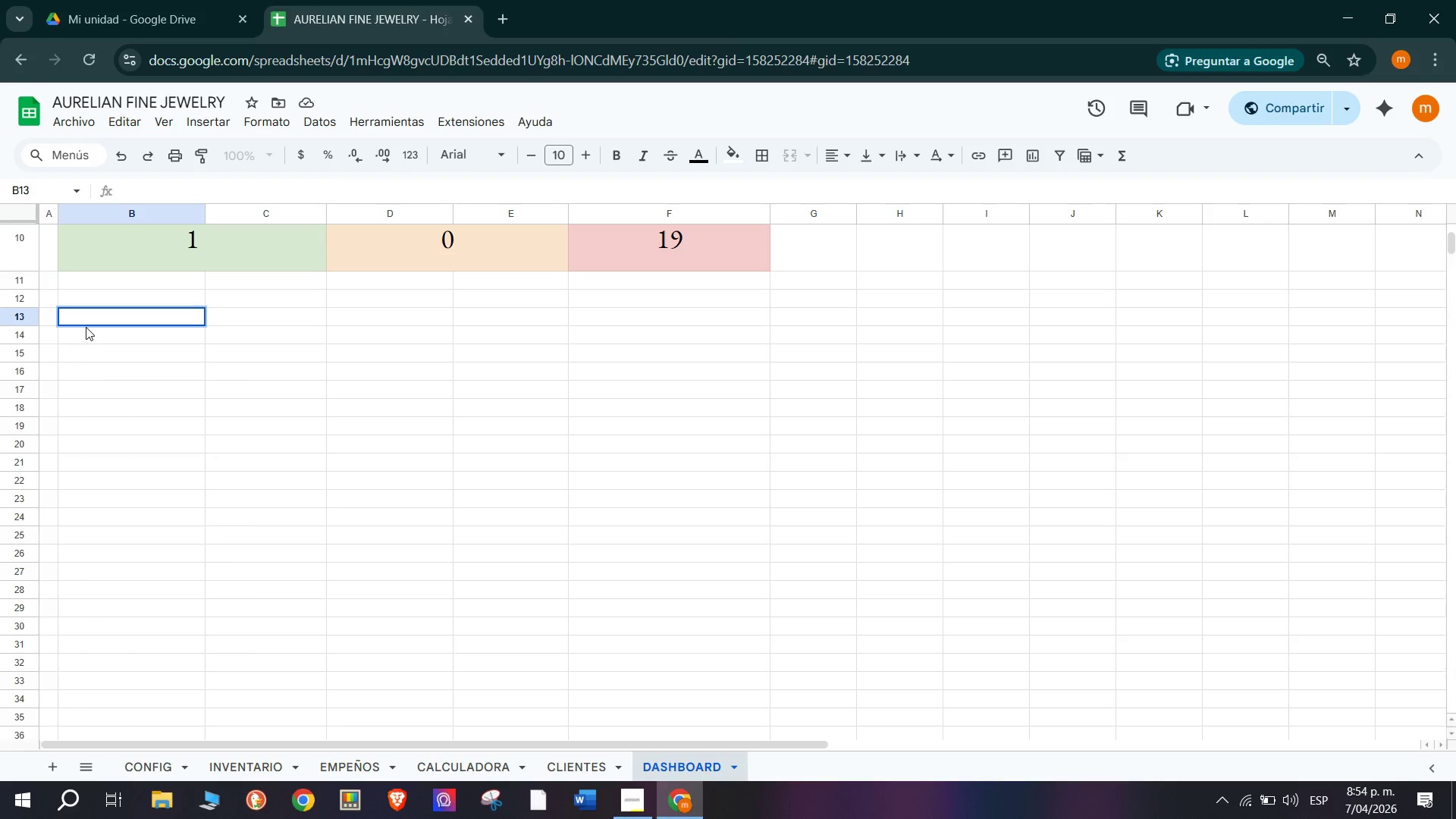 
wait(10.12)
 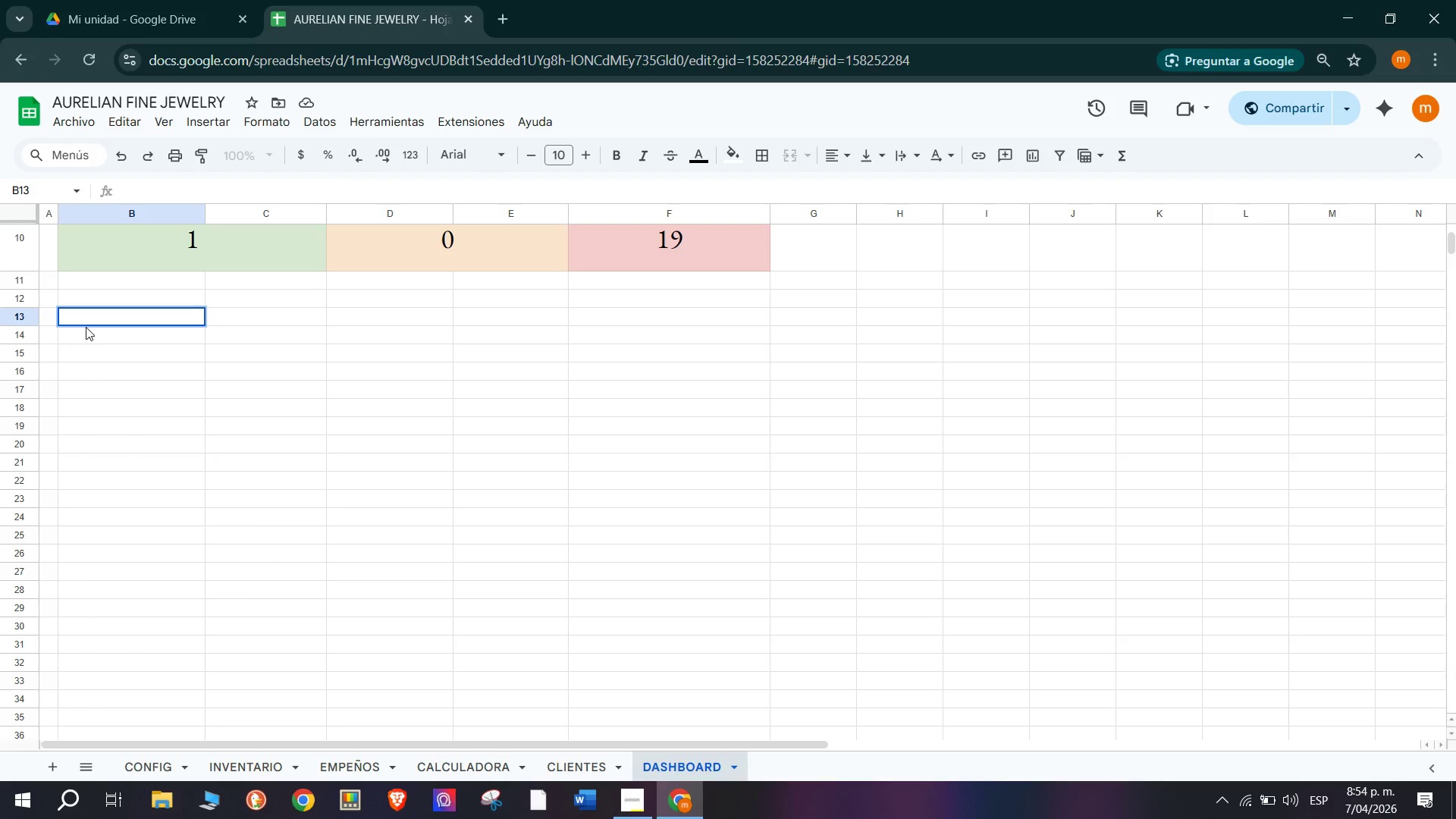 
left_click([246, 306])
 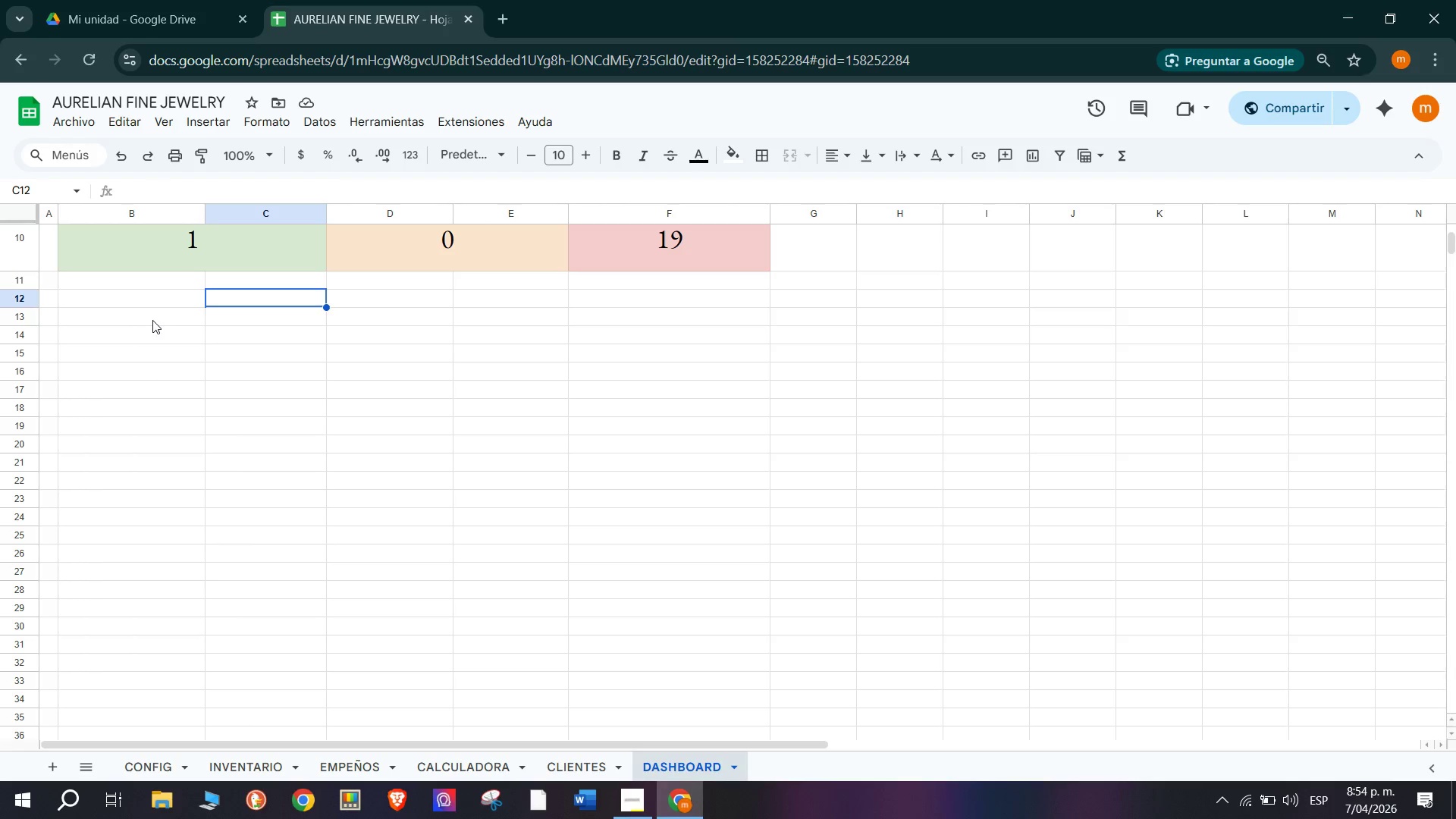 
left_click_drag(start_coordinate=[152, 319], to_coordinate=[676, 315])
 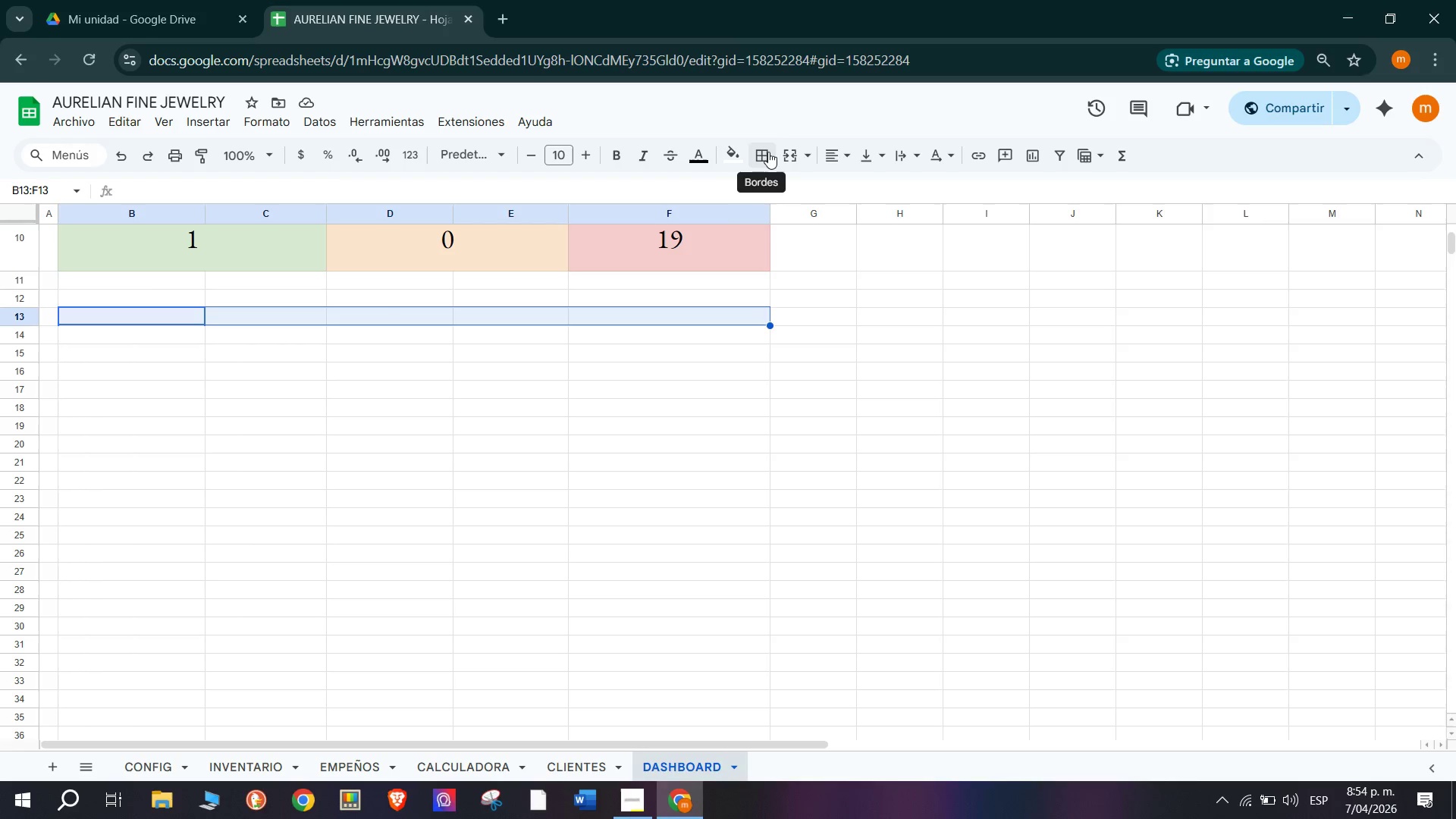 
left_click([787, 152])
 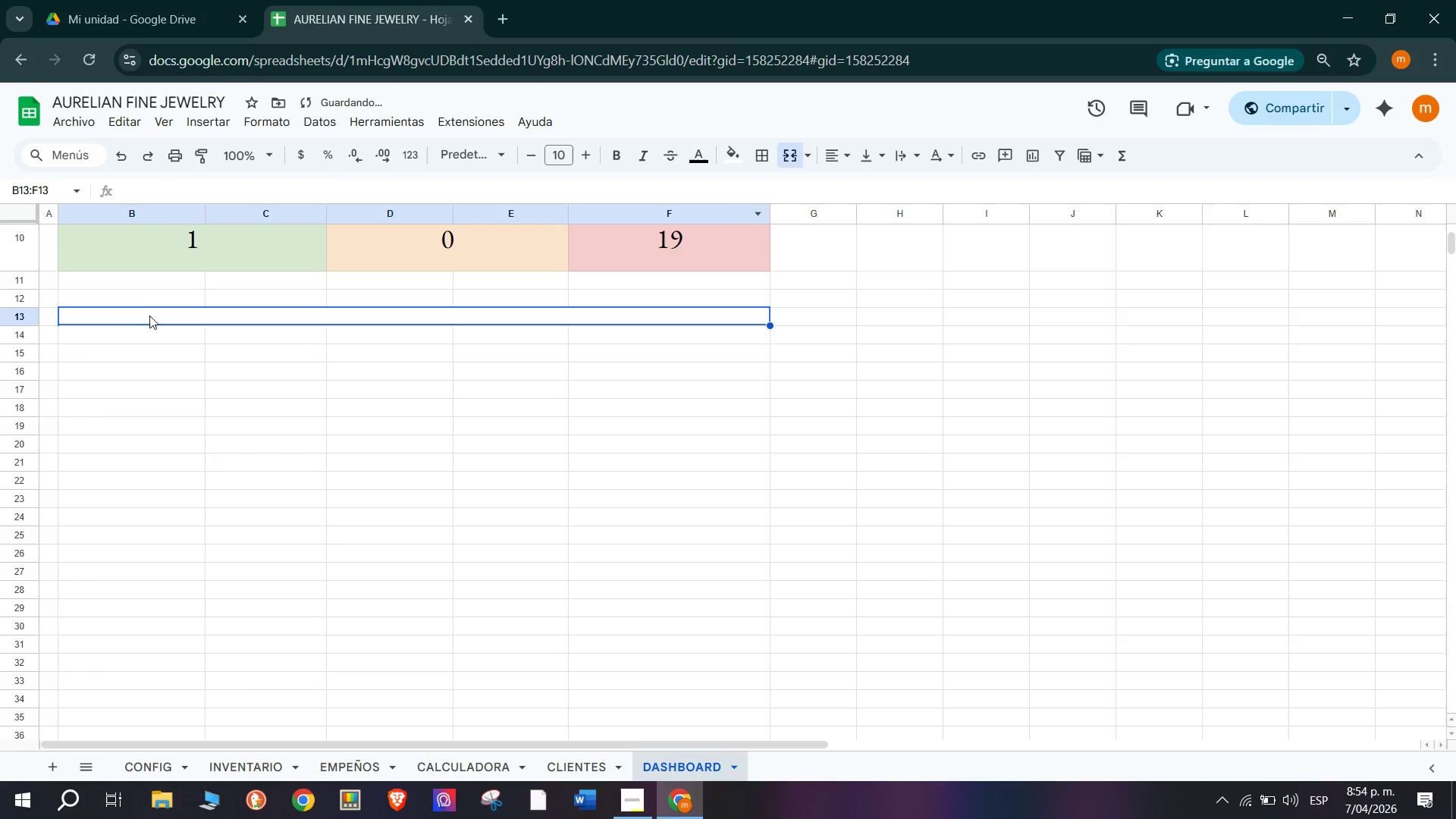 
double_click([153, 309])
 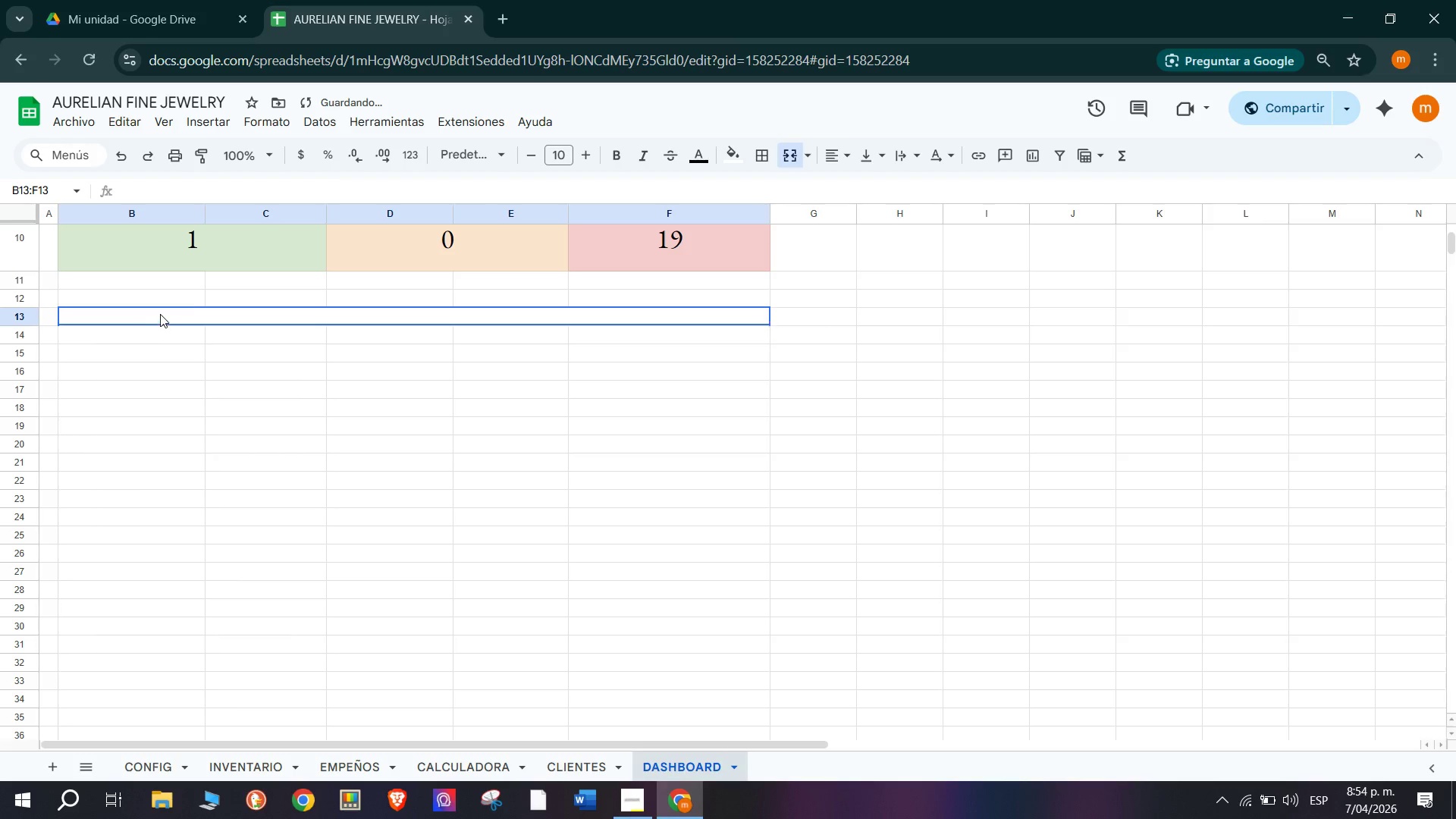 
double_click([160, 314])
 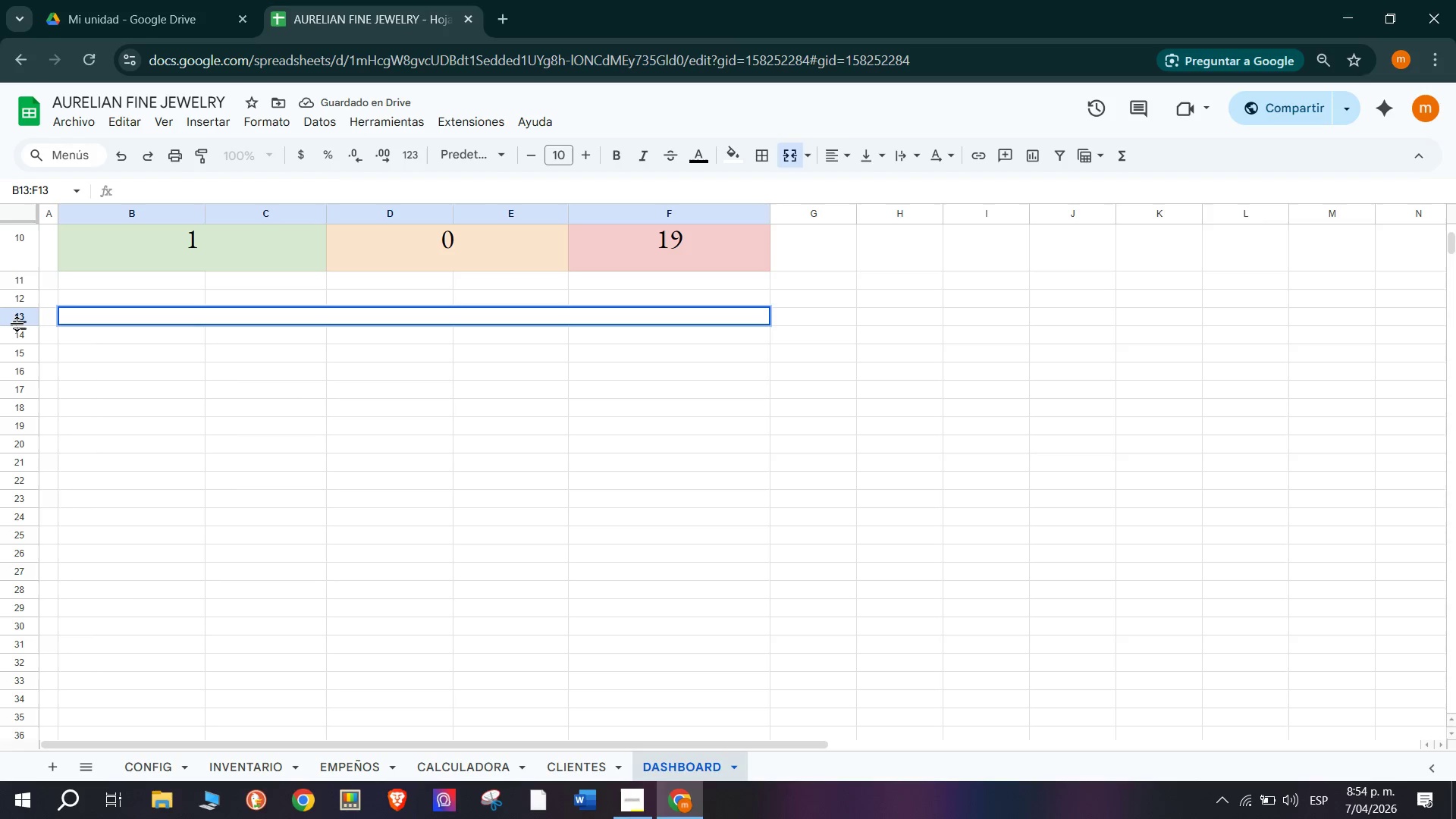 
left_click_drag(start_coordinate=[18, 322], to_coordinate=[20, 343])
 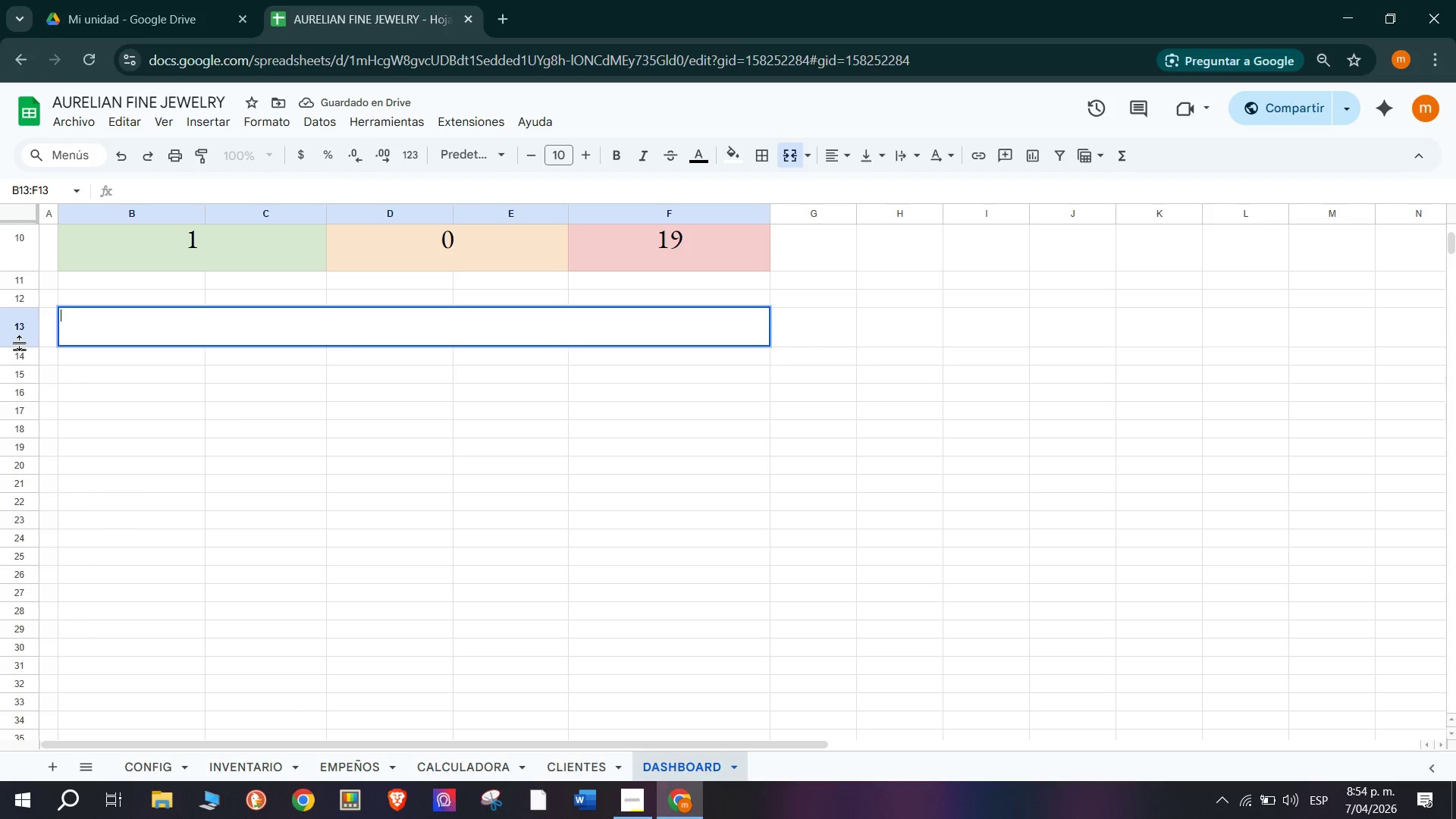 
left_click([133, 320])
 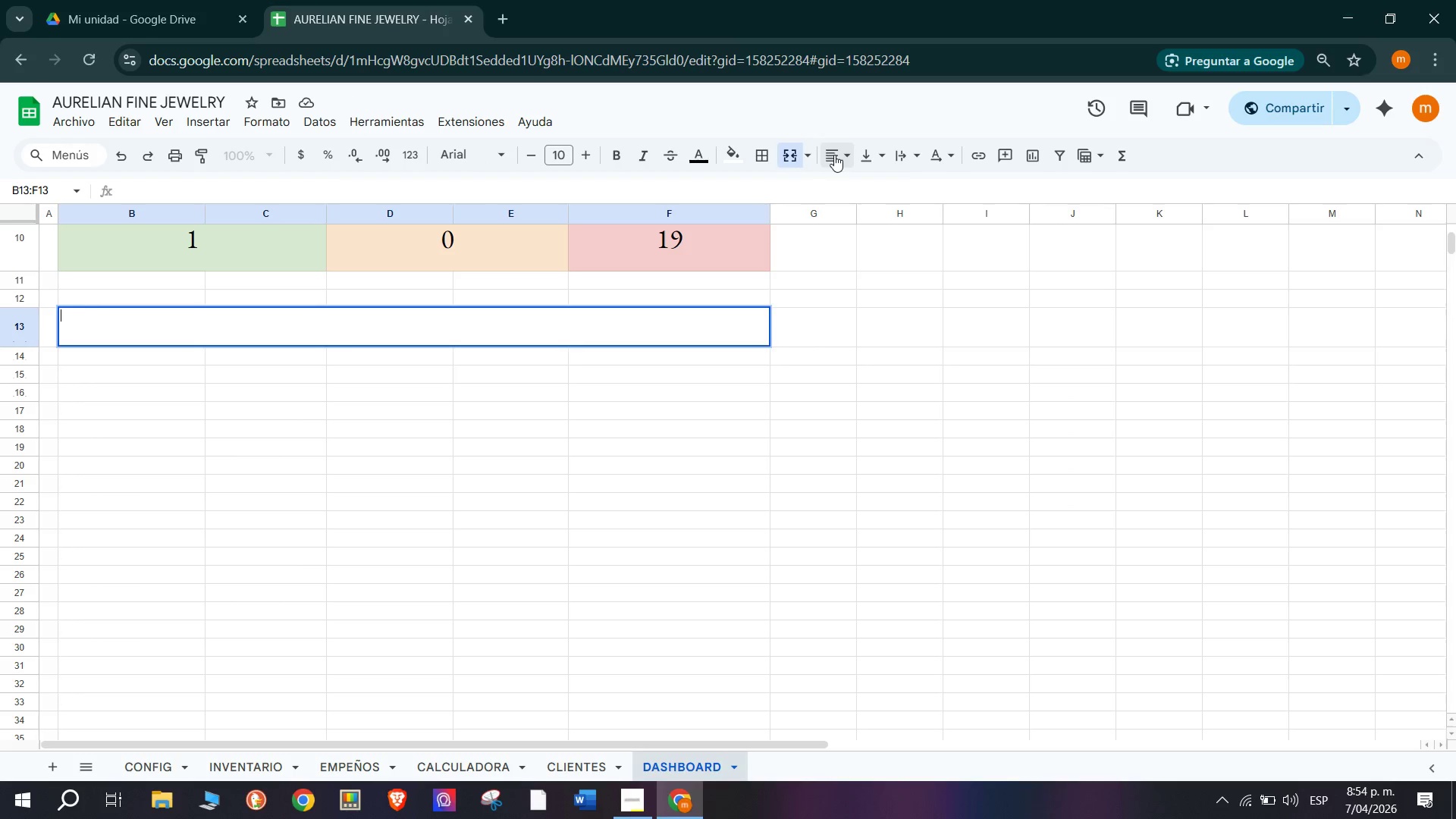 
double_click([862, 189])
 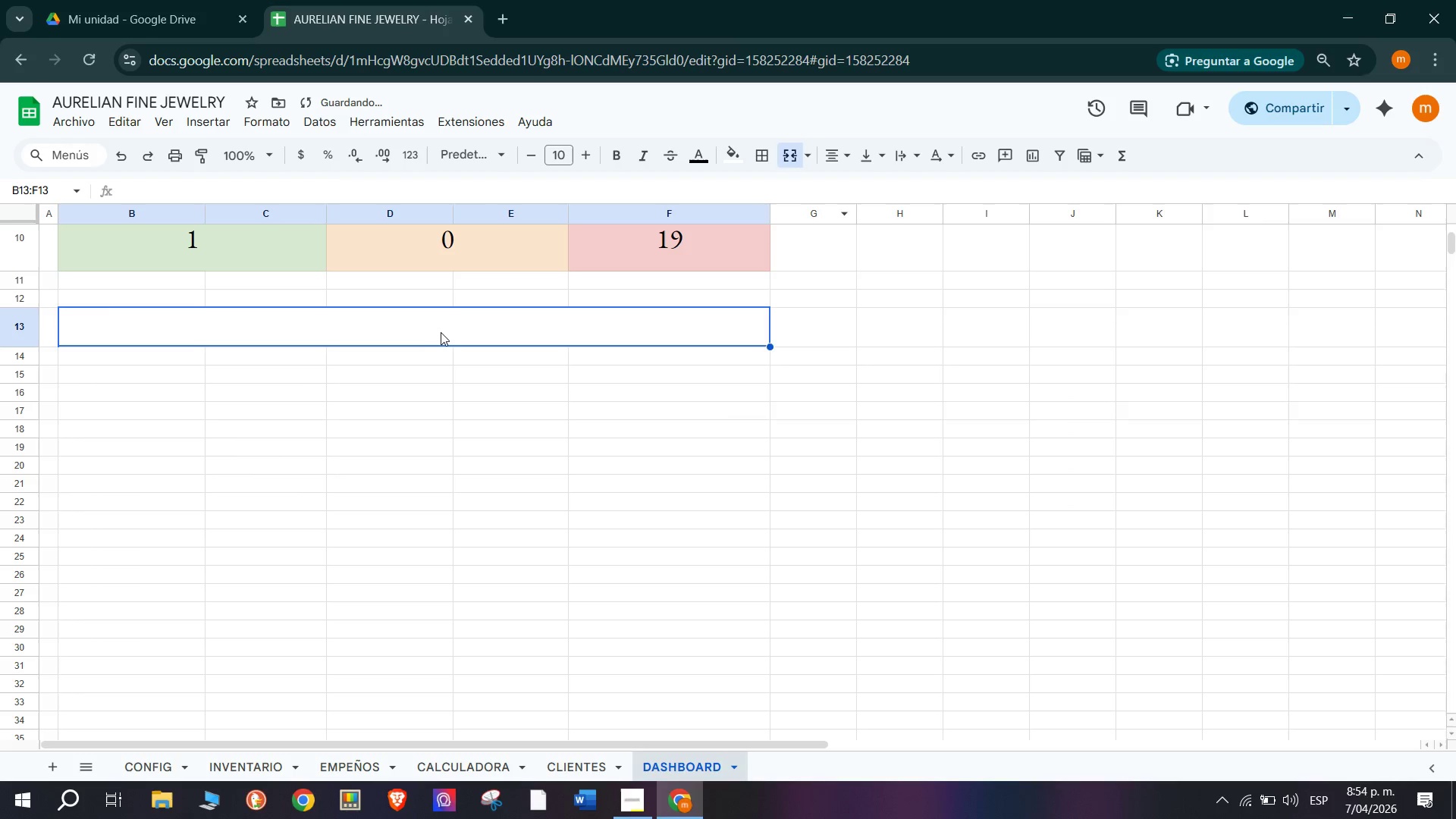 
double_click([441, 328])
 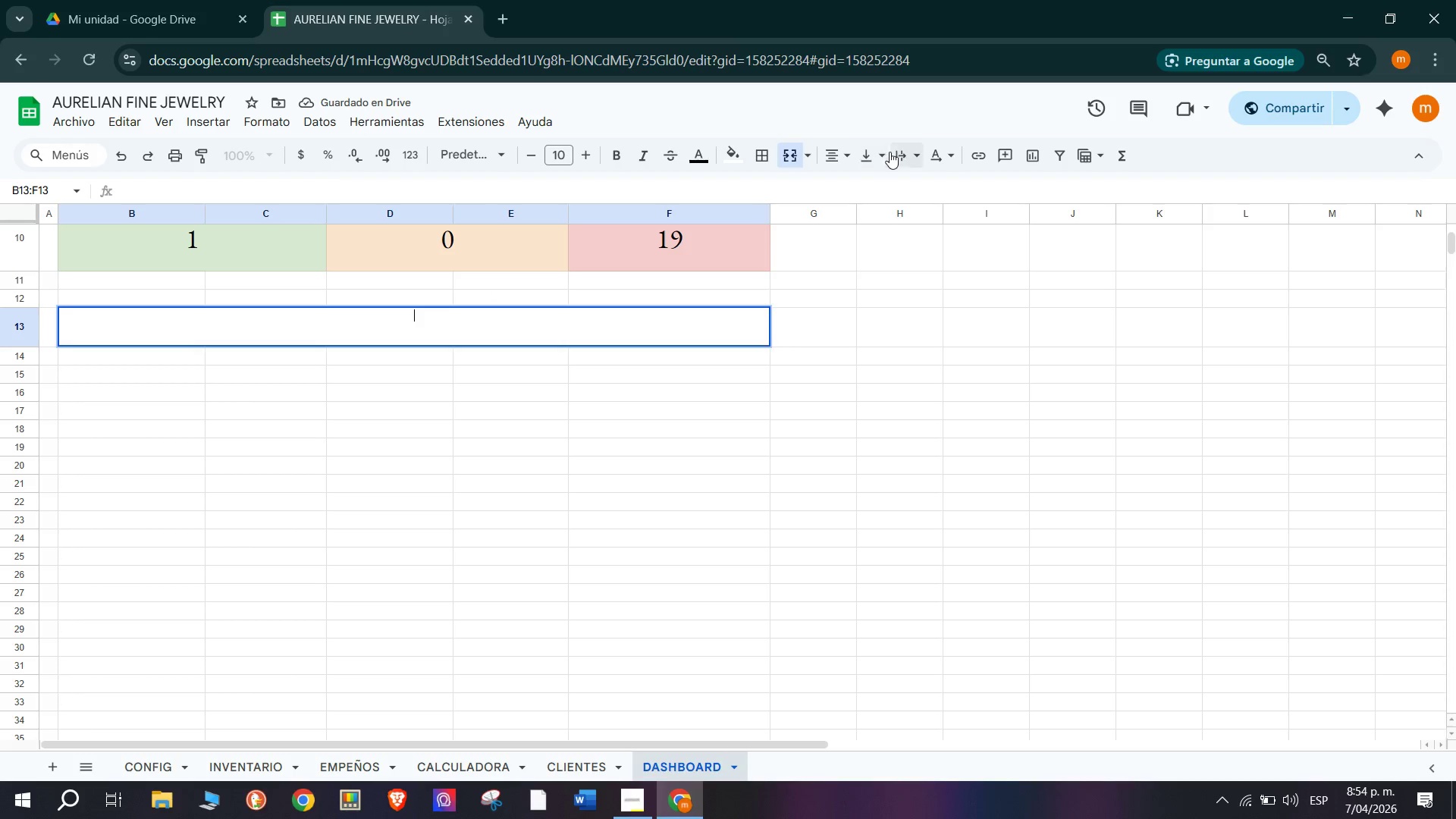 
left_click([868, 152])
 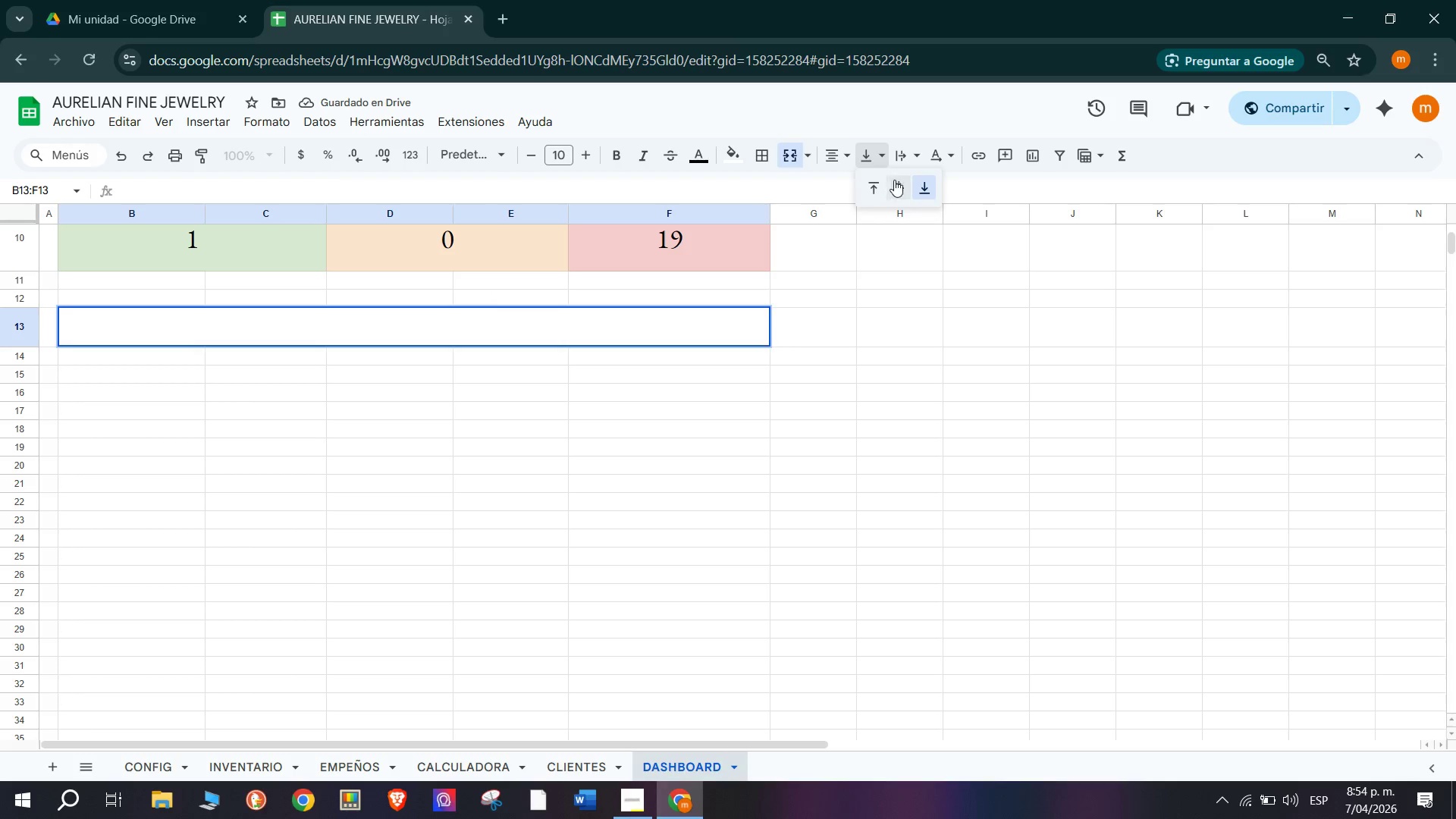 
left_click([899, 182])
 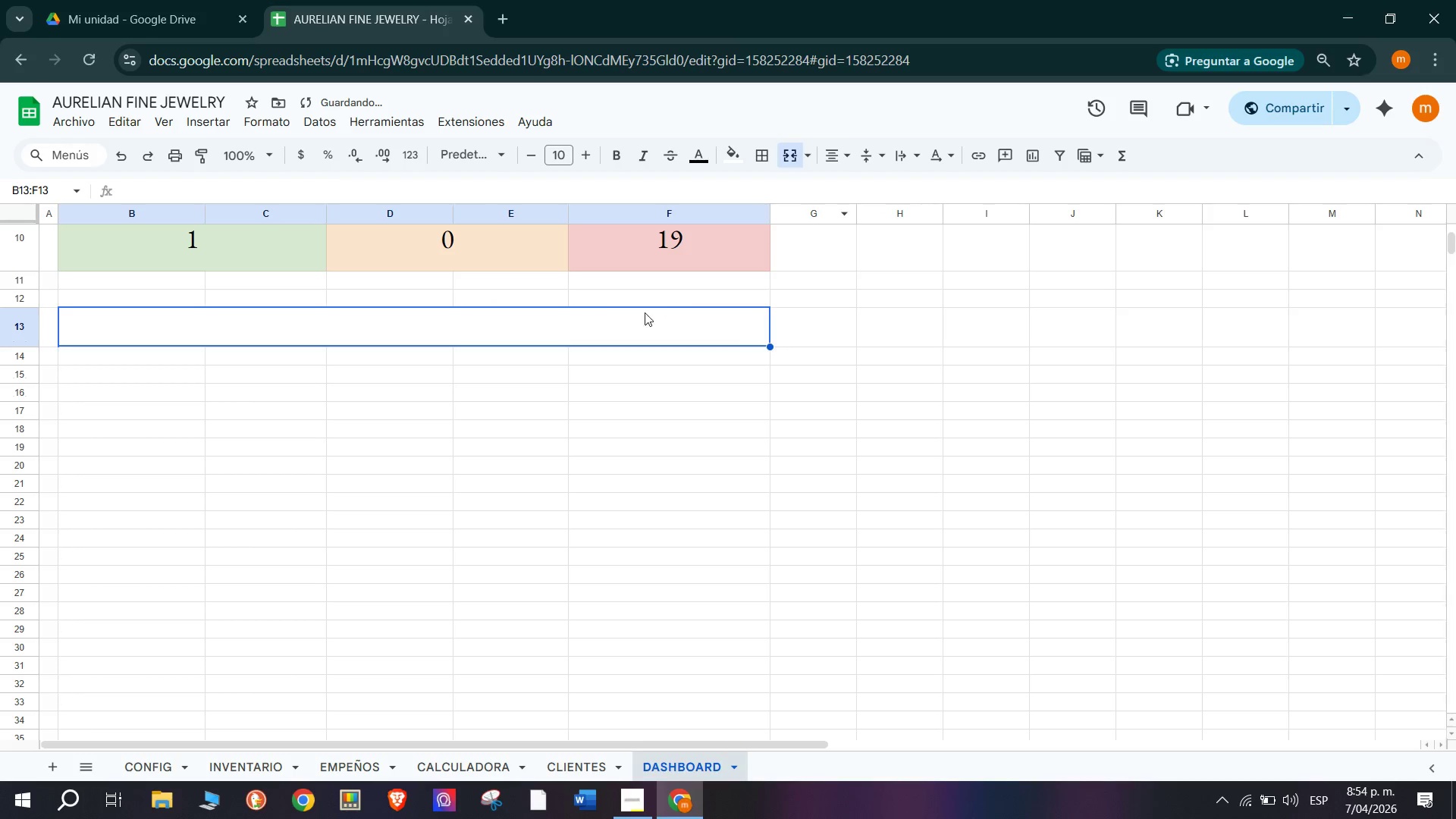 
key(CapsLock)
 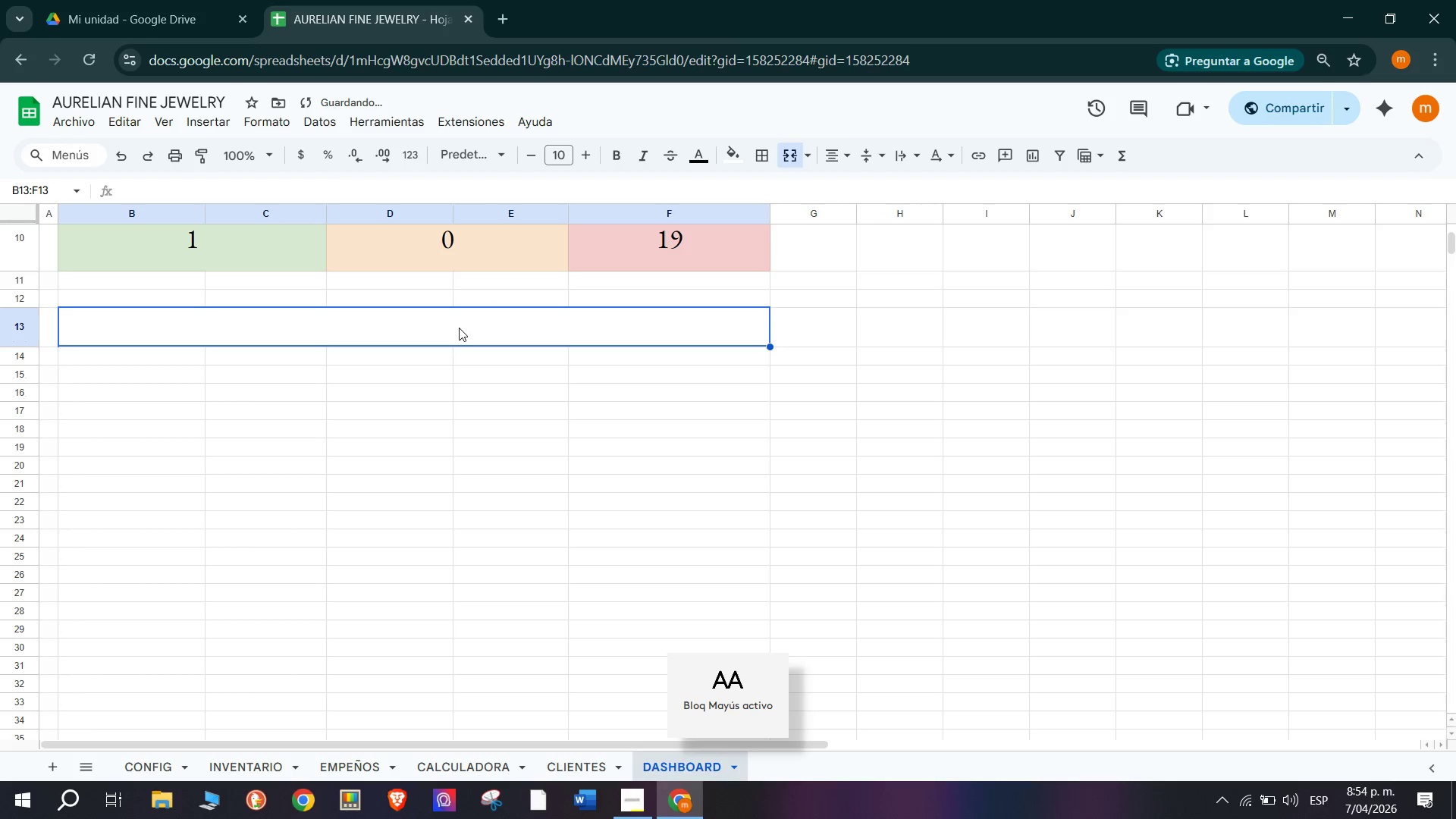 
key(F)
 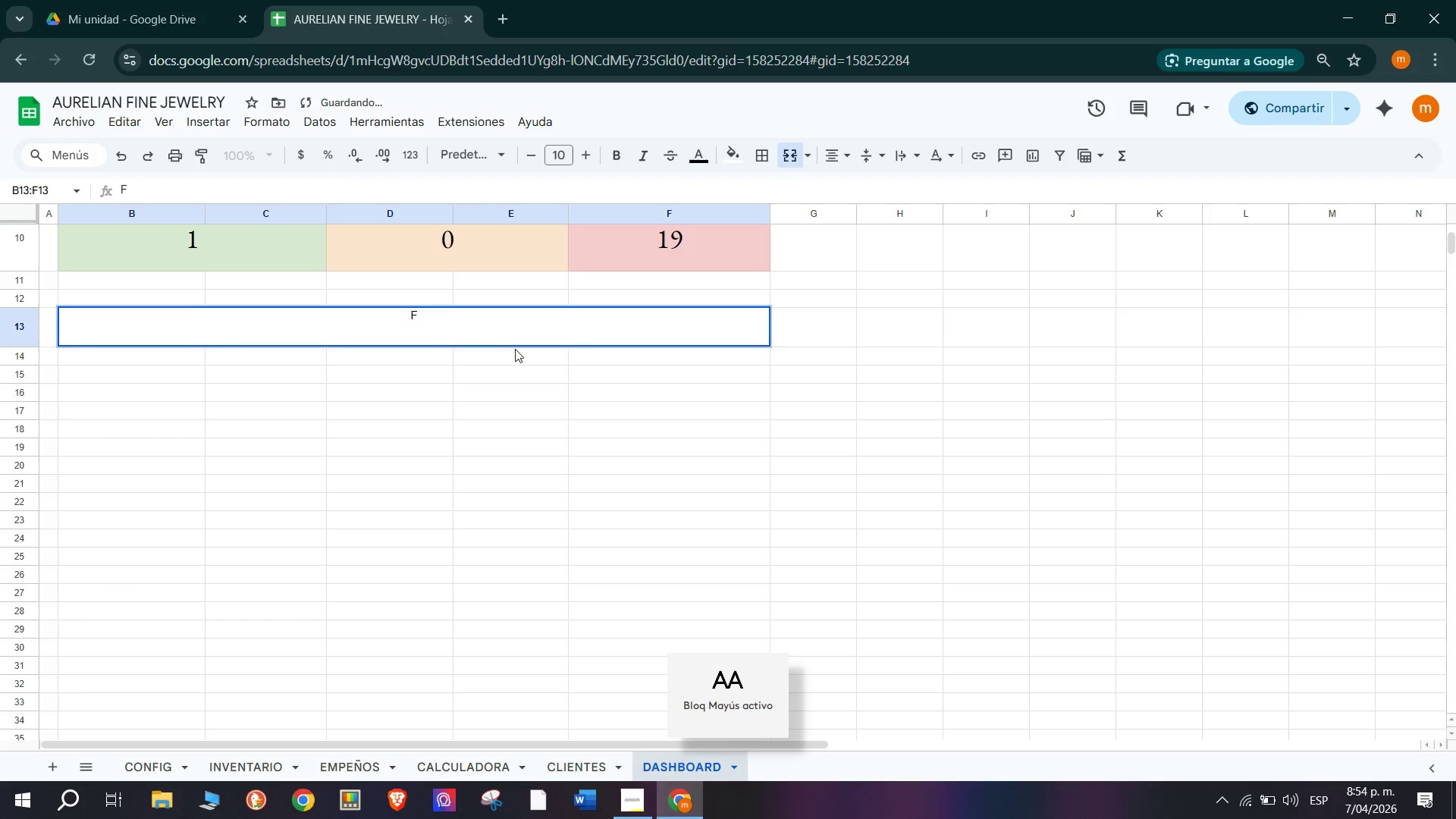 
key(Backspace)
 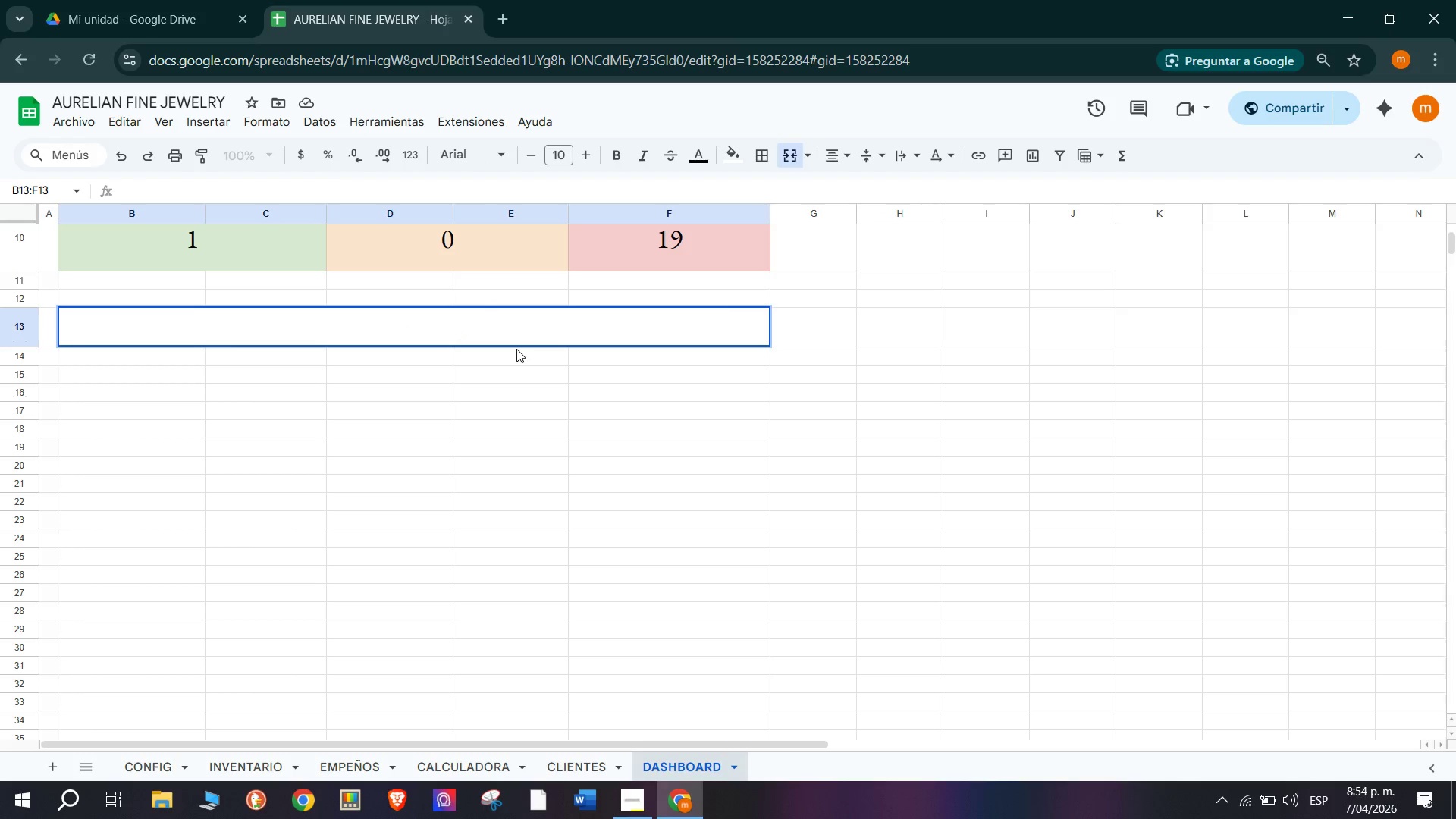 
wait(8.86)
 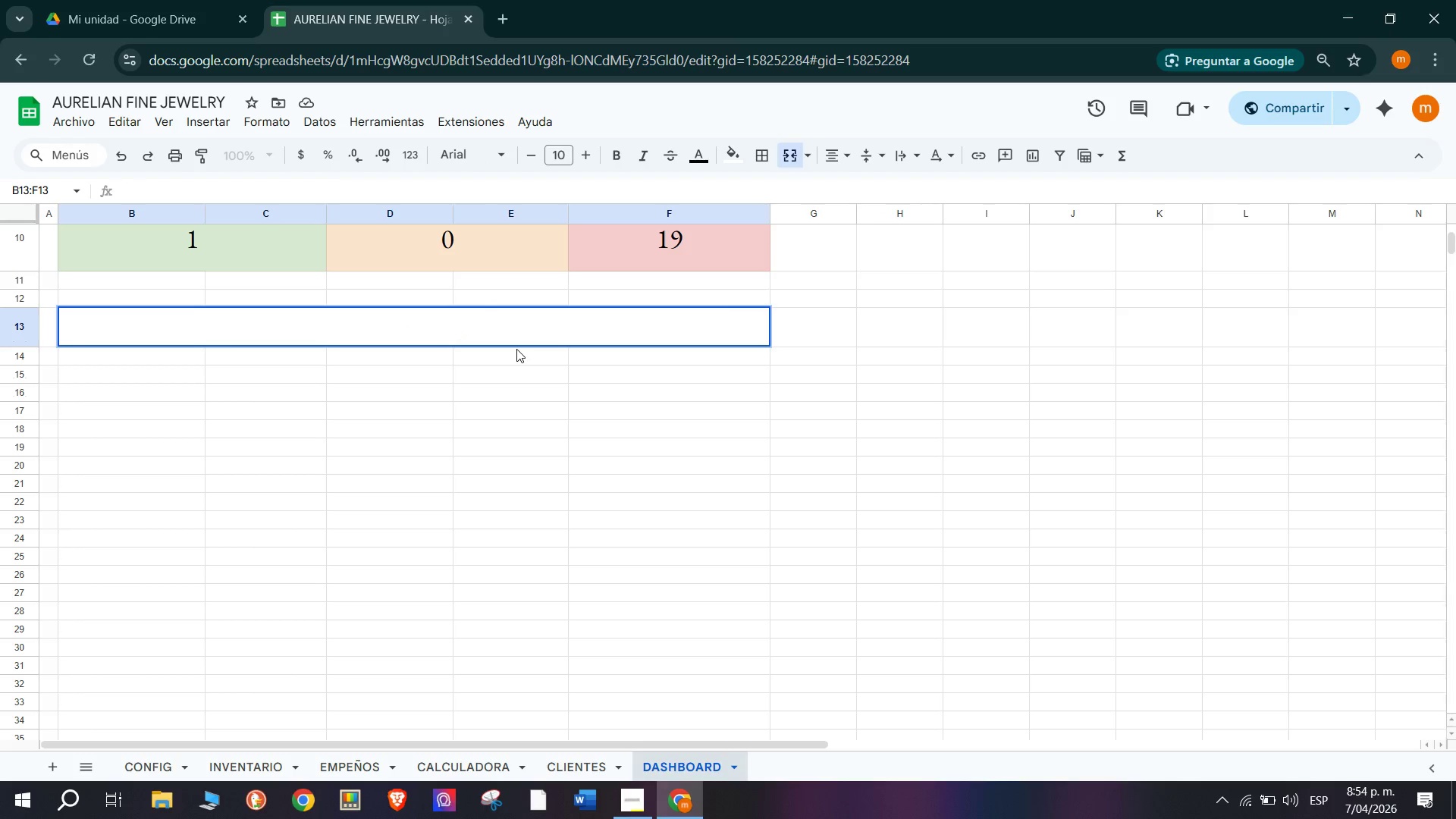 
type(RESUMEN POR TIPO DE METAL -- INVENTARIO)
 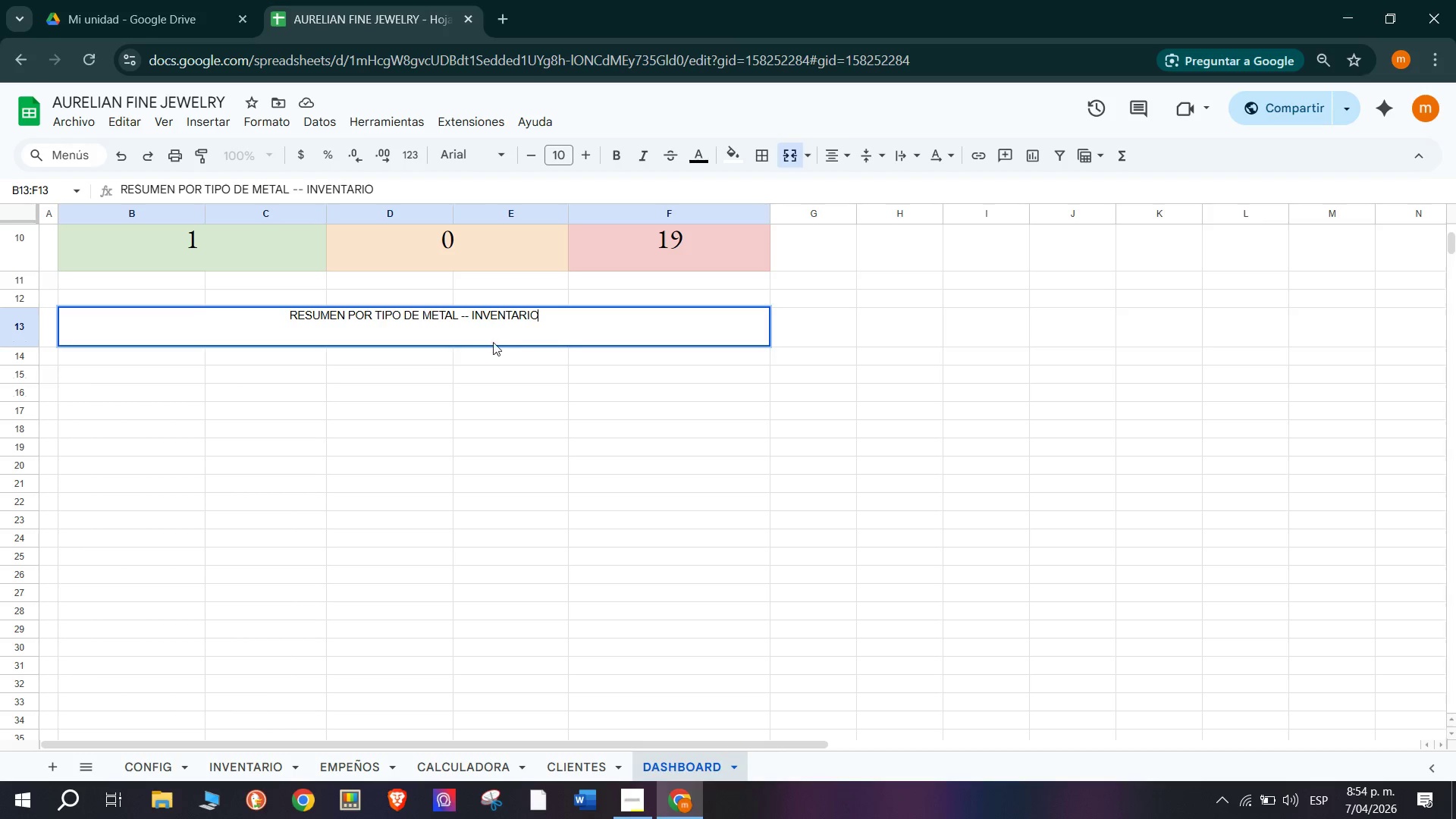 
left_click([463, 363])
 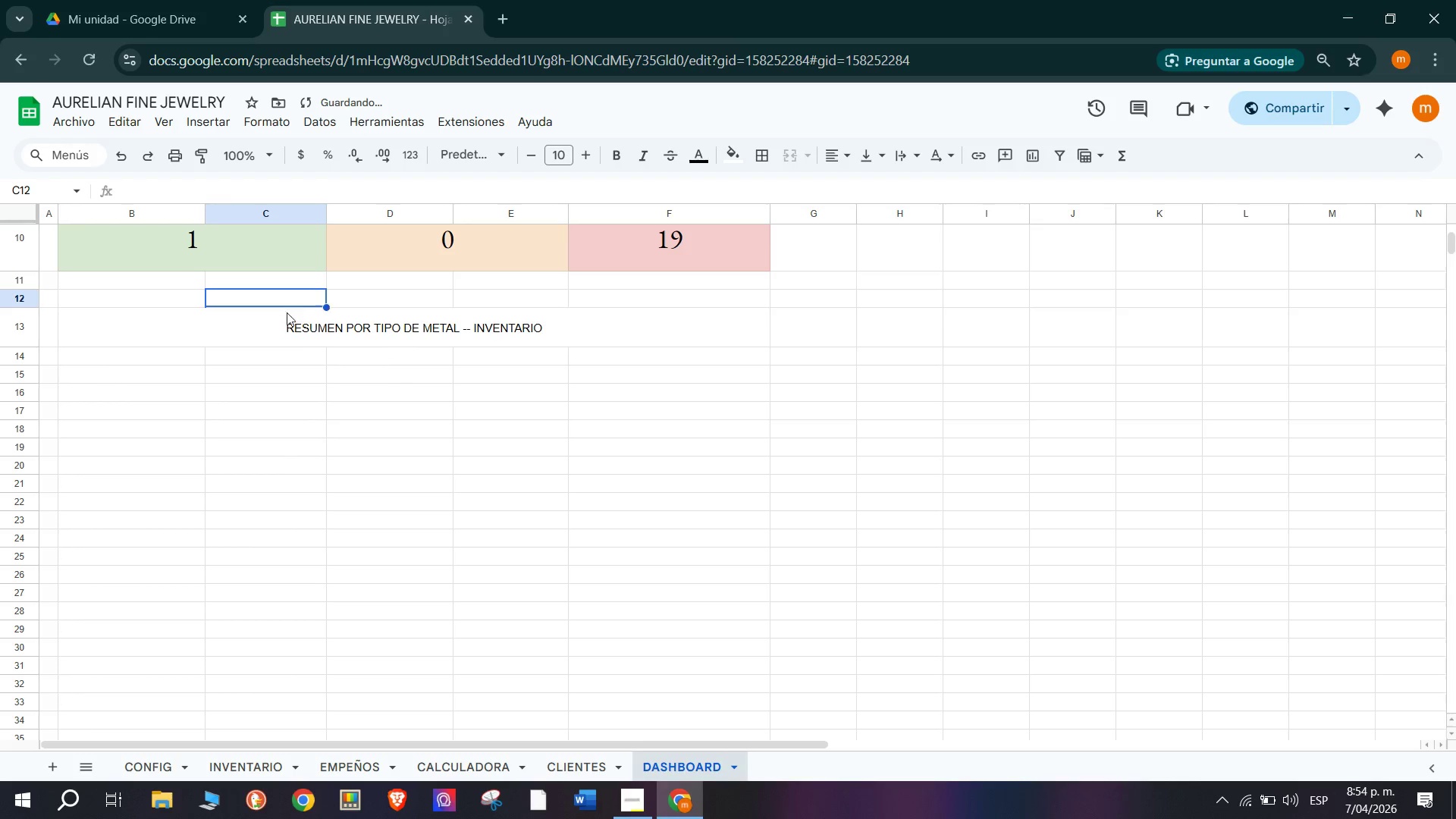 
double_click([303, 330])
 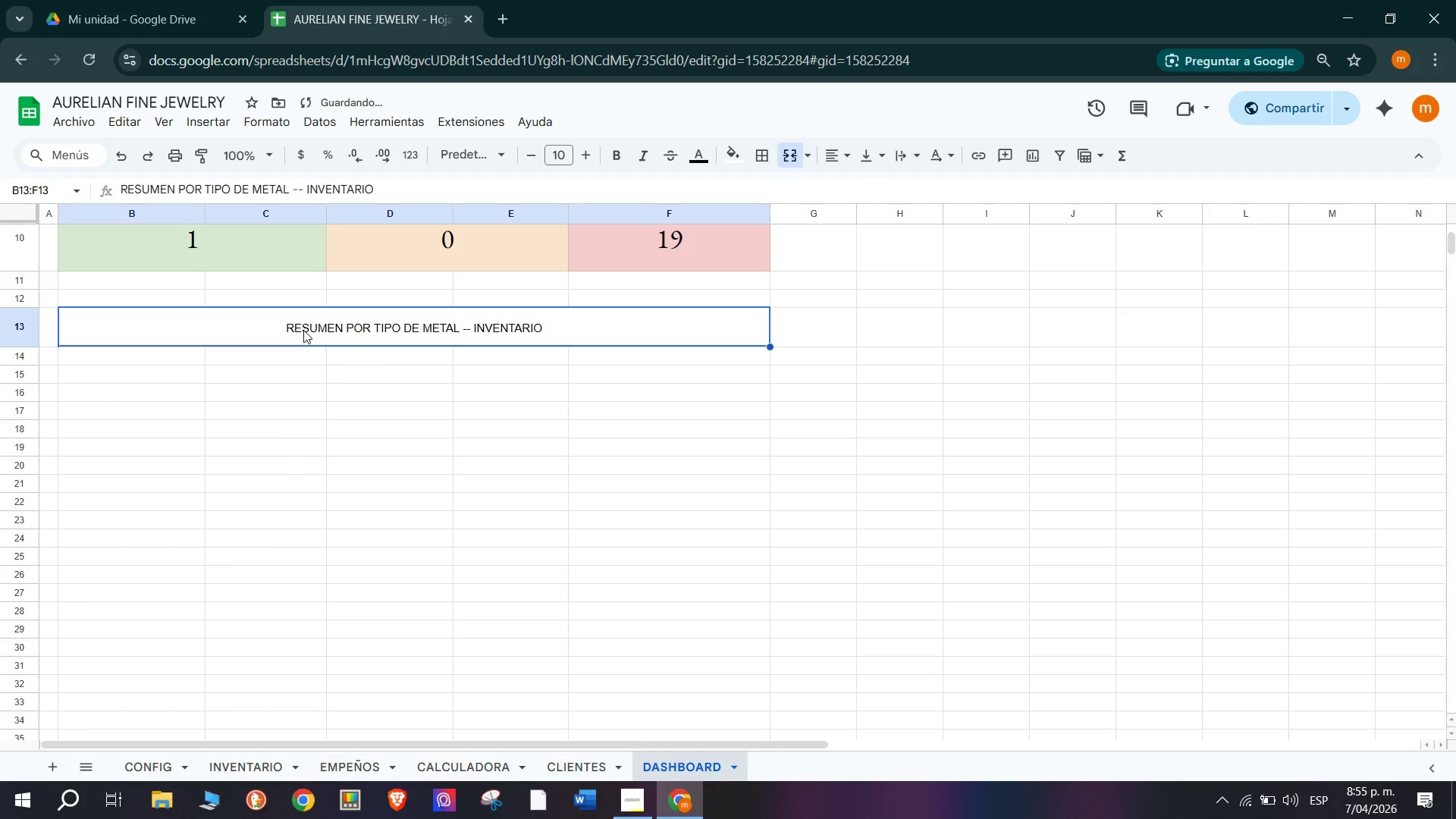 
triple_click([303, 330])
 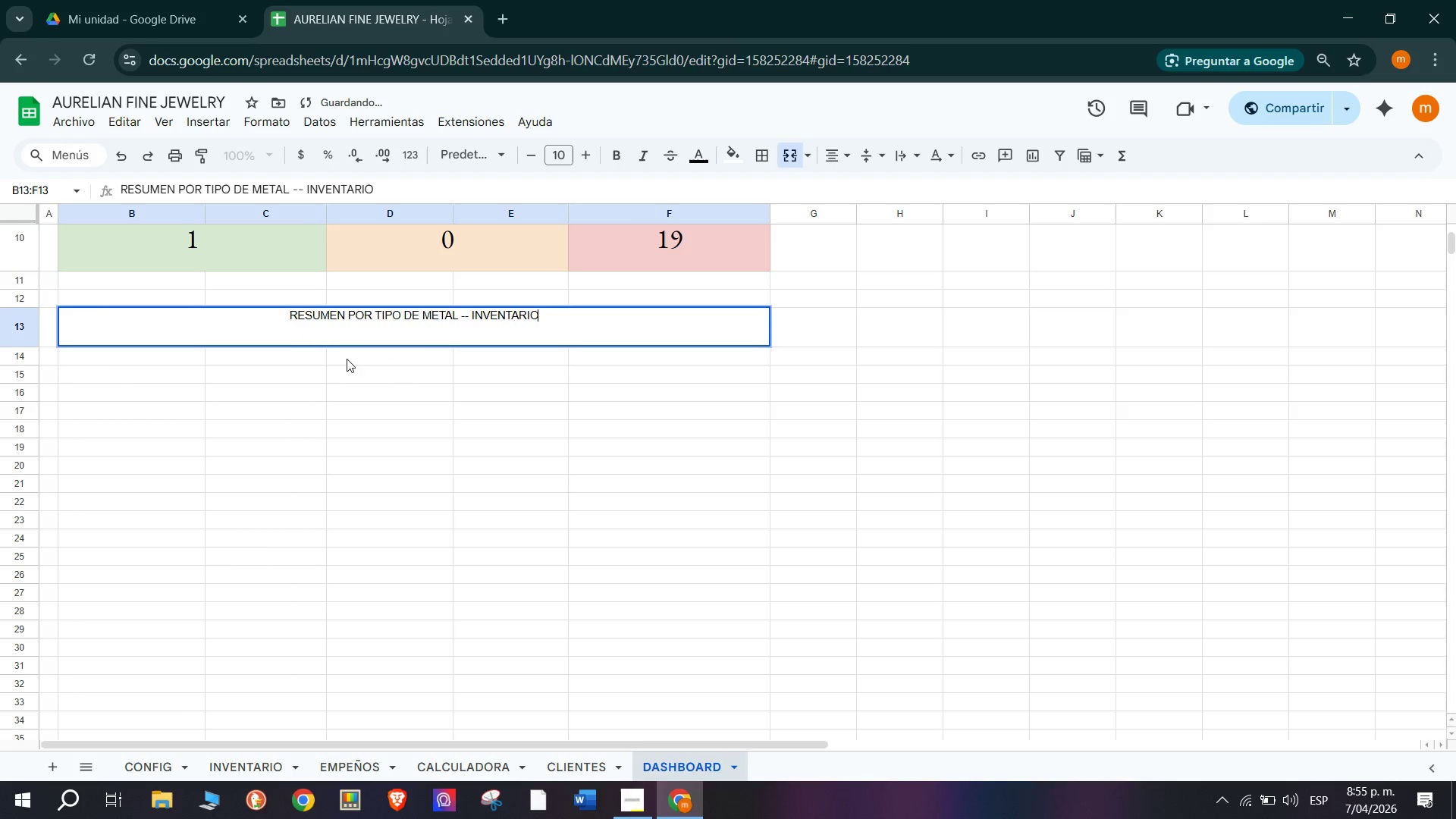 
left_click([338, 411])
 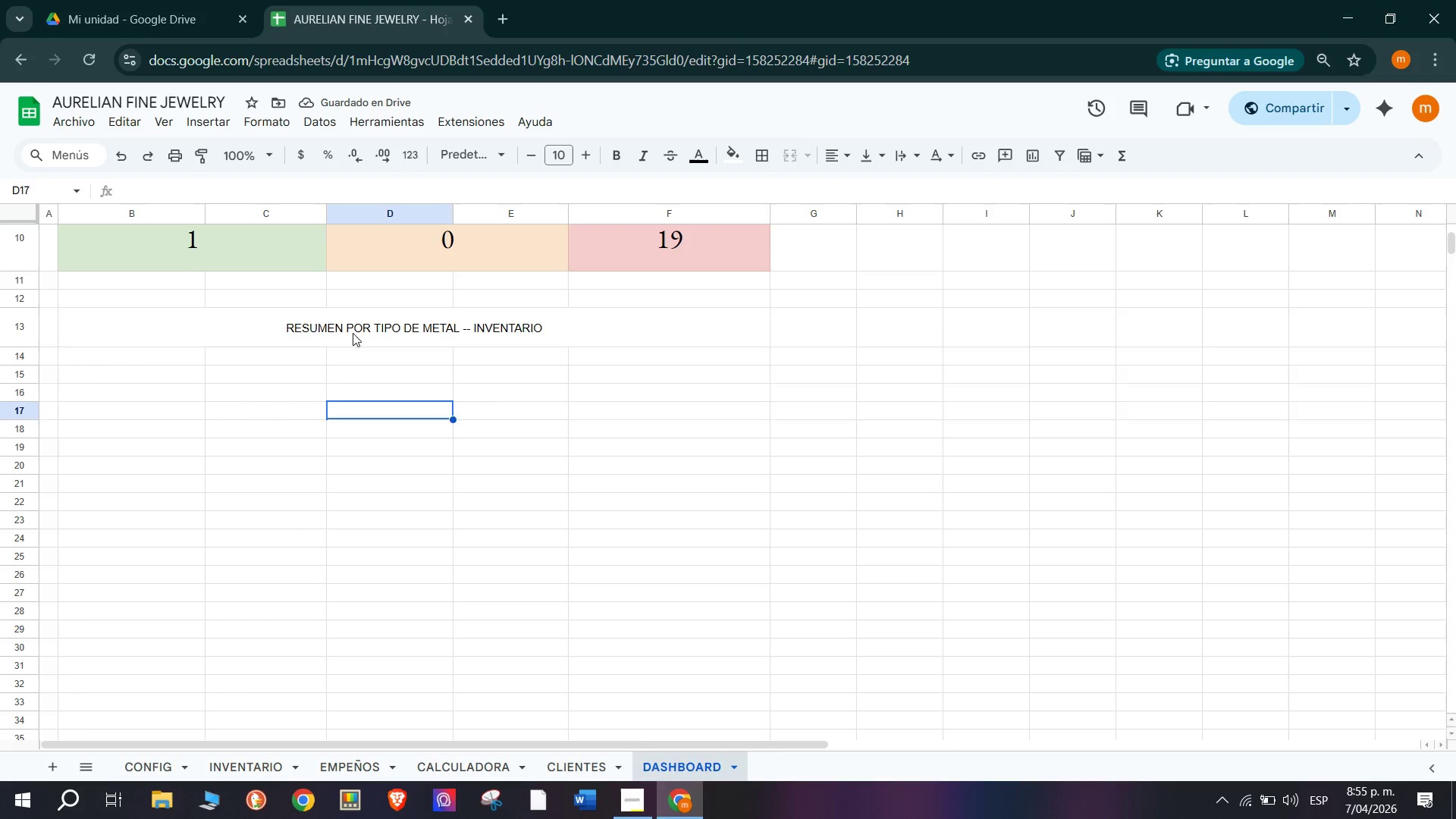 
left_click([353, 324])
 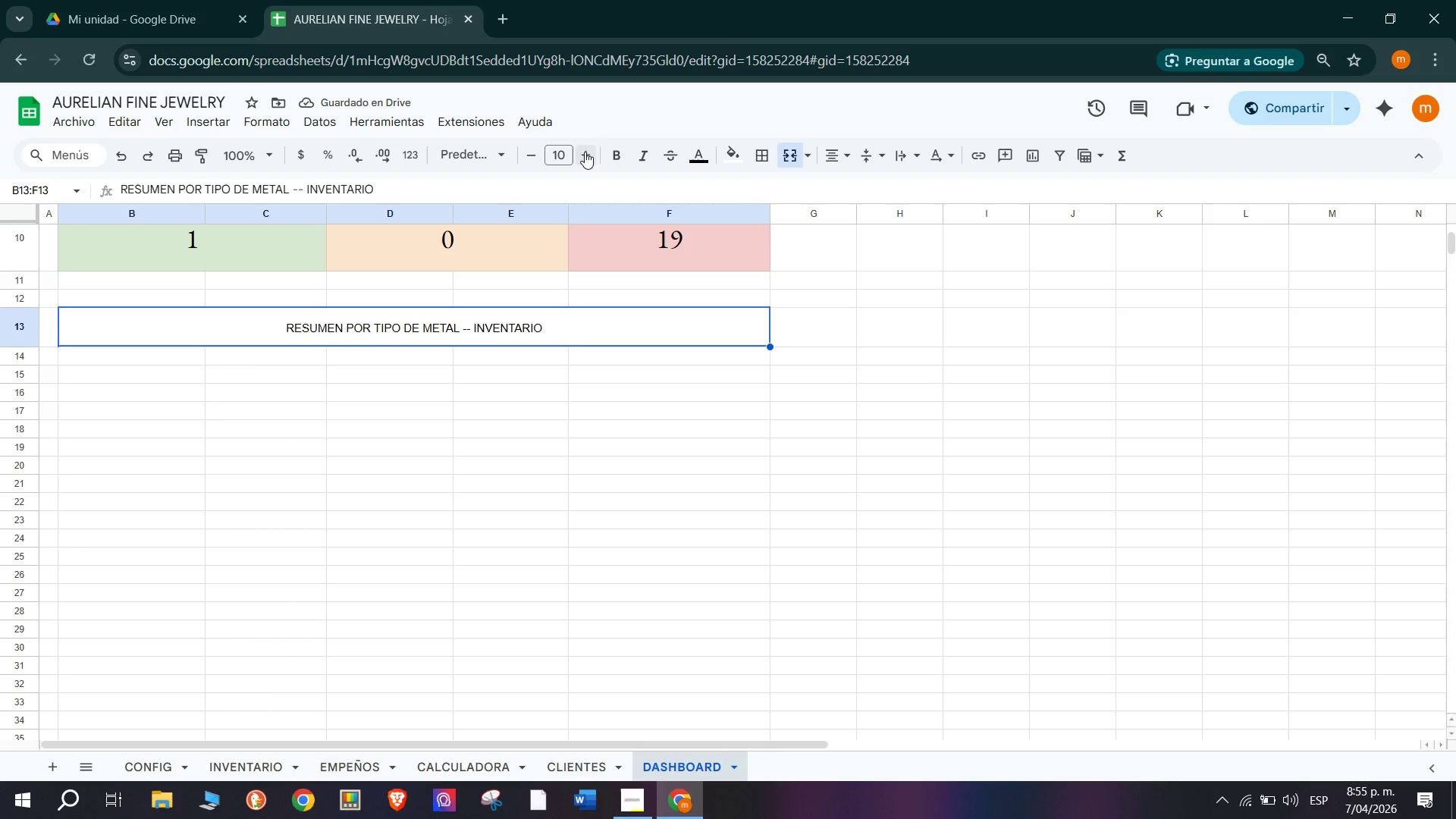 
double_click([583, 149])
 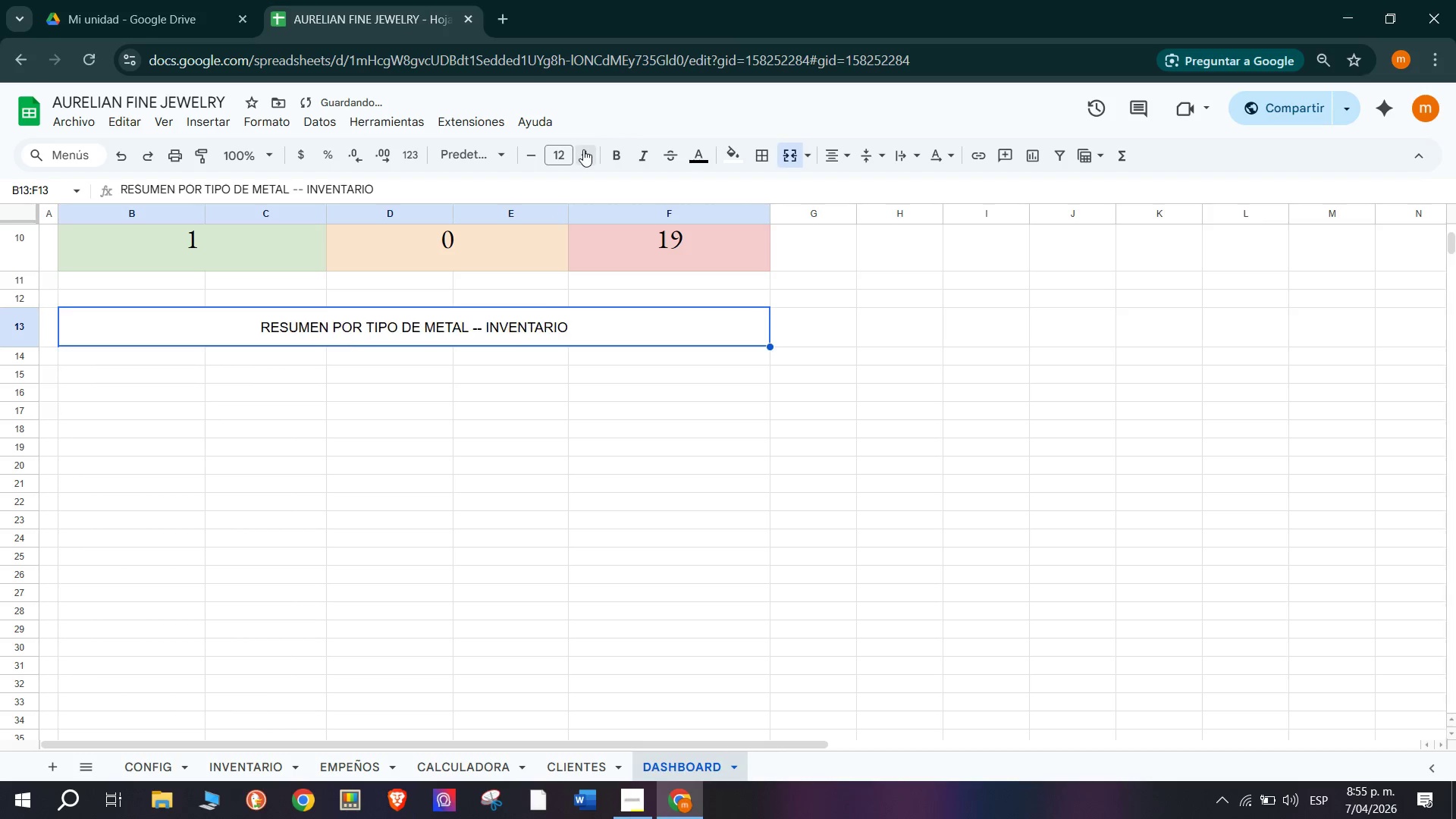 
triple_click([583, 149])
 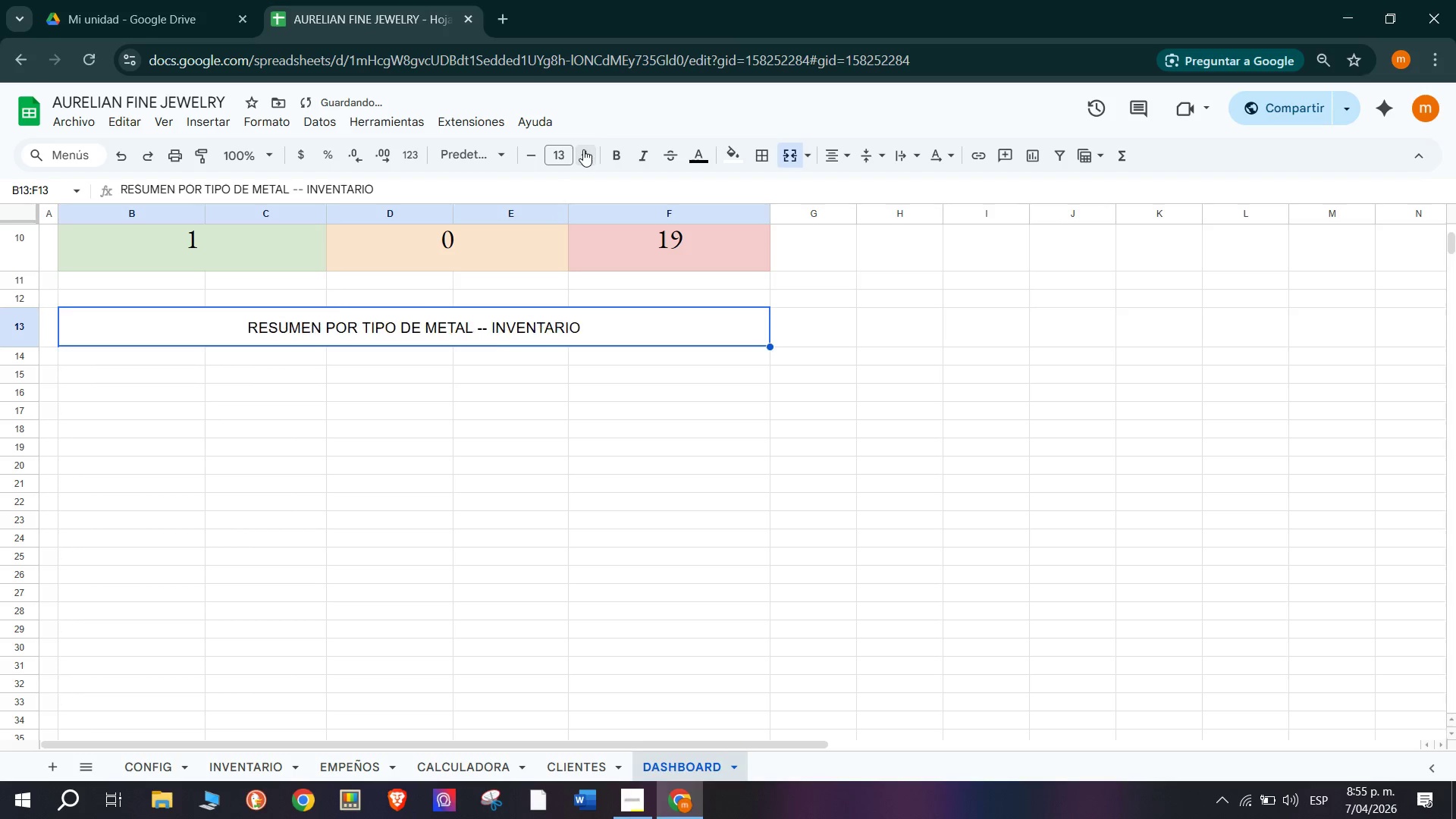 
triple_click([583, 149])
 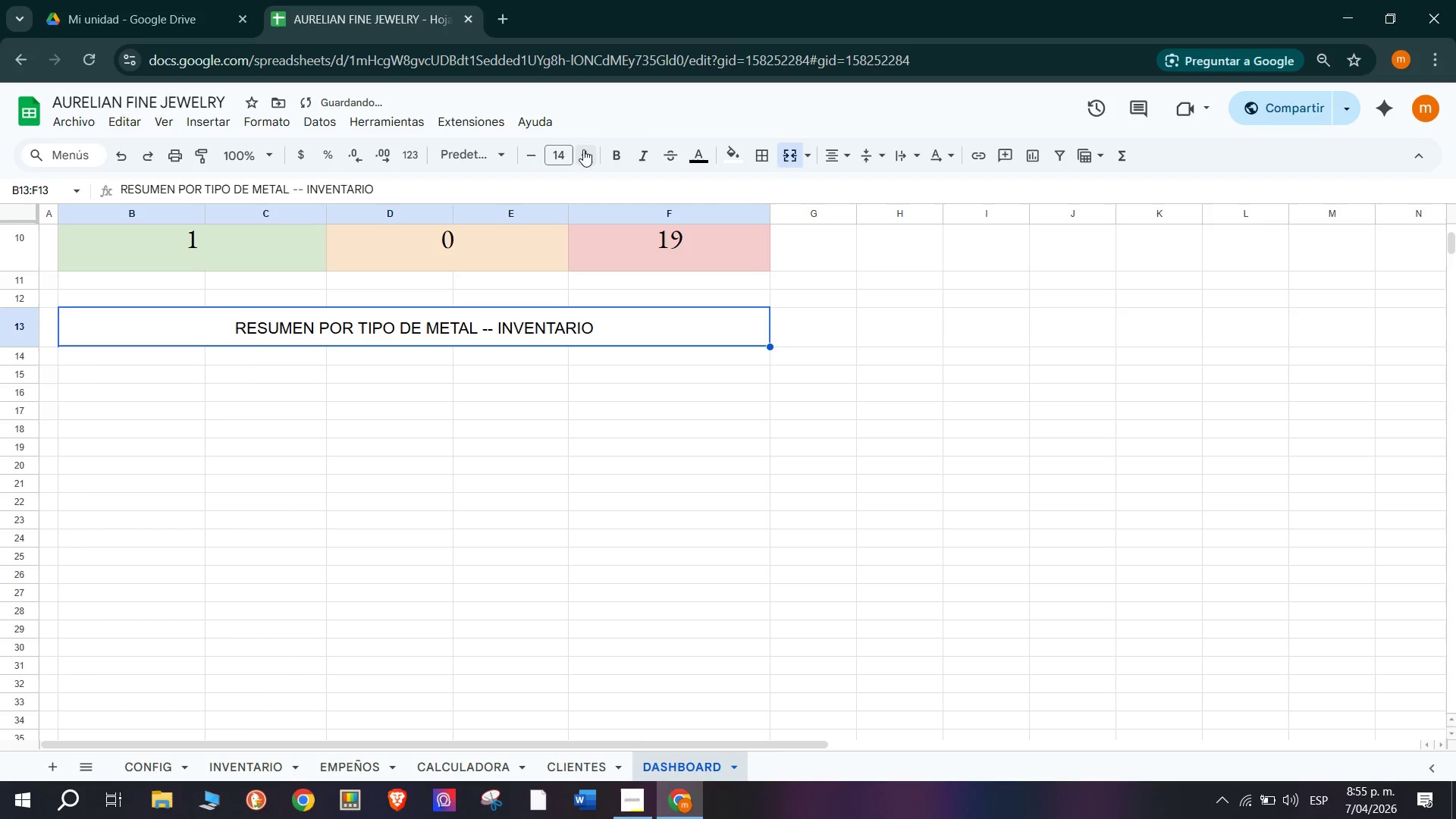 
triple_click([583, 149])
 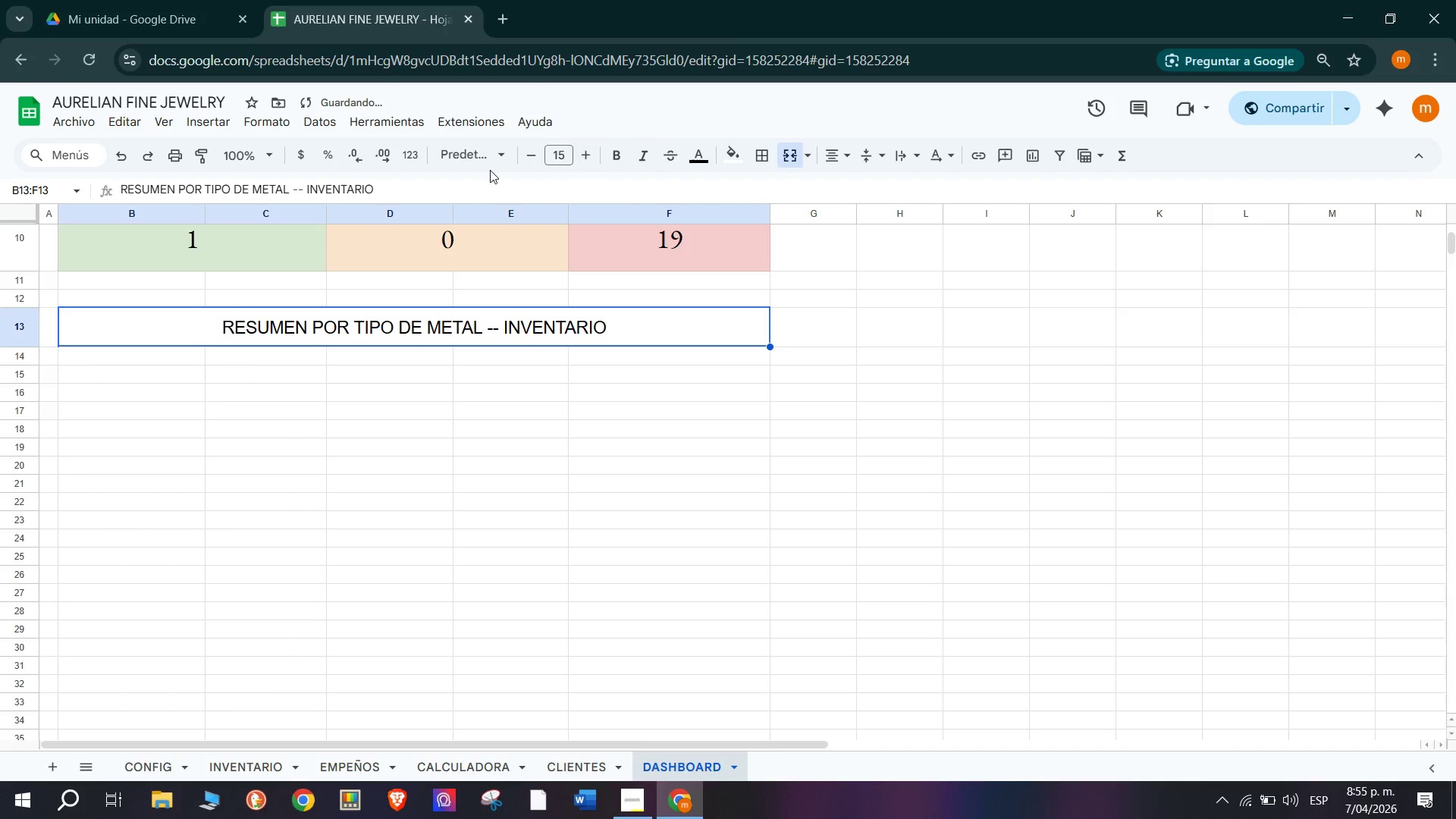 
left_click([490, 159])
 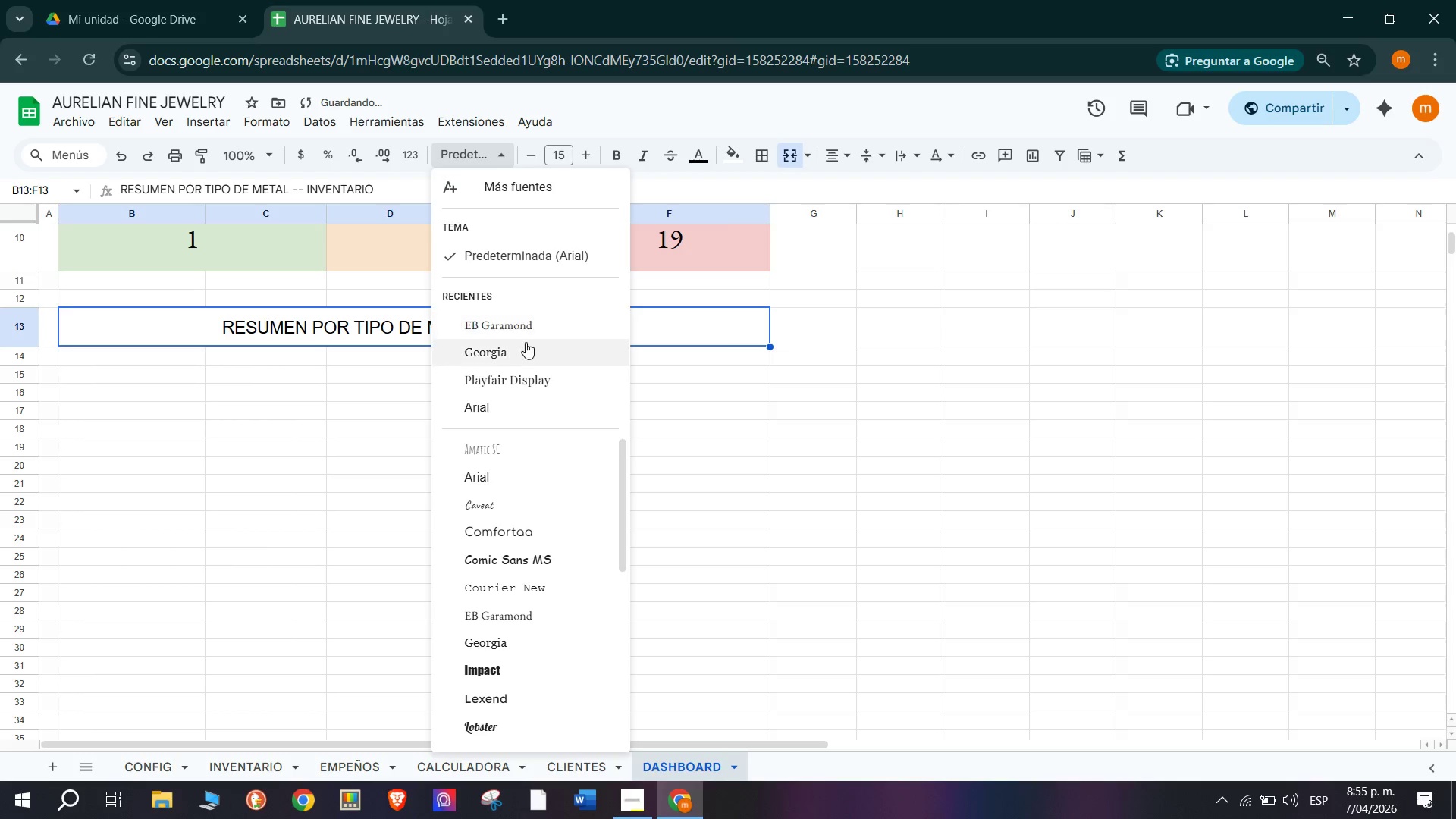 
left_click([526, 342])
 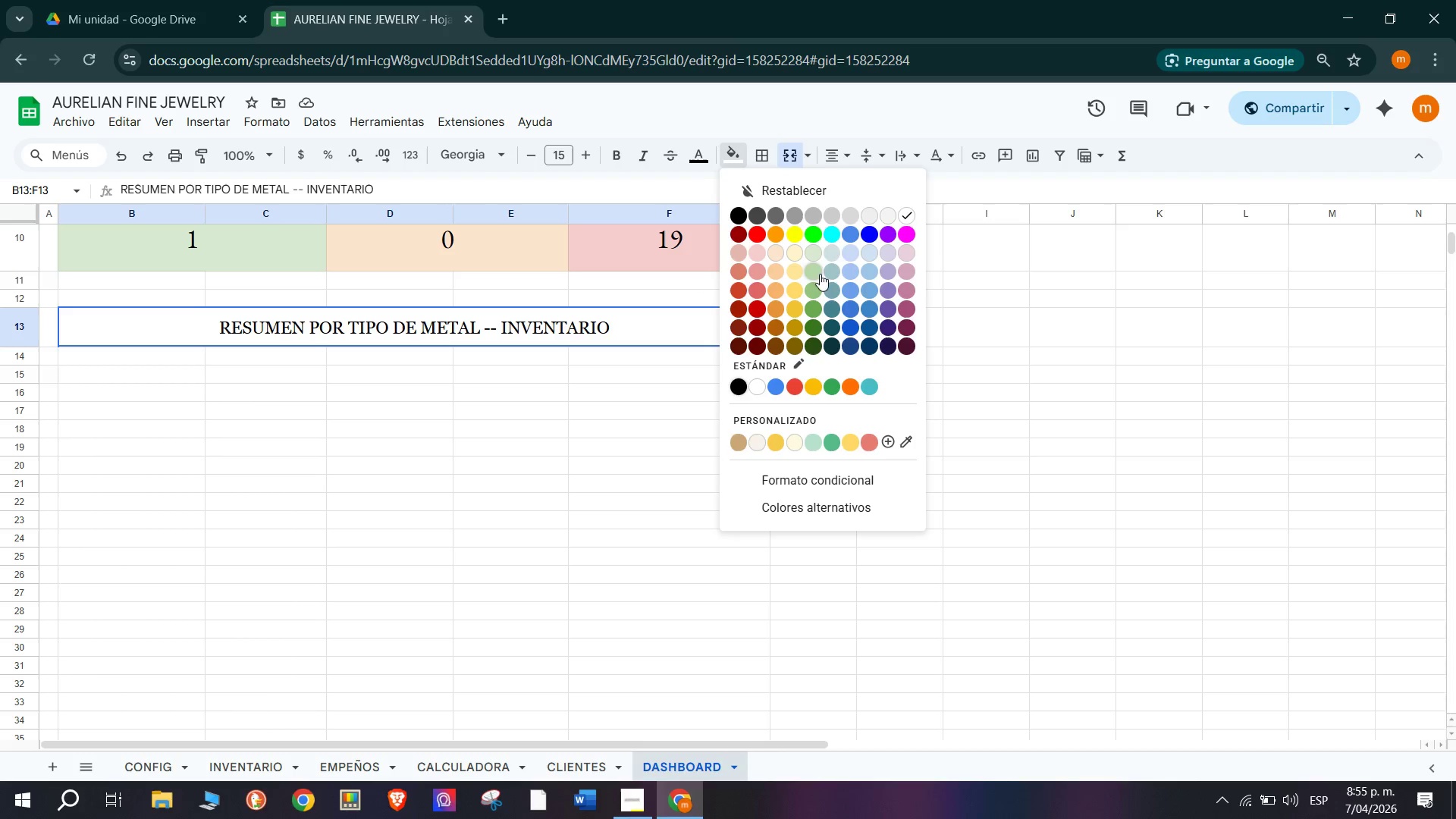 
wait(7.45)
 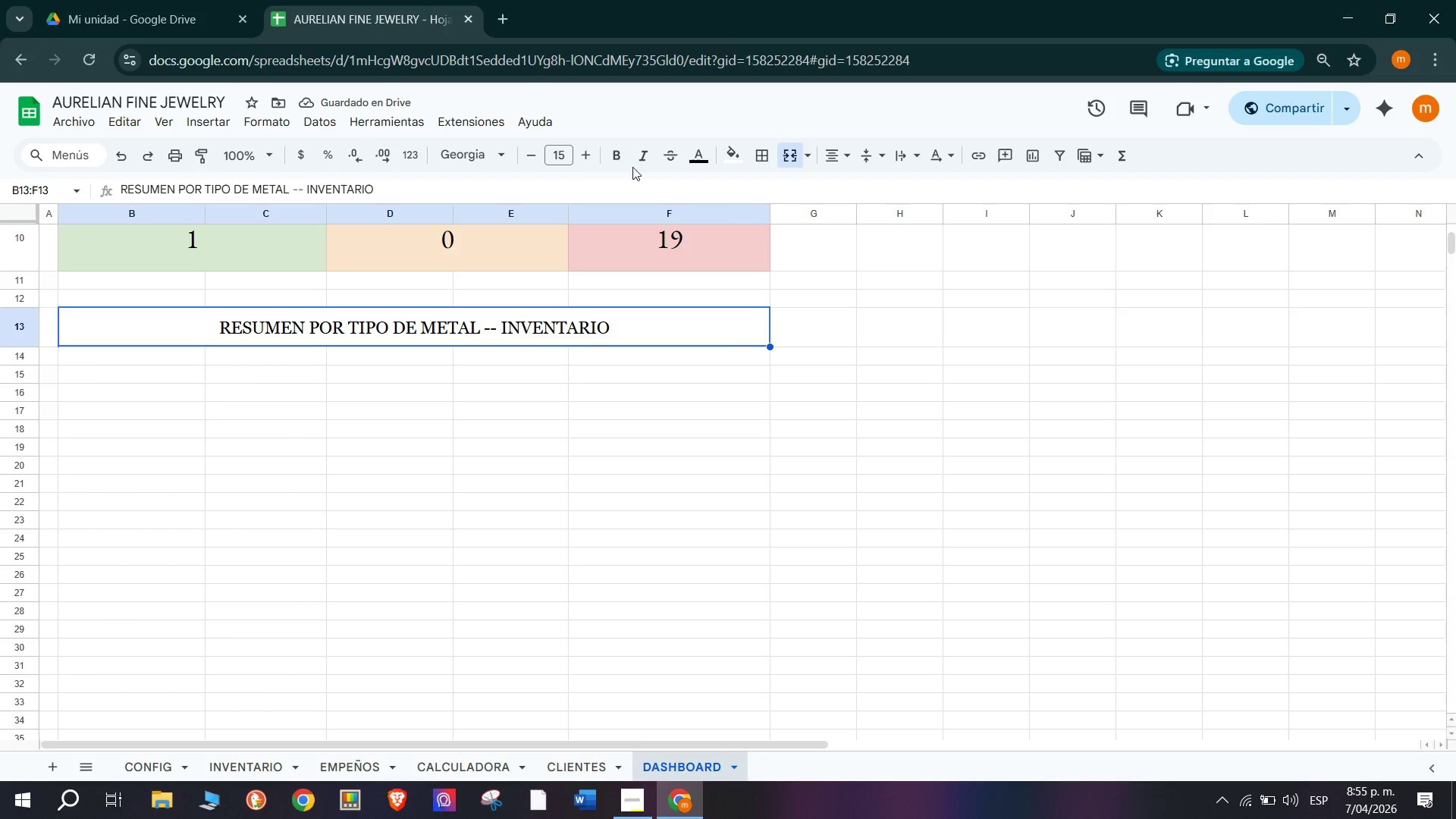 
left_click([886, 322])
 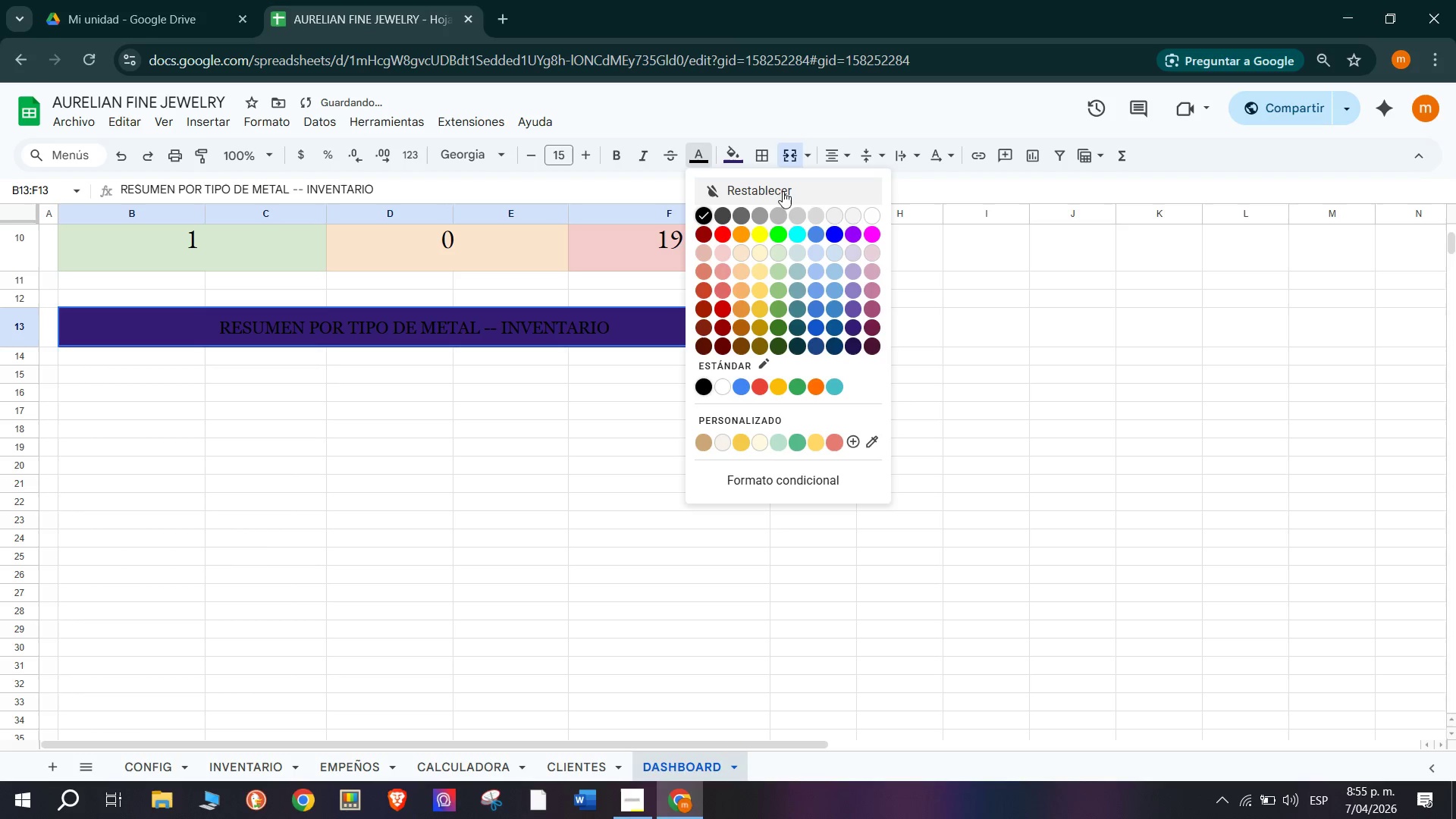 
left_click([872, 206])
 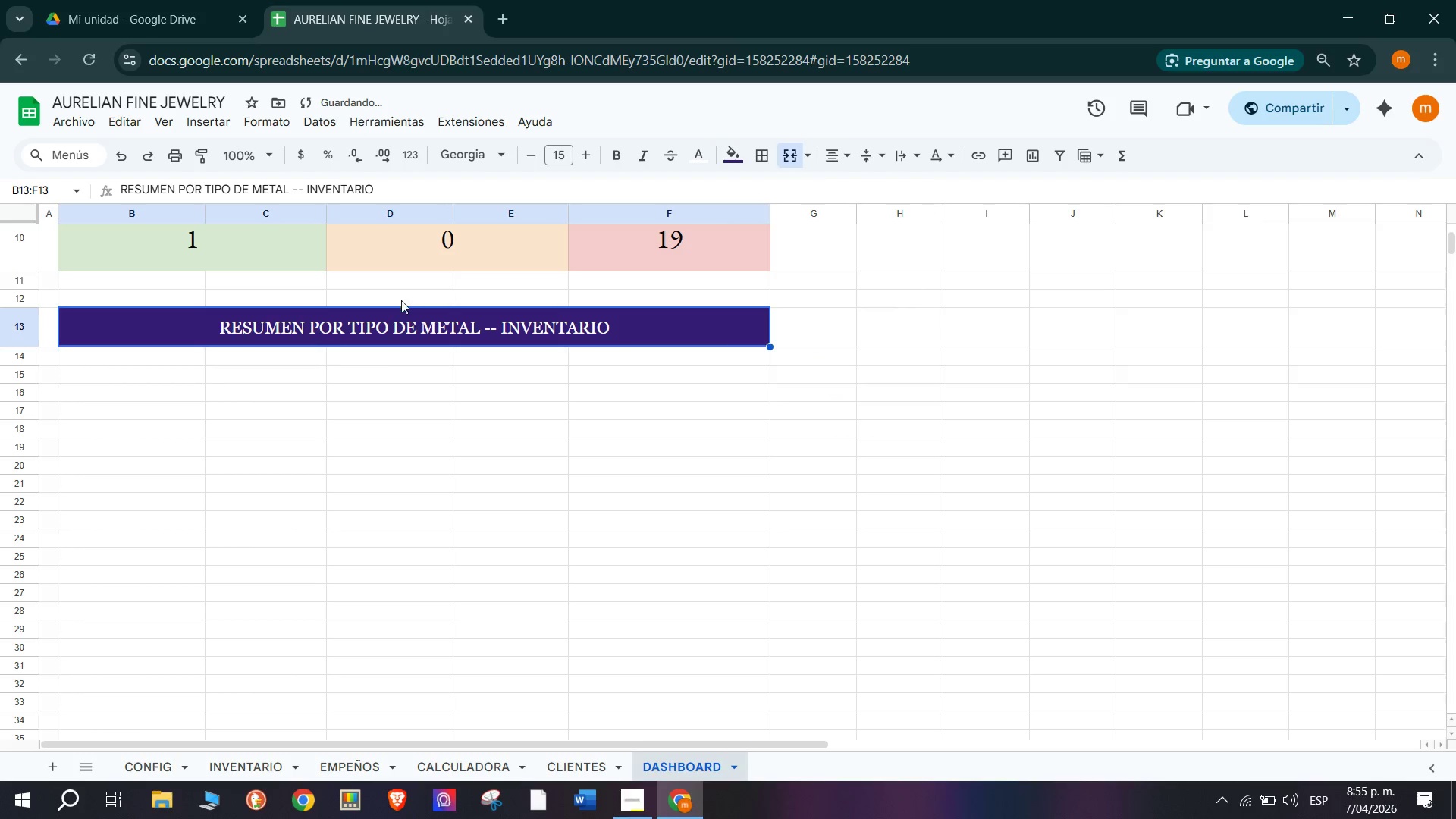 
scroll: coordinate [367, 367], scroll_direction: up, amount: 2.0
 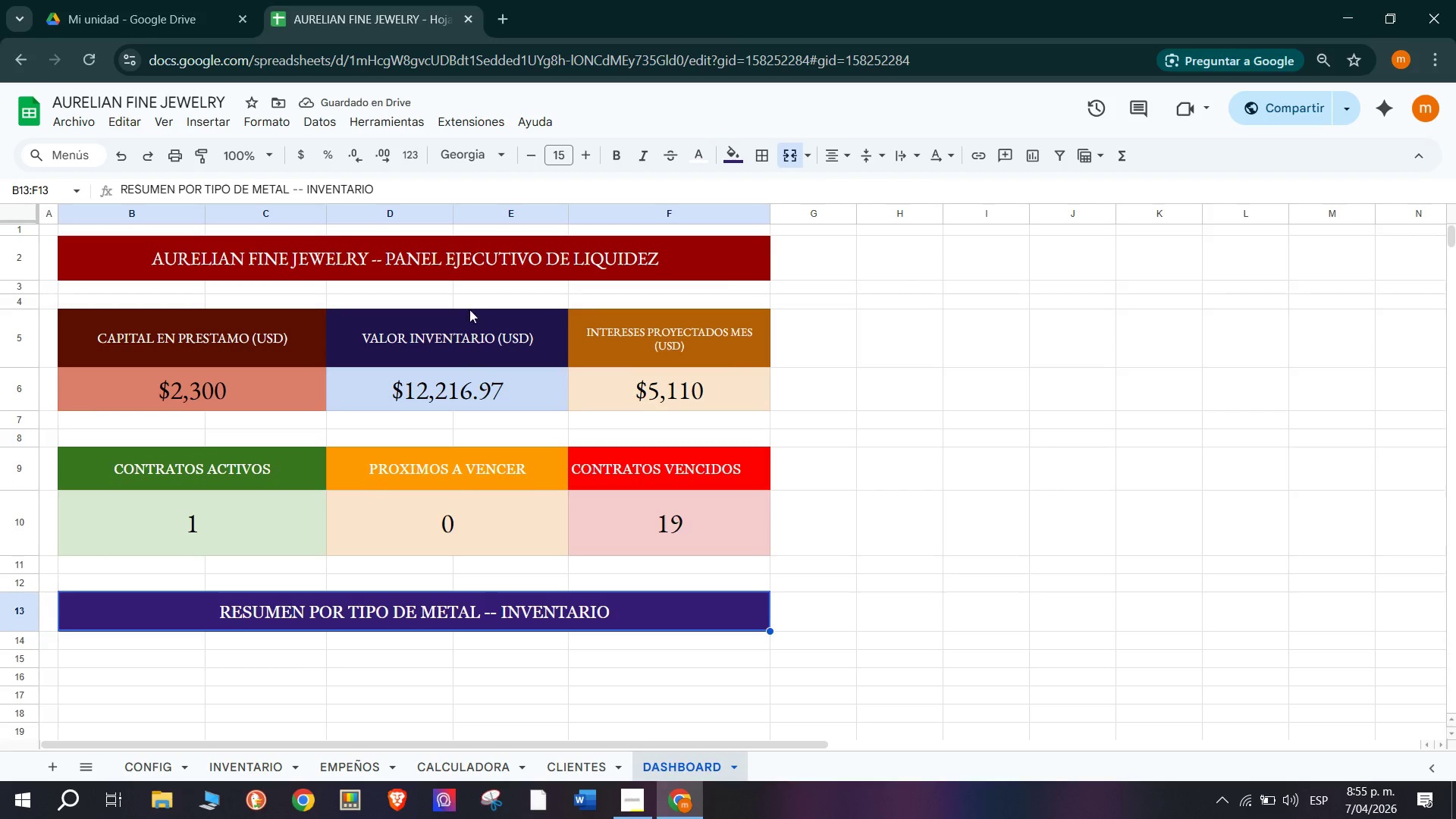 
left_click([466, 340])
 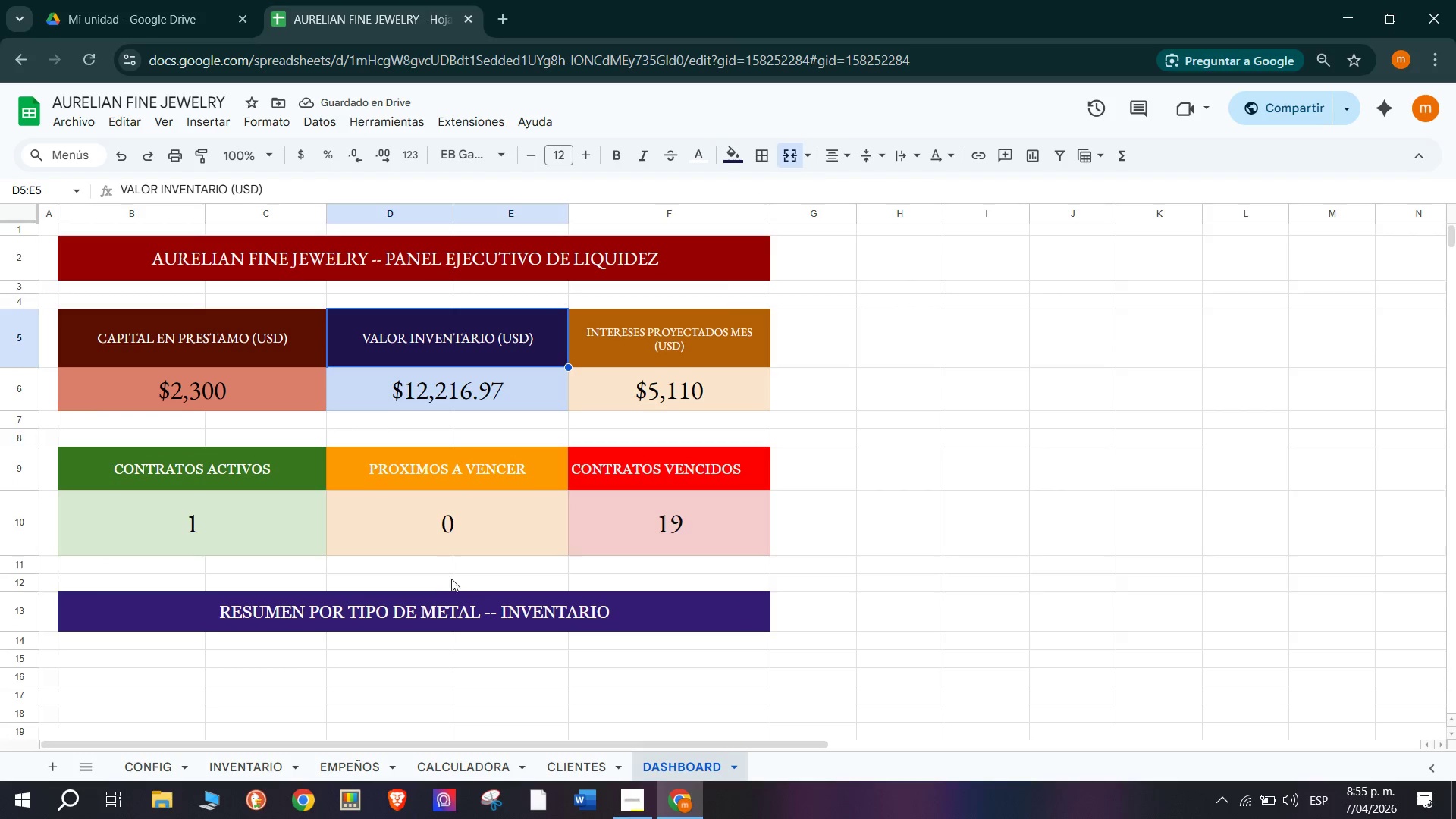 
left_click([460, 623])
 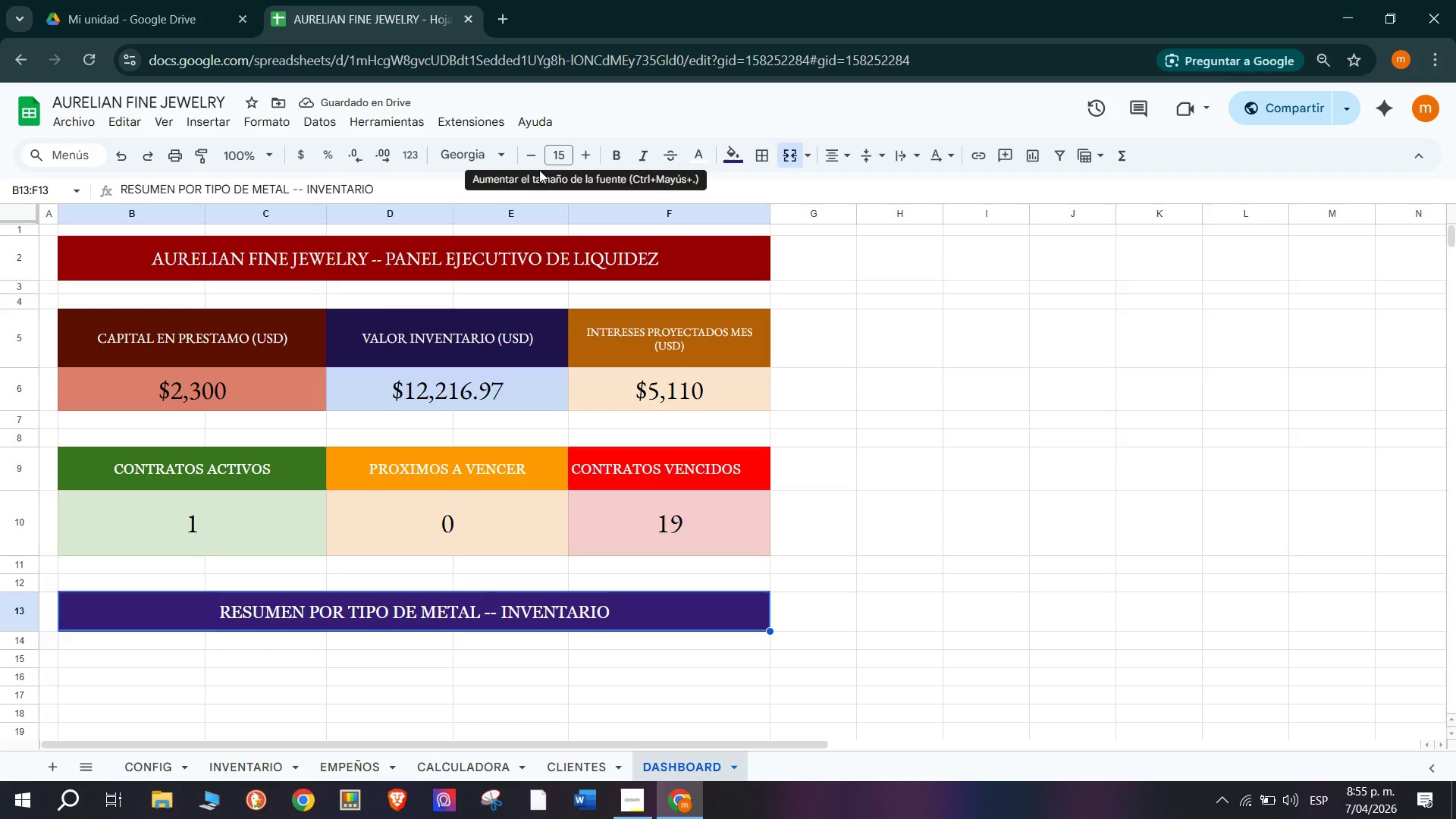 
left_click([435, 158])
 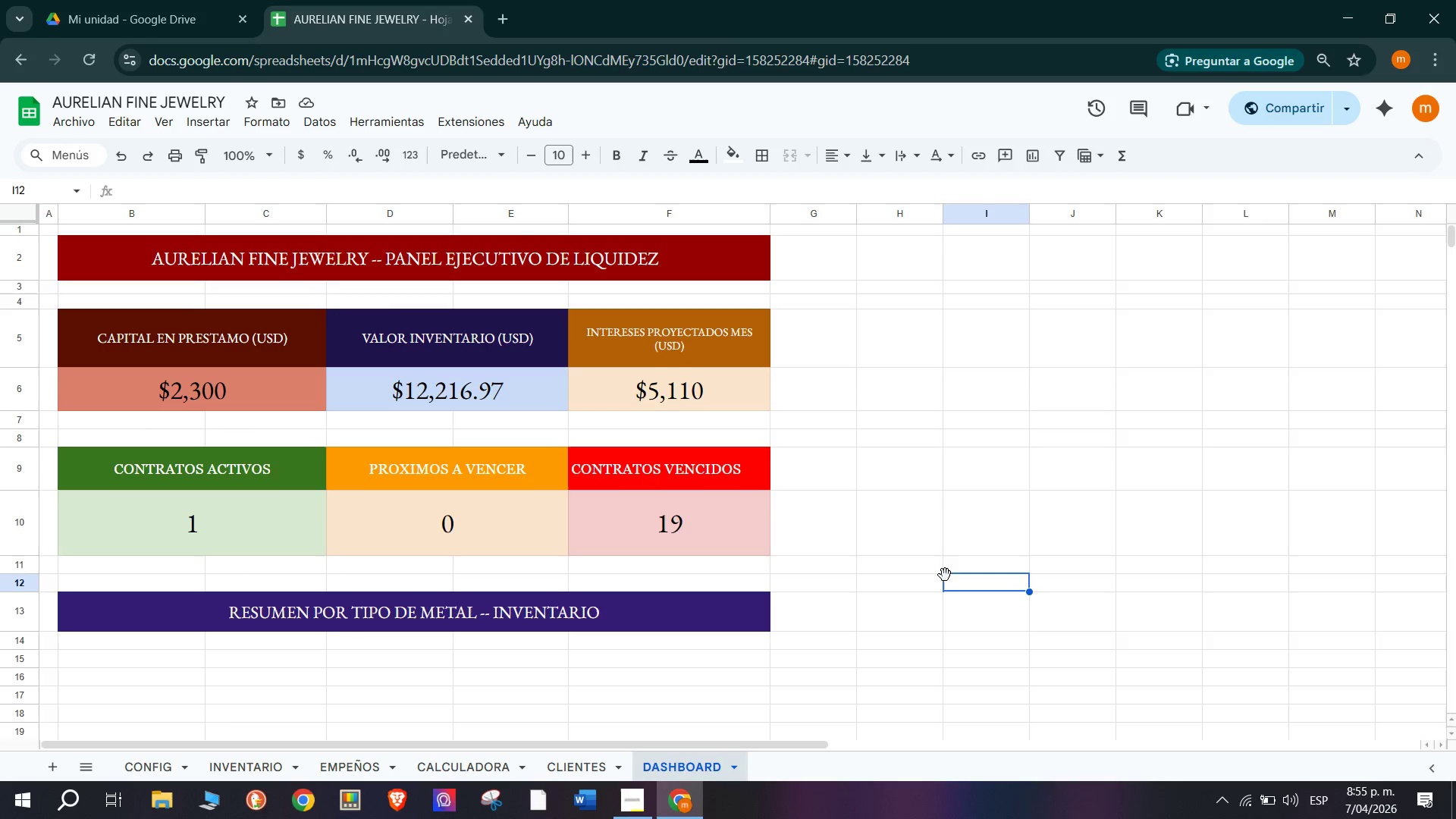 
wait(17.78)
 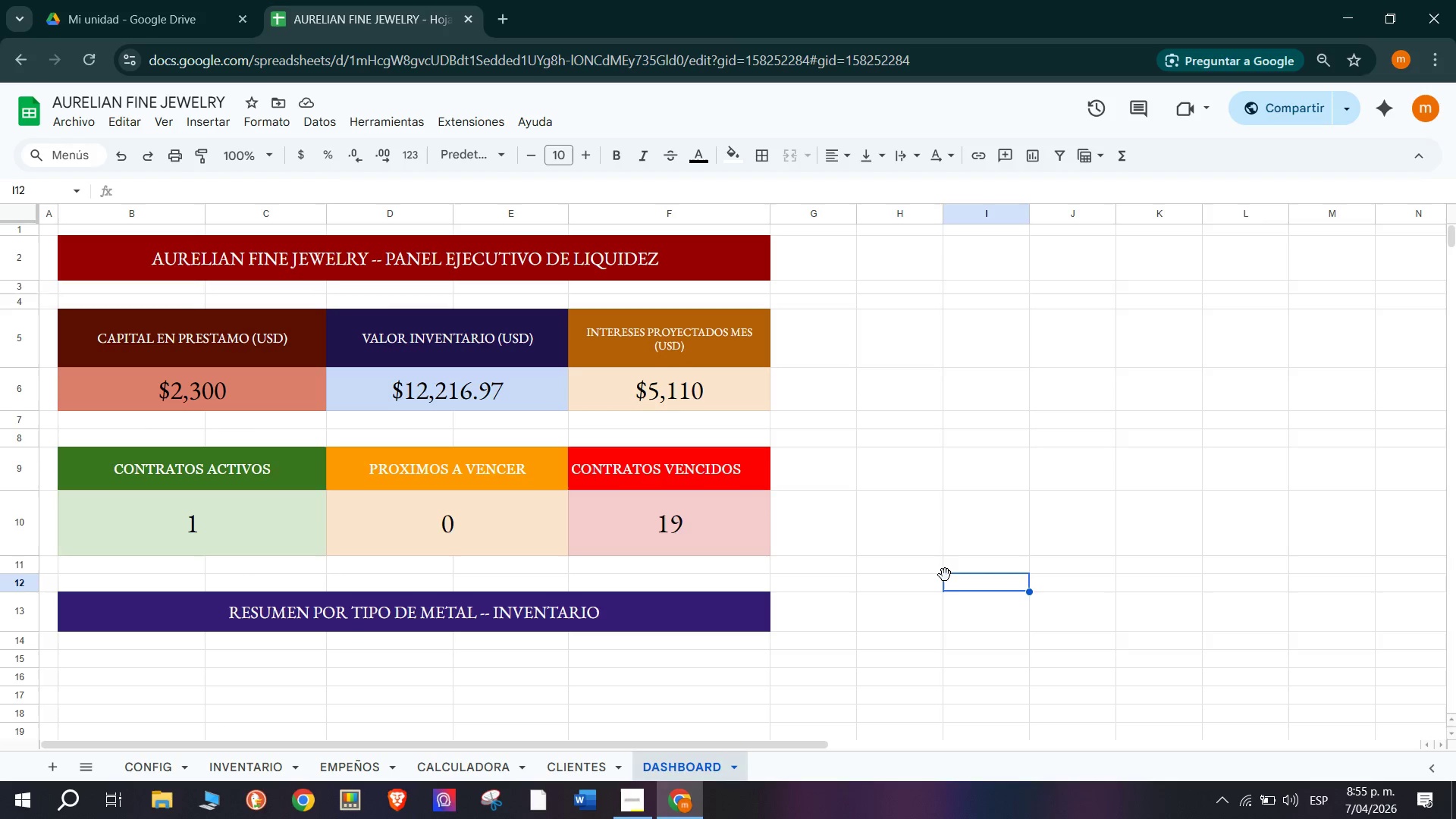 
scroll: coordinate [586, 524], scroll_direction: up, amount: 4.0
 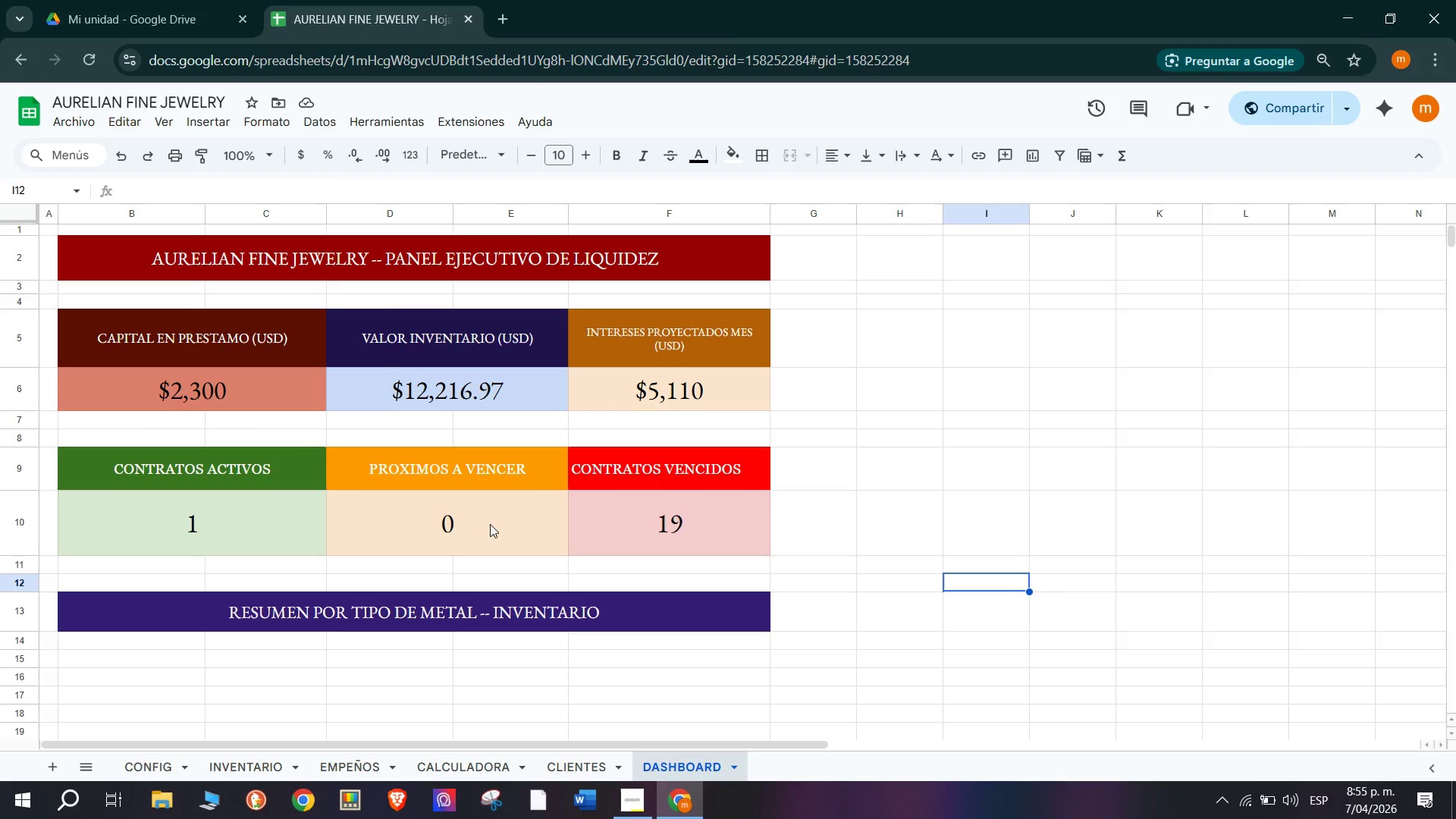 
scroll: coordinate [253, 557], scroll_direction: down, amount: 1.0
 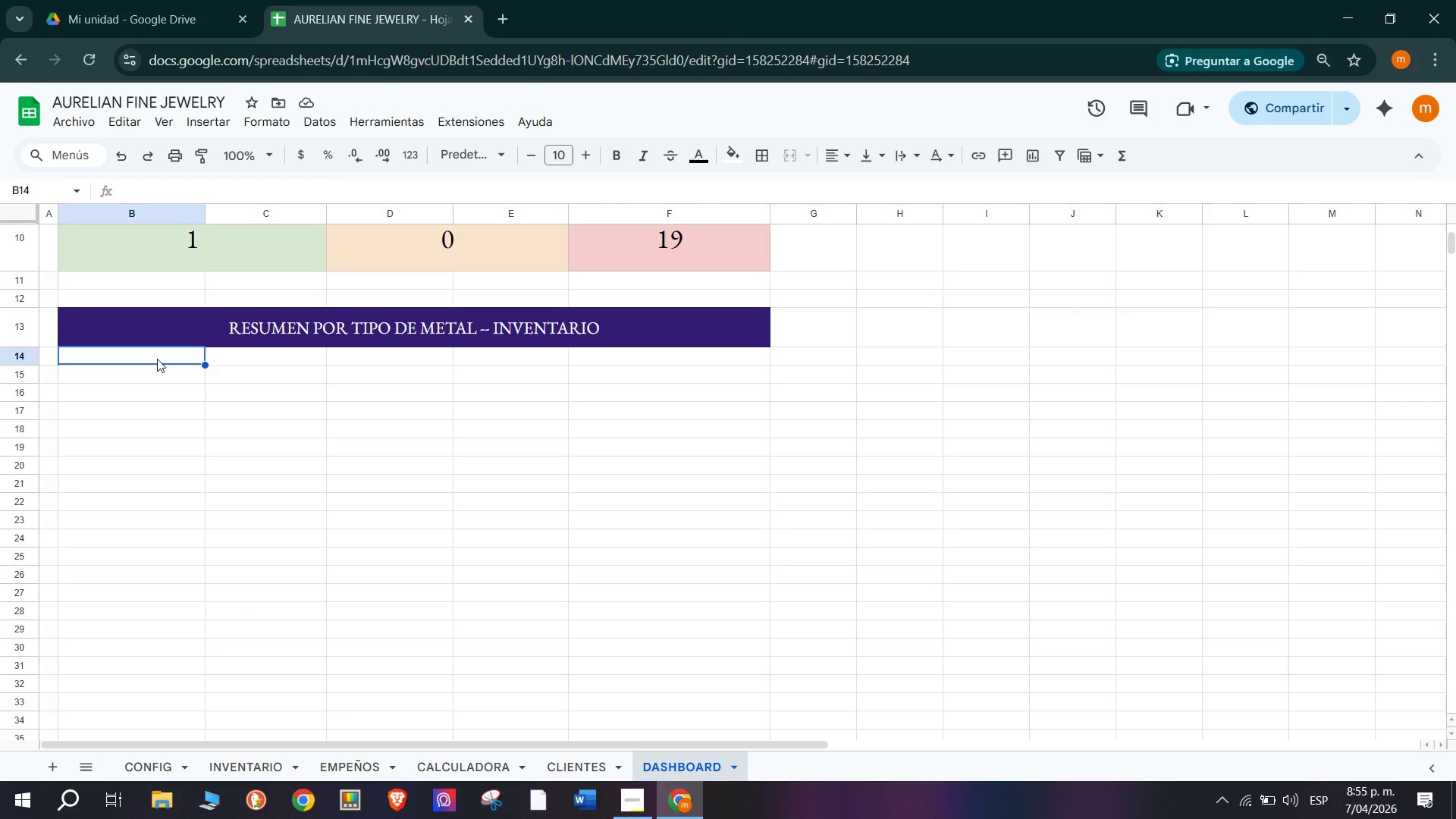 
type(MATERIAL)
key(Tab)
type(ARTU)
key(Backspace)
type(ICULOS)
key(Tab)
type(VALOE)
key(Backspace)
type(R METAL TOTAL *USD()
 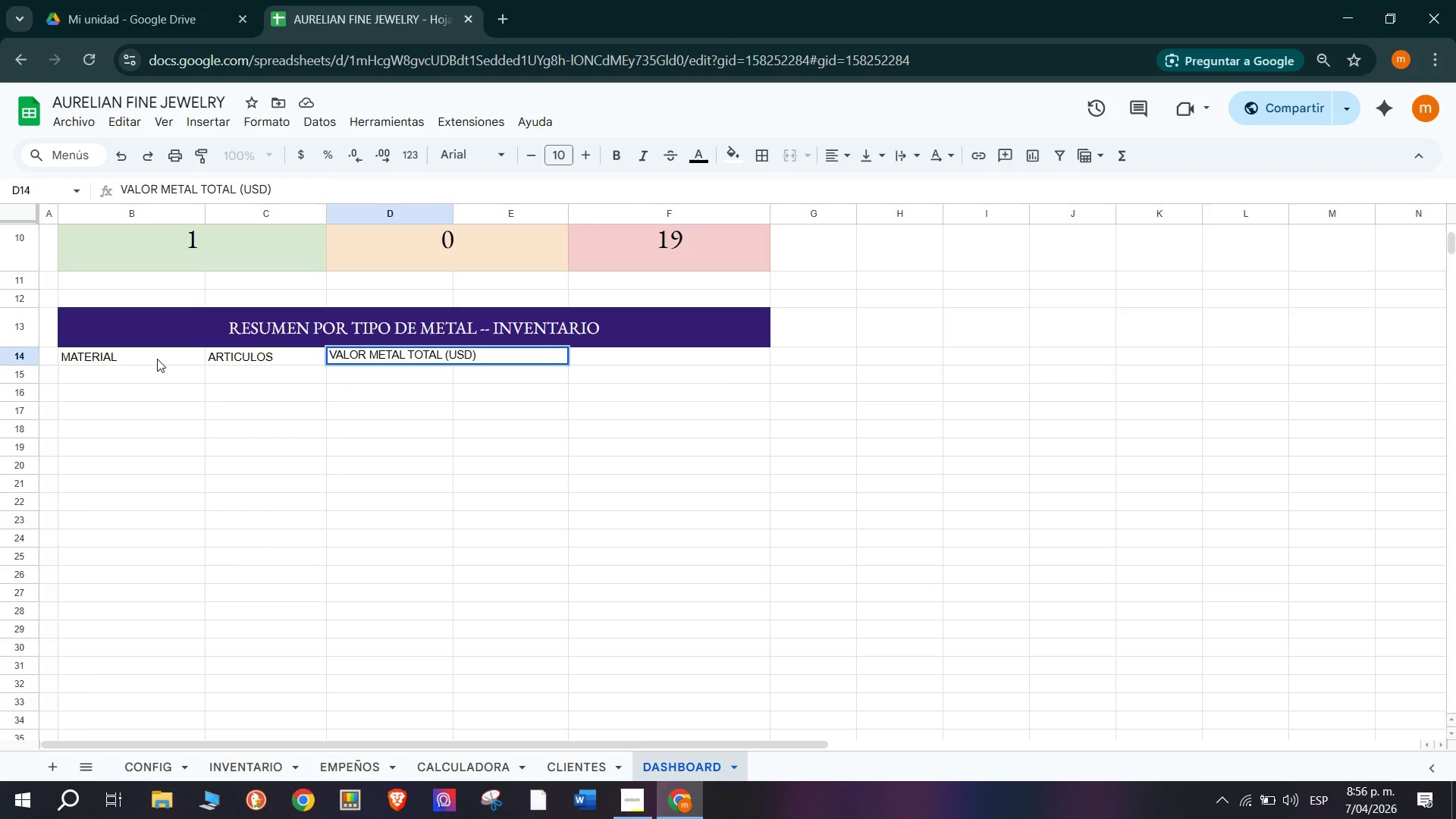 
left_click_drag(start_coordinate=[452, 215], to_coordinate=[490, 218])
 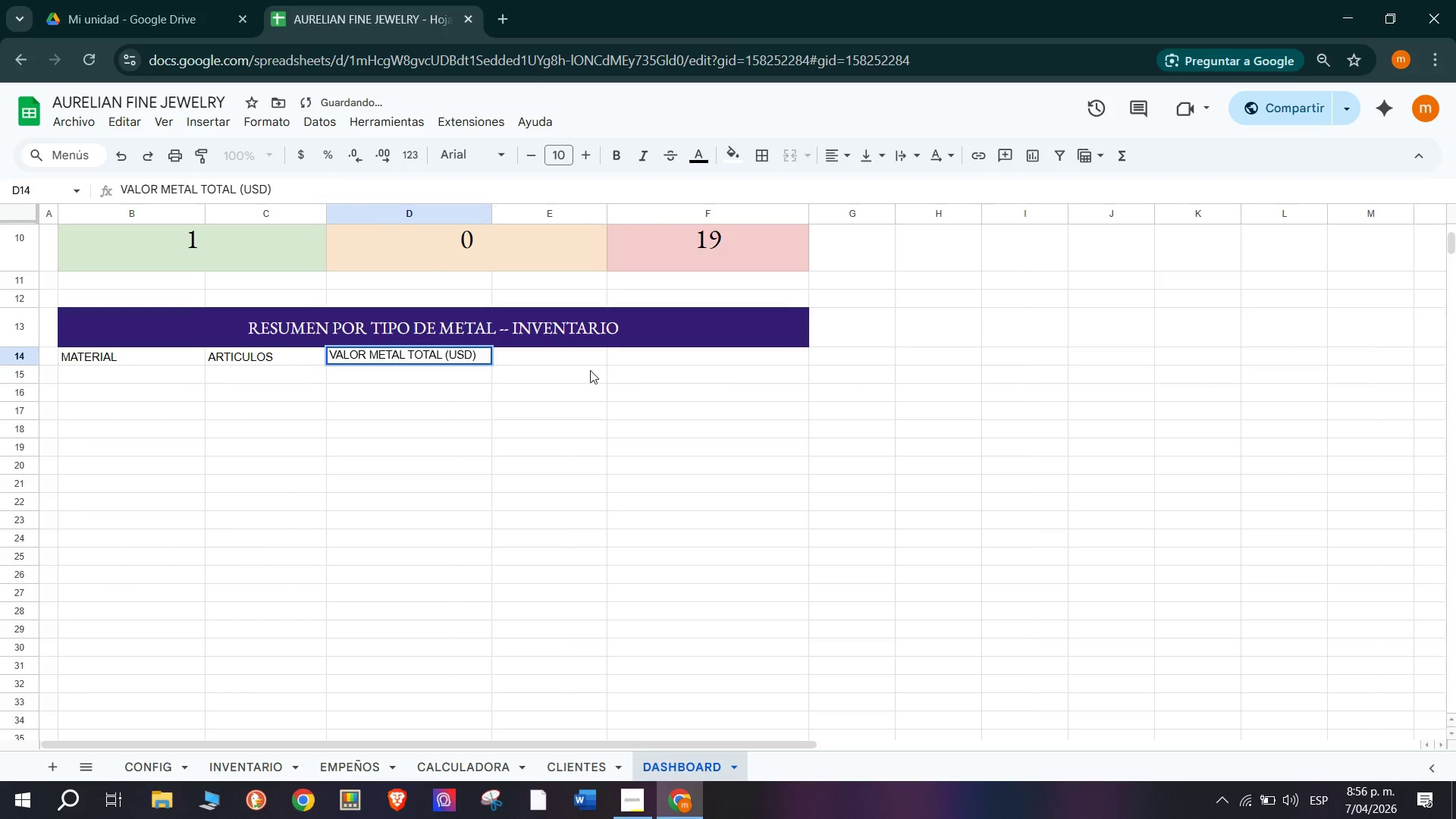 
left_click([583, 354])
 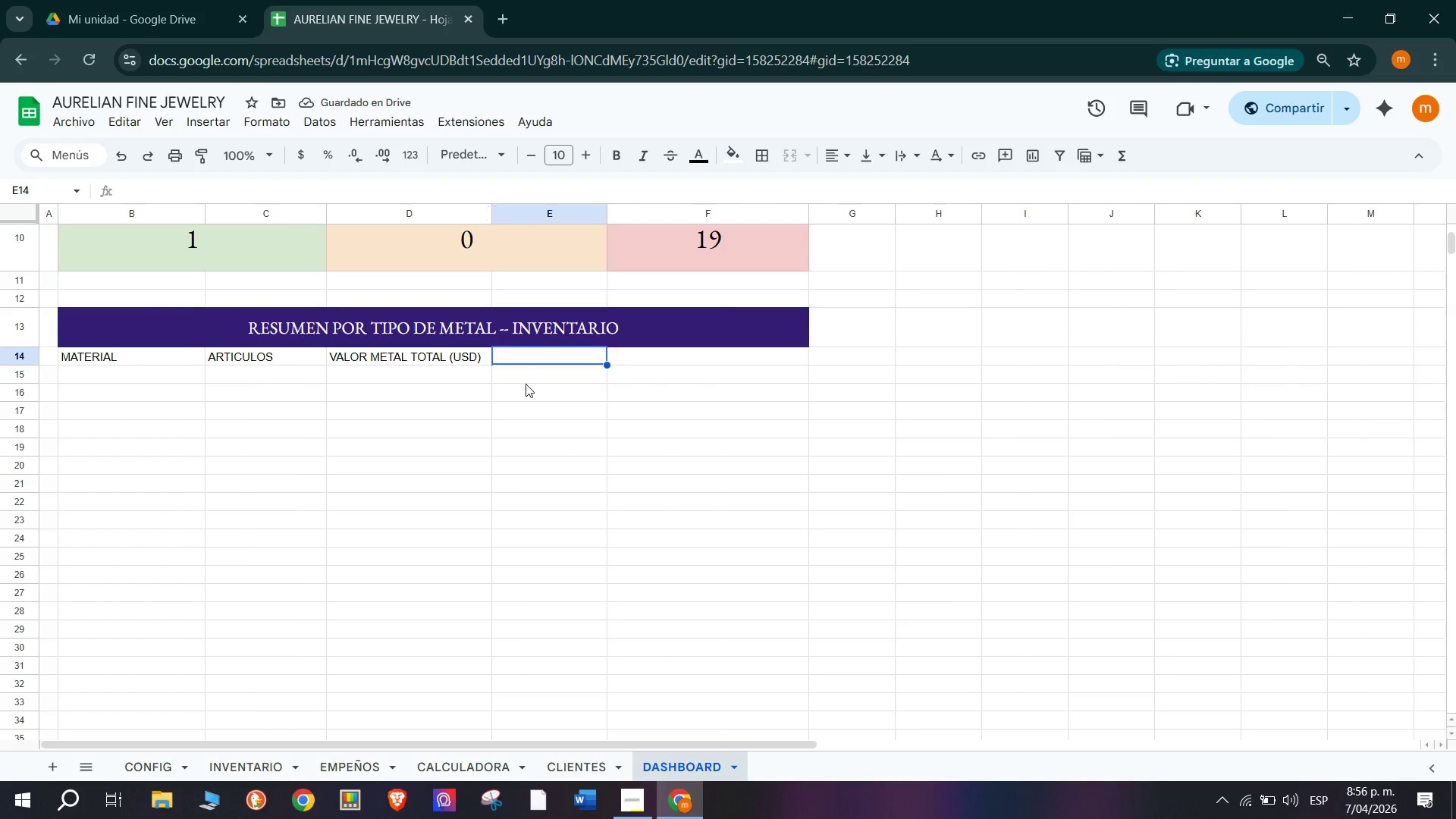 
wait(9.67)
 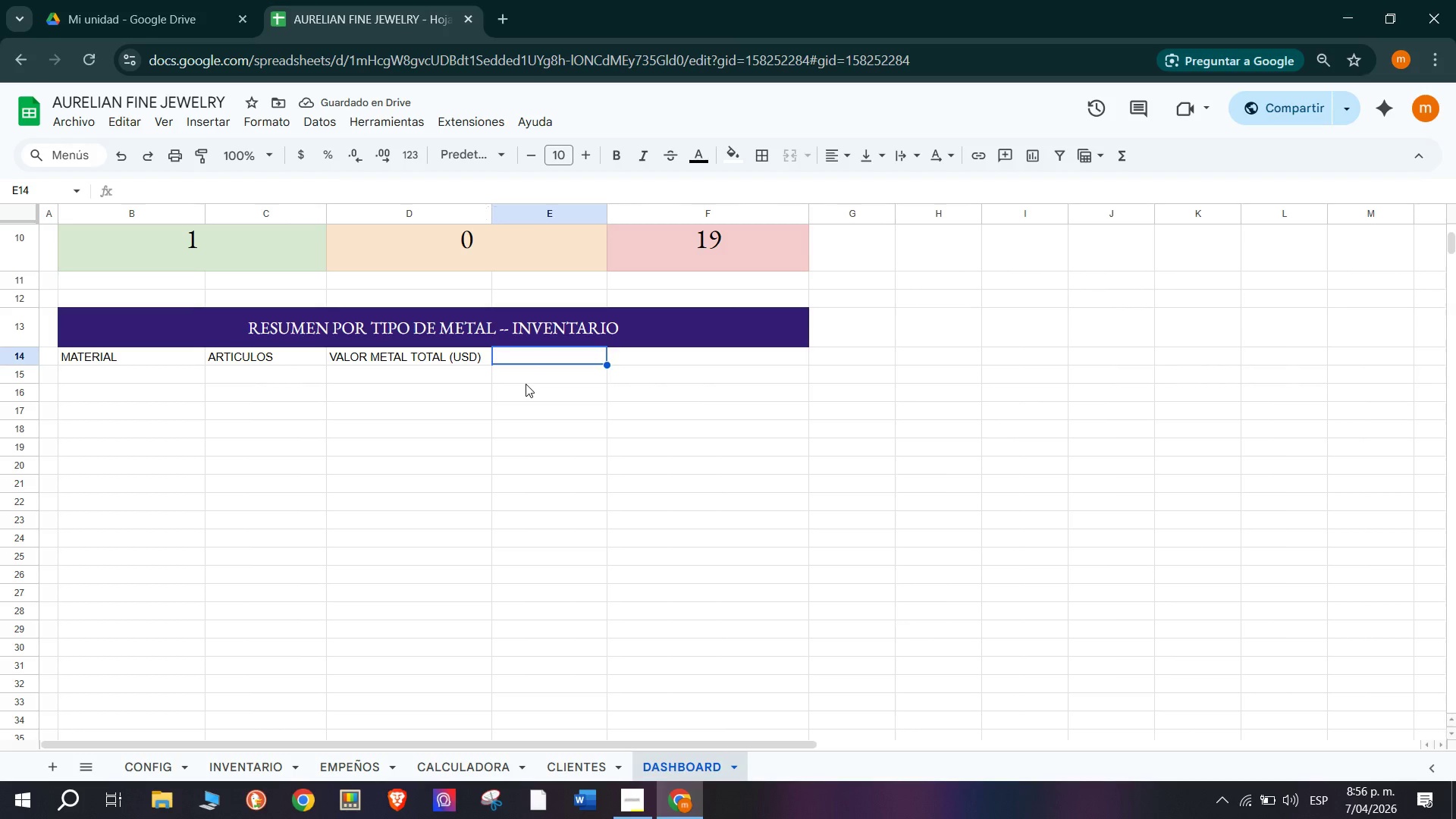 
type(PRECIO VENTA TOTAL ()
key(Backspace)
type(*USD()
 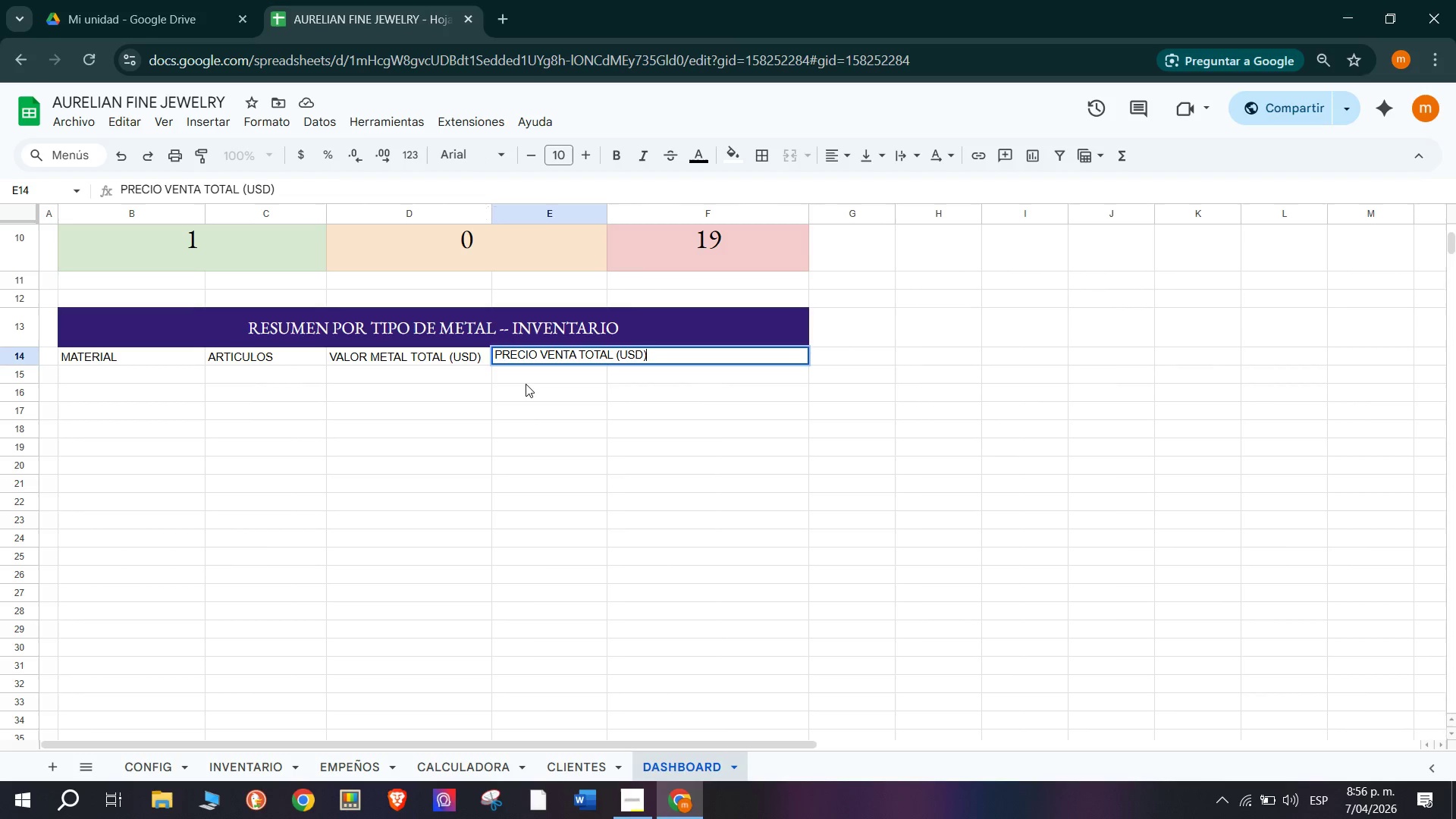 
left_click([550, 384])
 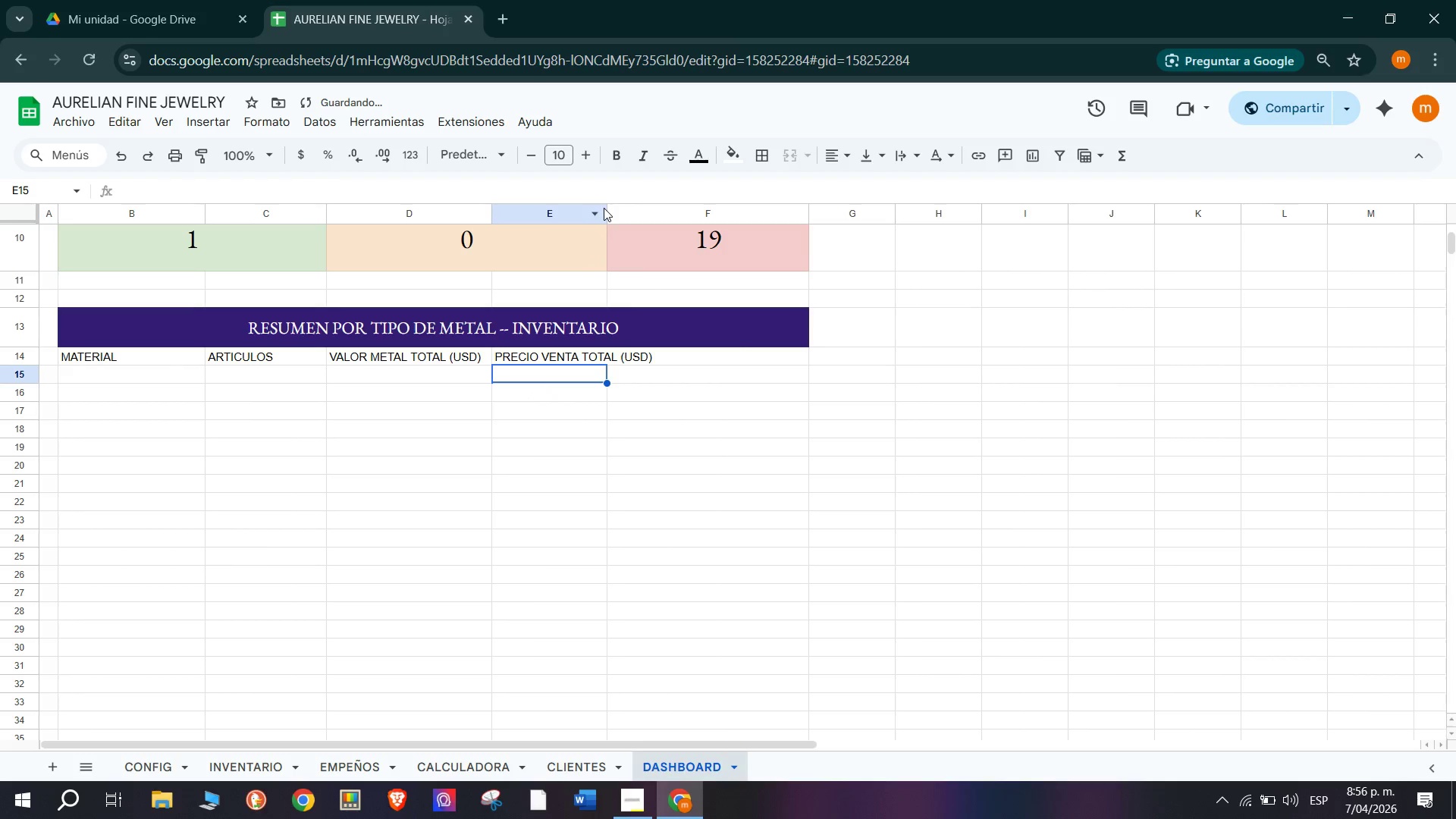 
left_click_drag(start_coordinate=[605, 206], to_coordinate=[667, 220])
 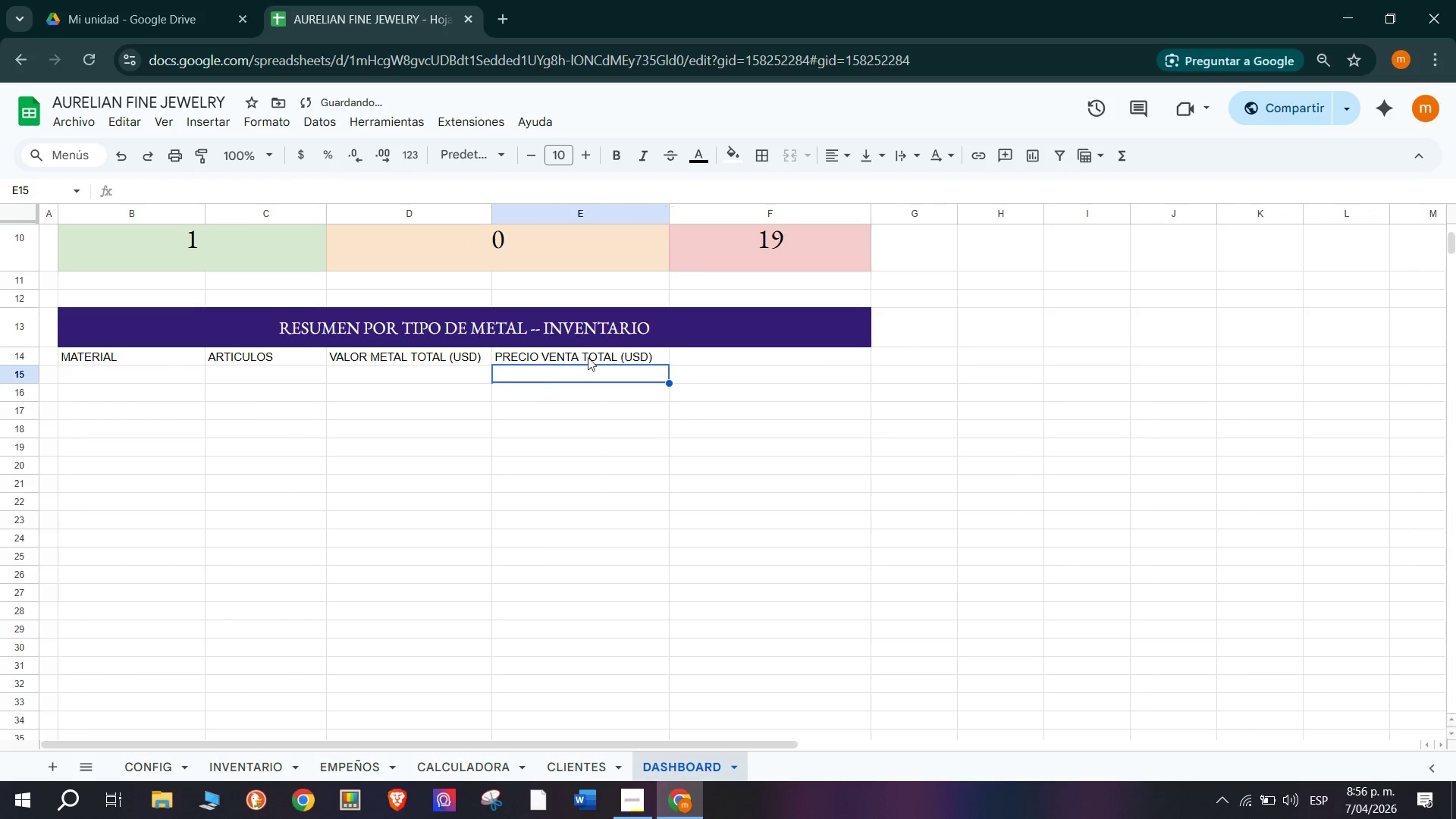 
left_click([591, 359])
 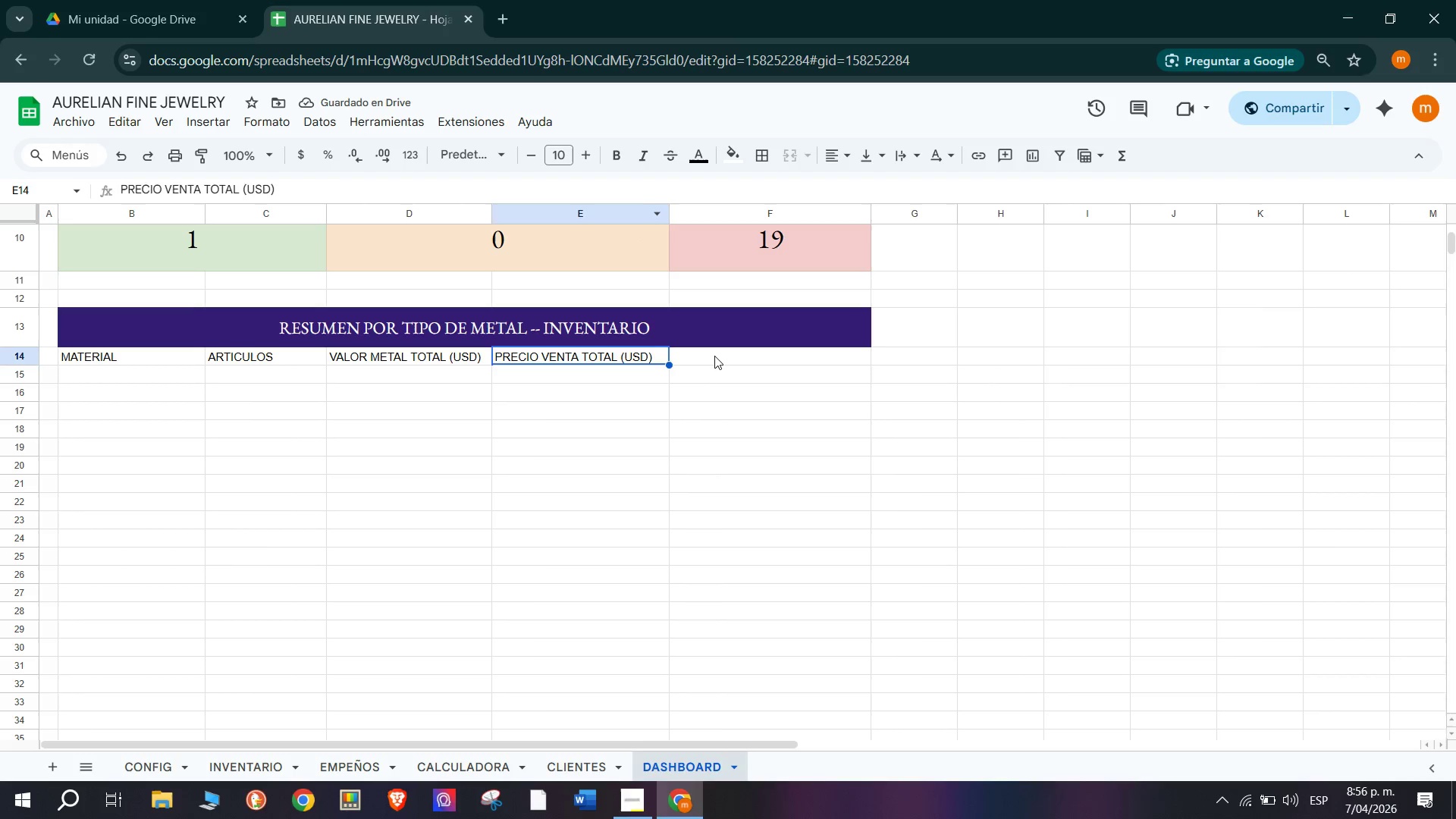 
wait(6.02)
 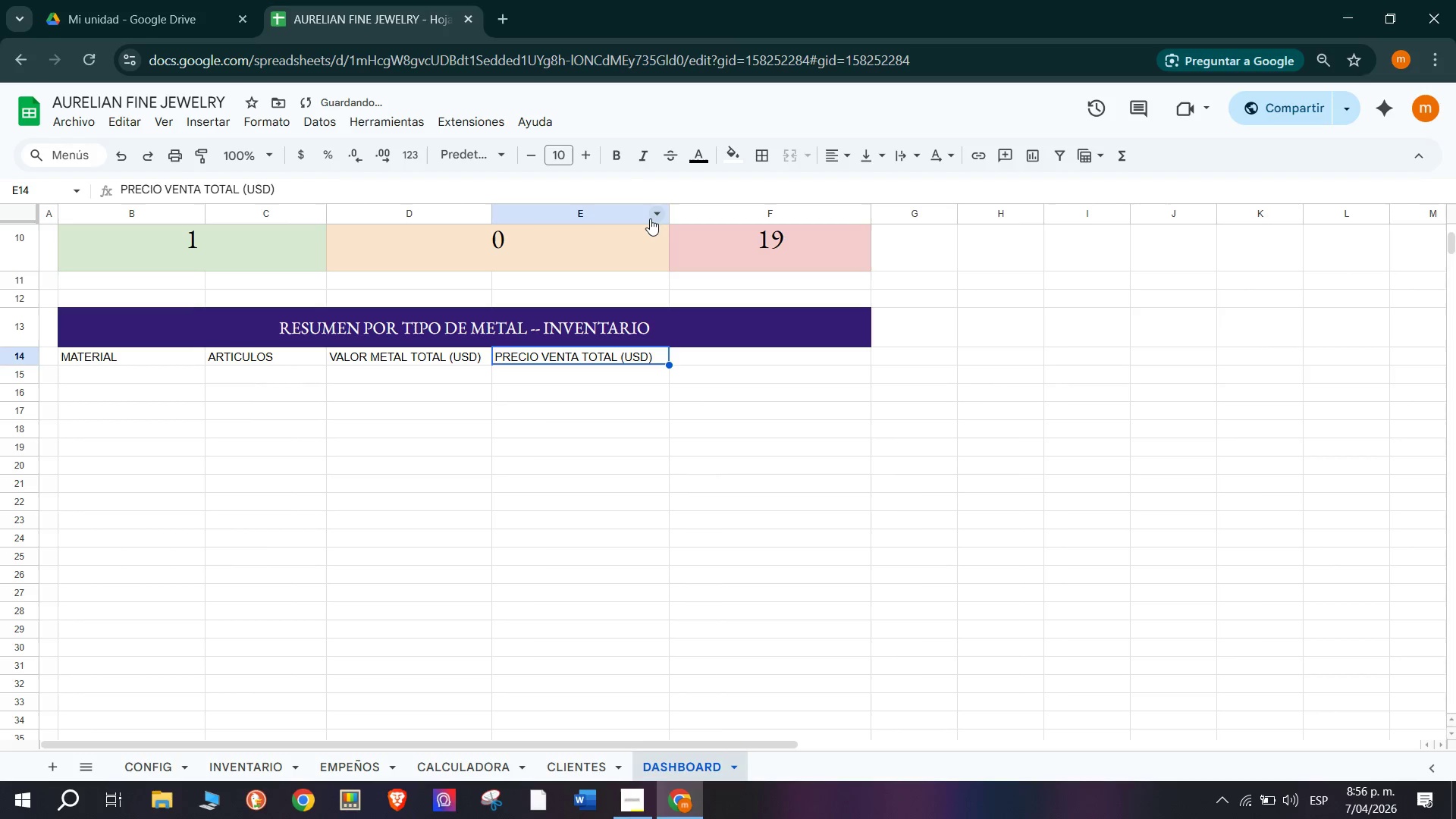 
left_click_drag(start_coordinate=[14, 363], to_coordinate=[16, 378])
 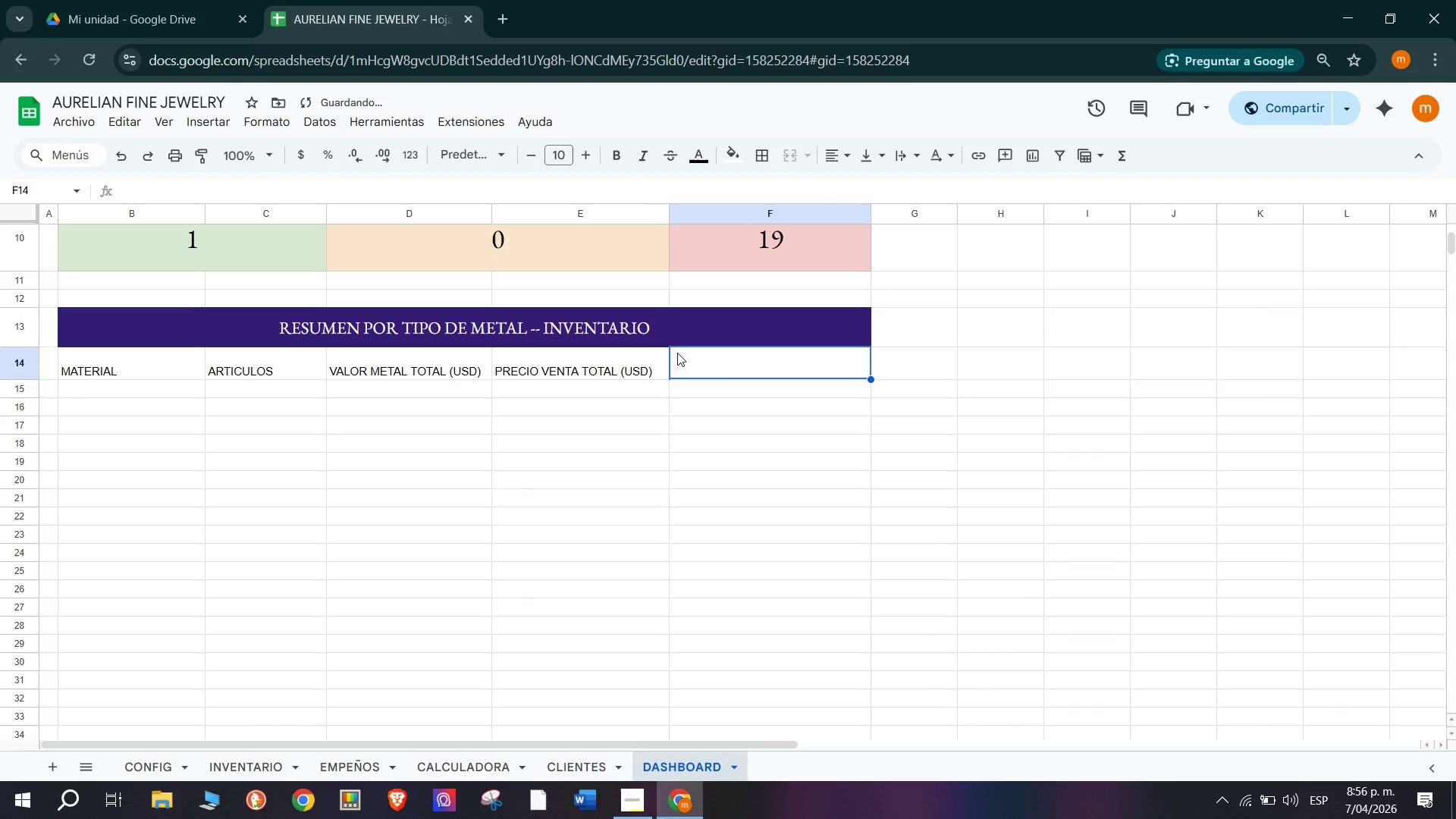 
left_click([753, 352])
 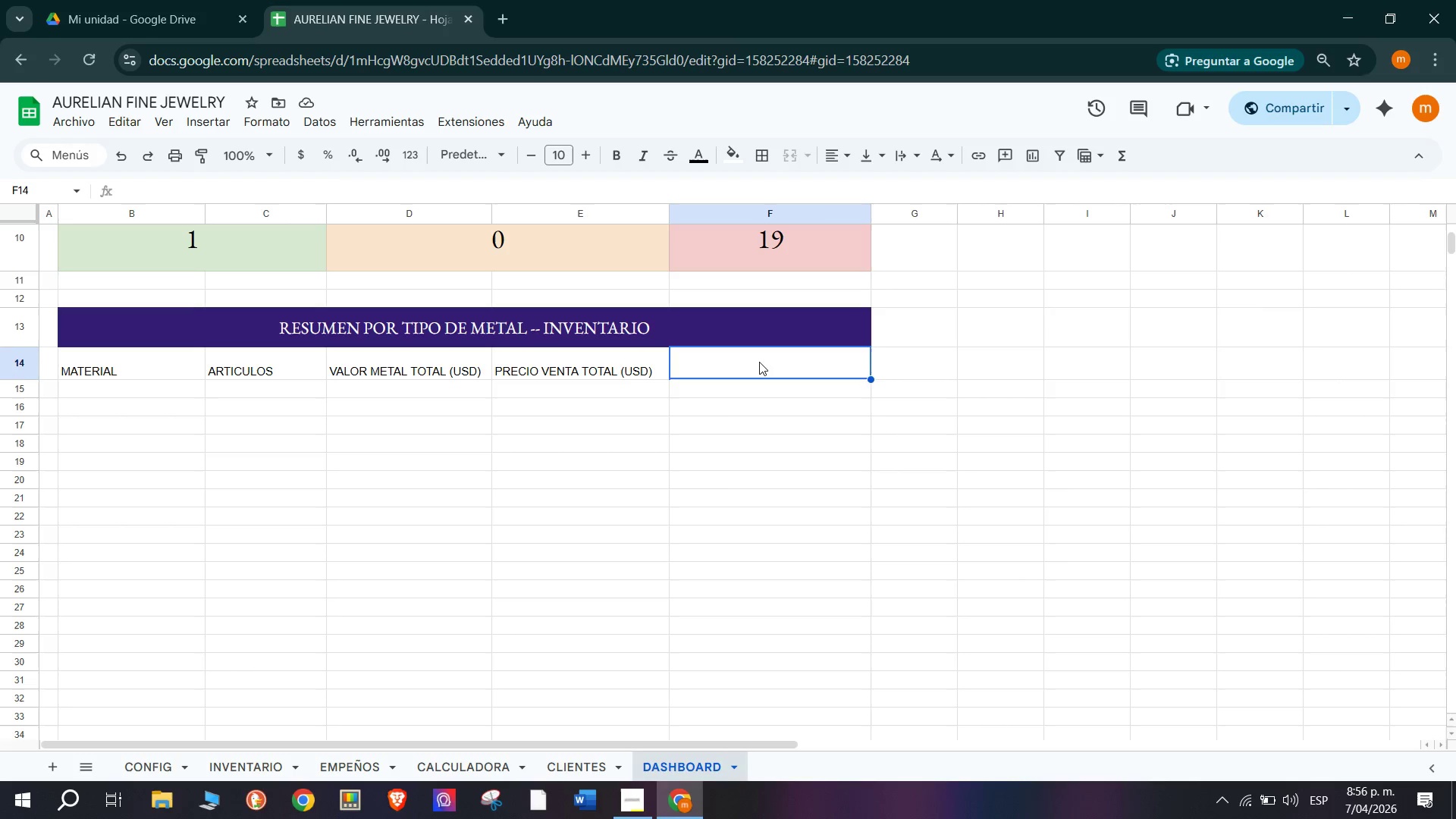 
wait(12.16)
 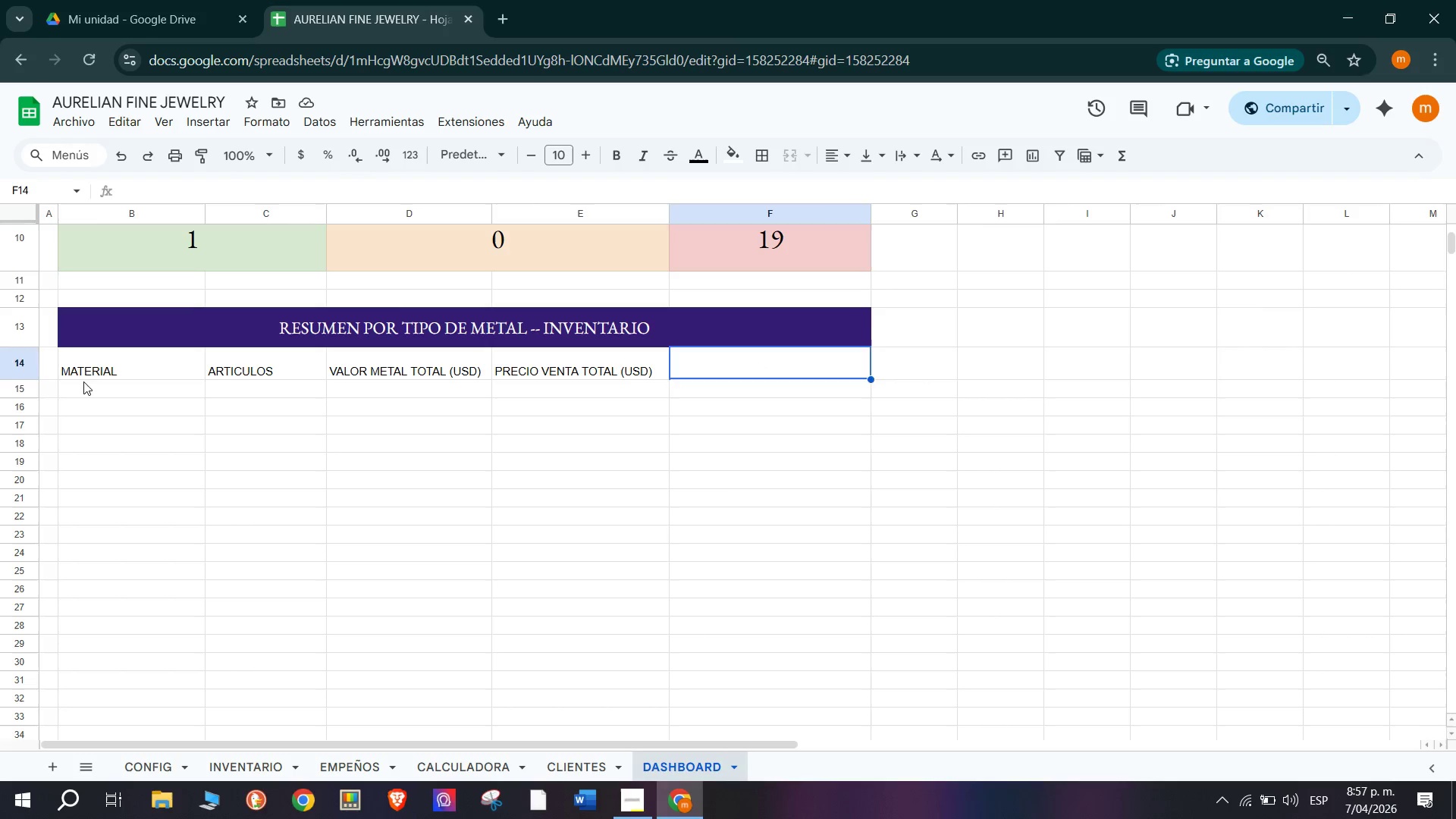 
left_click([83, 381])
 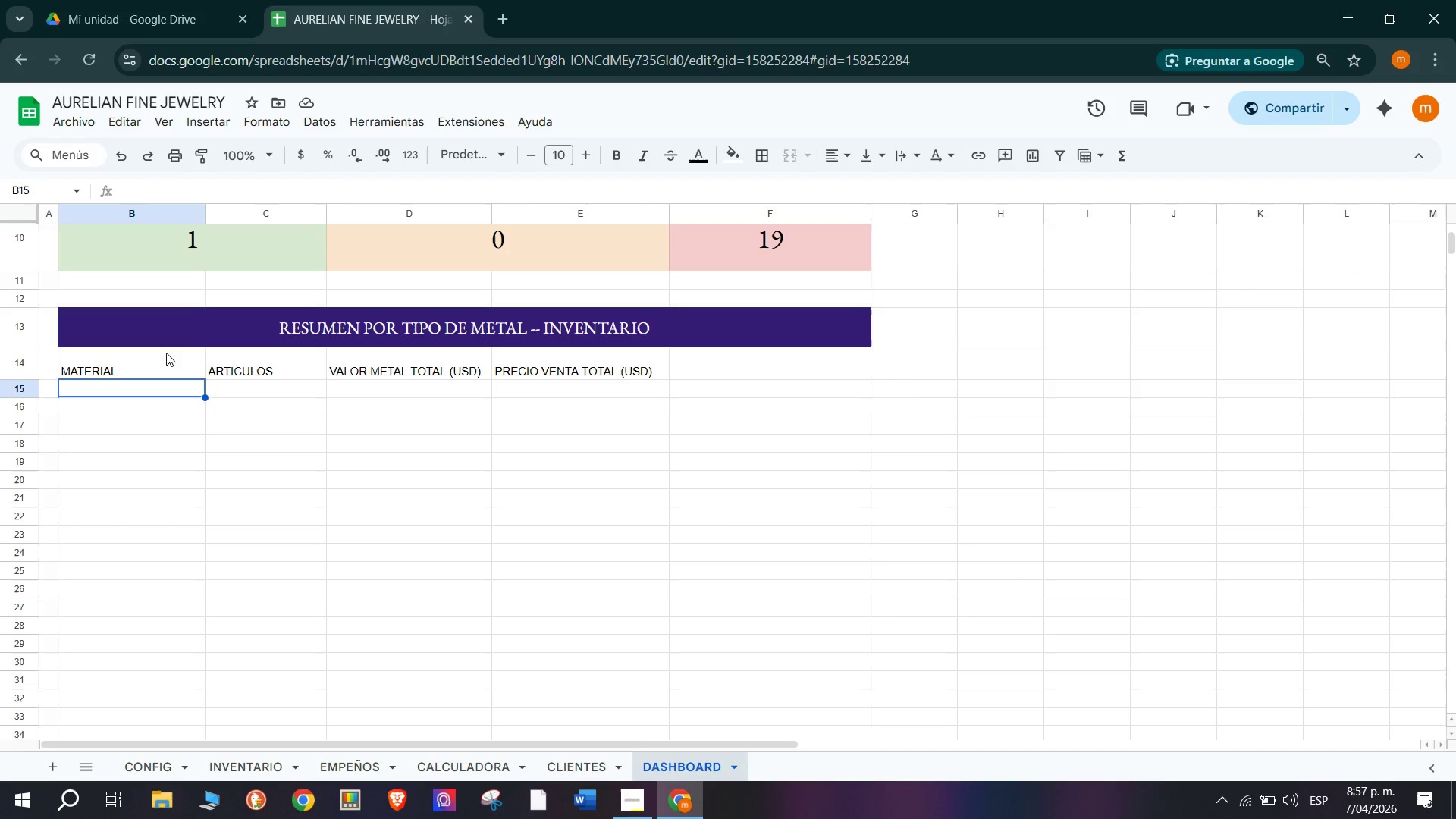 
scroll: coordinate [87, 390], scroll_direction: up, amount: 4.0
 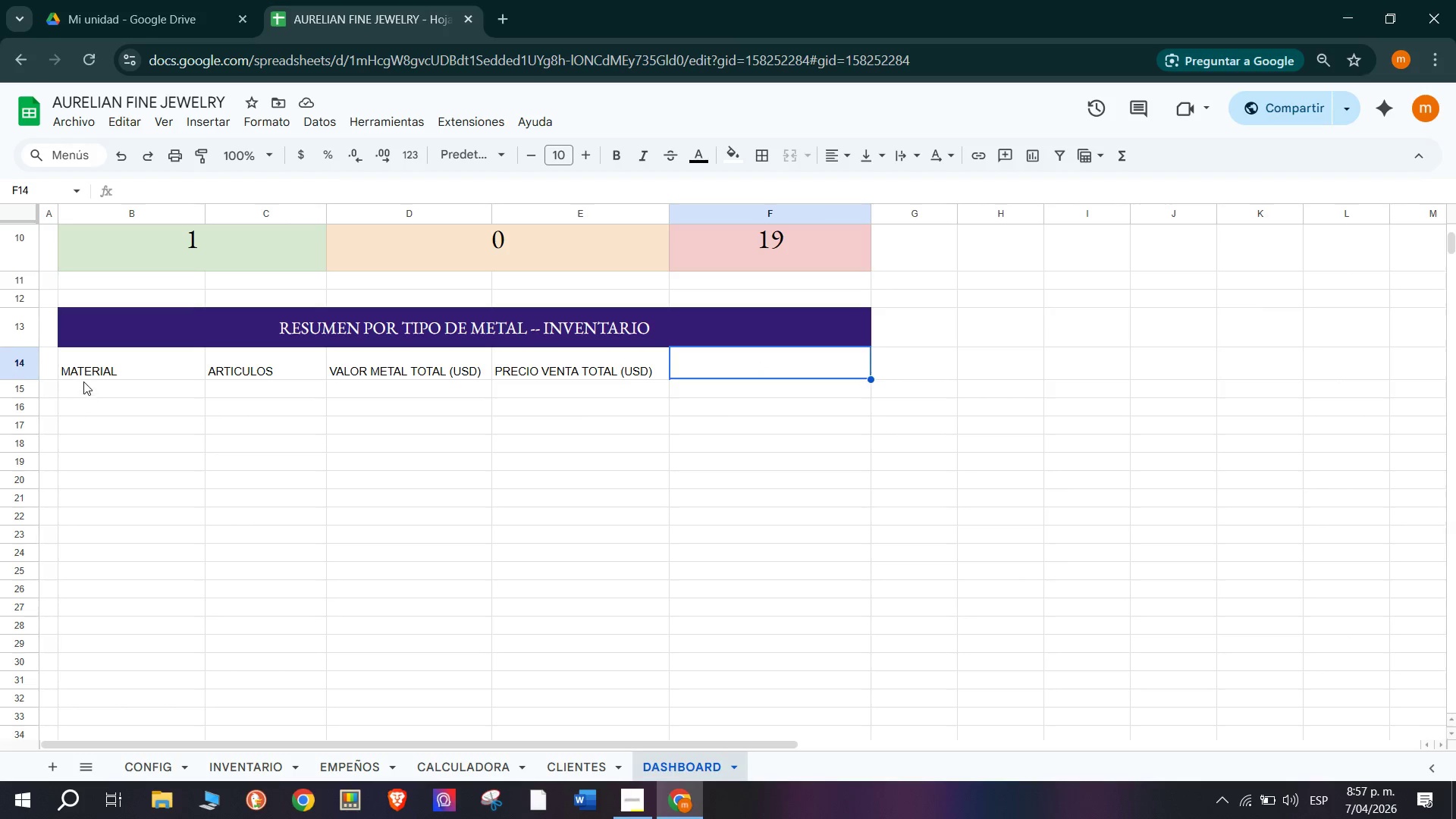 
left_click_drag(start_coordinate=[151, 359], to_coordinate=[595, 363])
 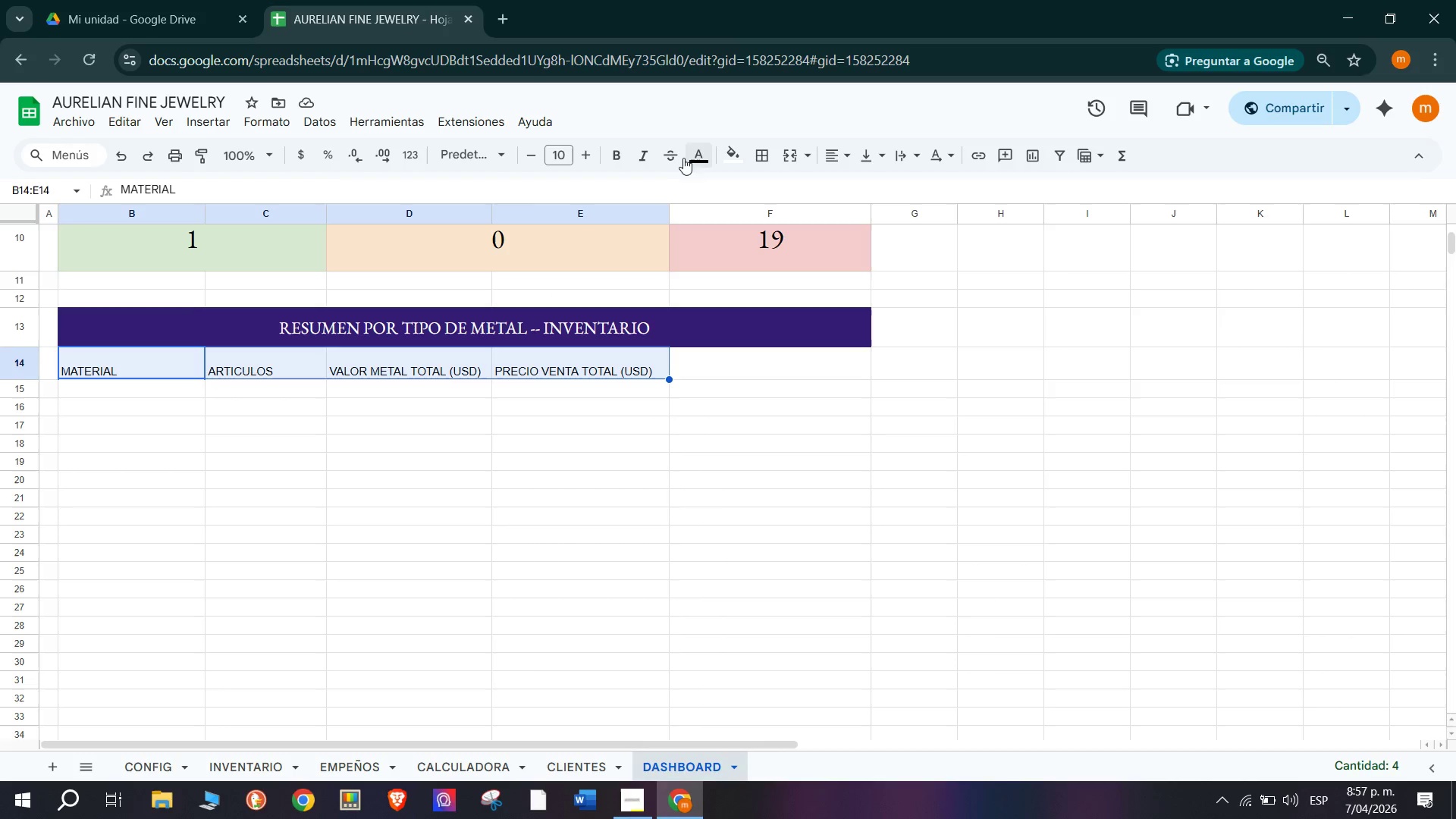 
left_click([728, 153])
 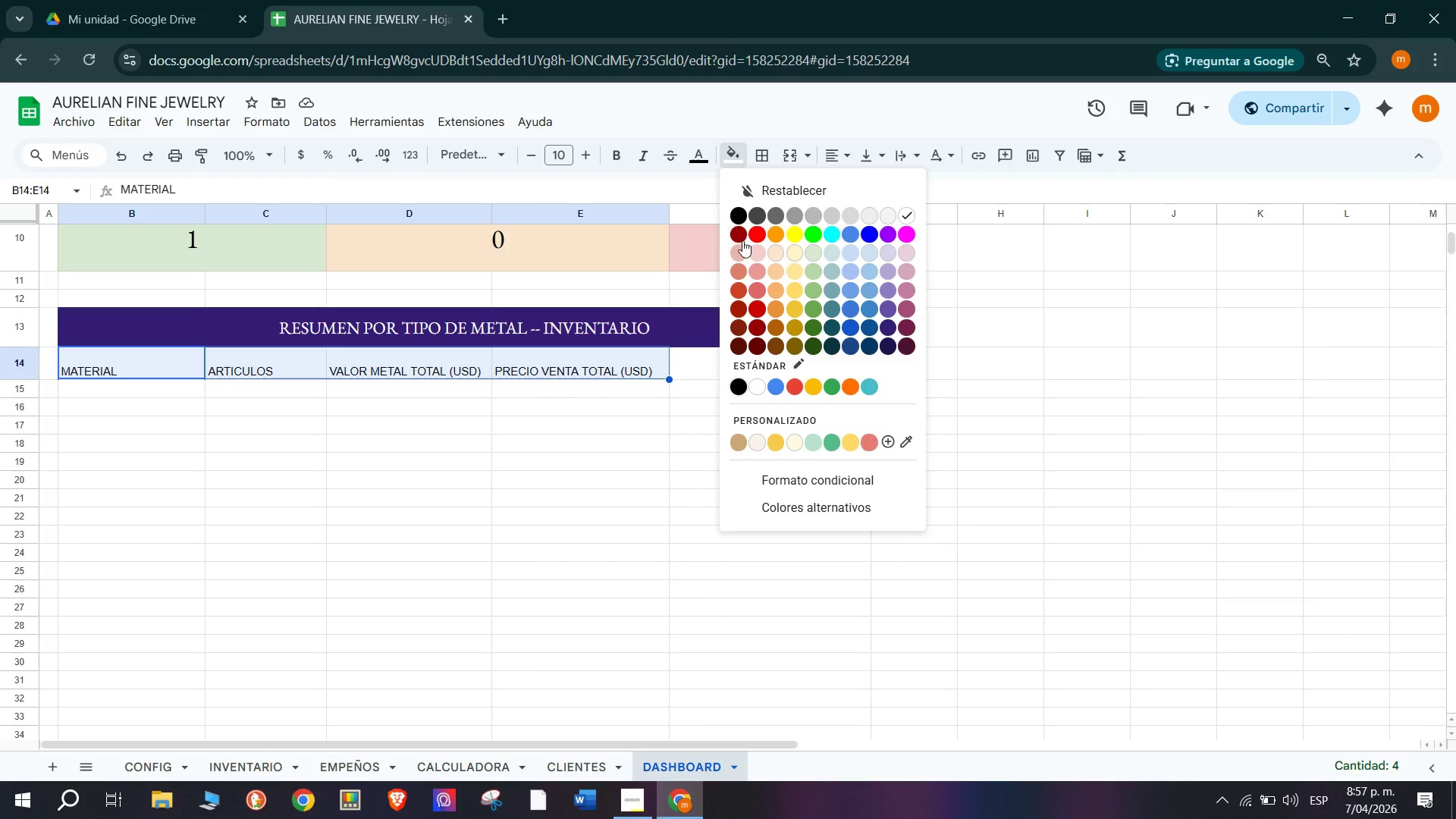 
left_click([733, 234])
 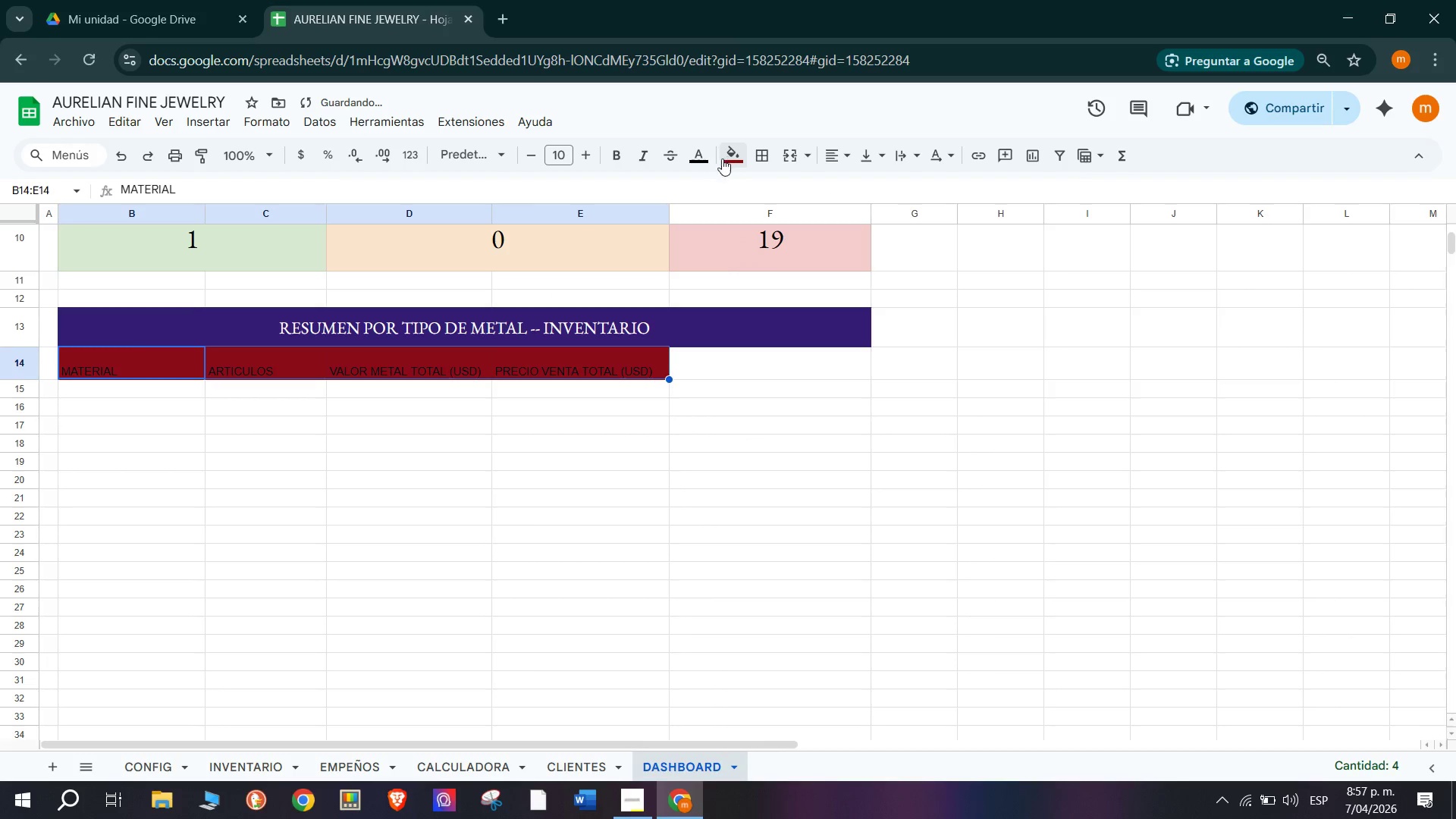 
left_click([695, 158])
 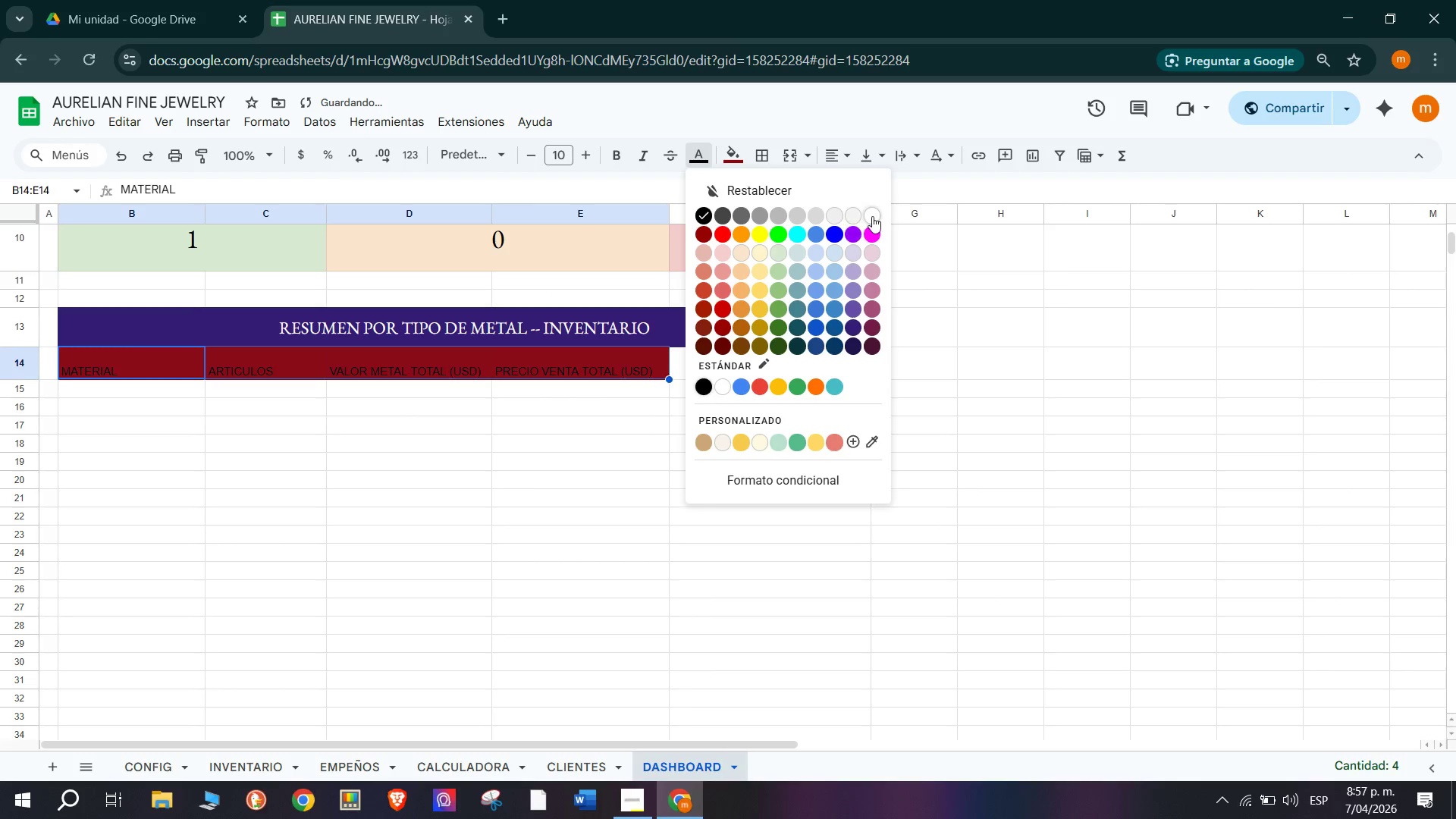 
left_click([874, 215])
 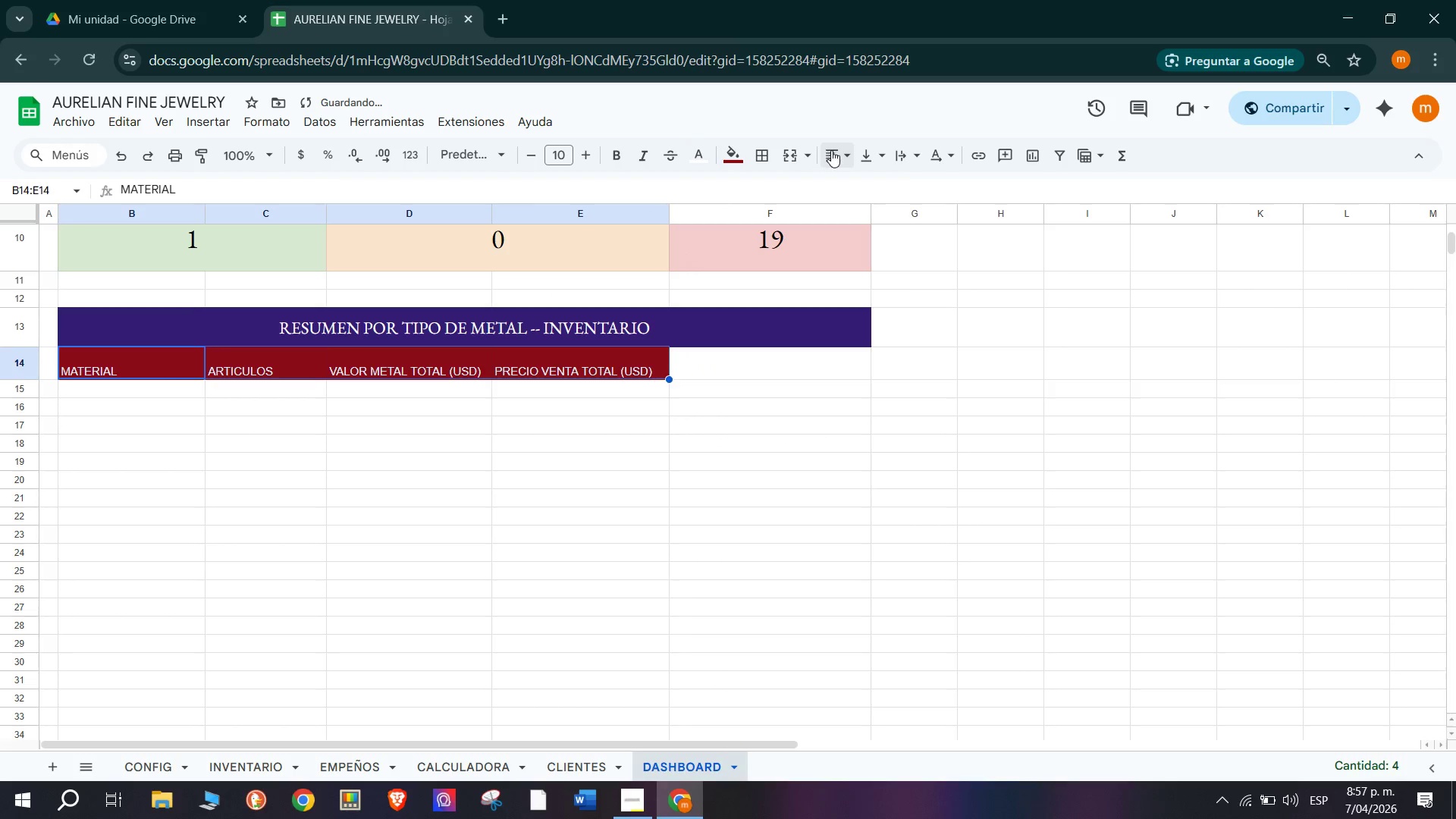 
double_click([866, 183])
 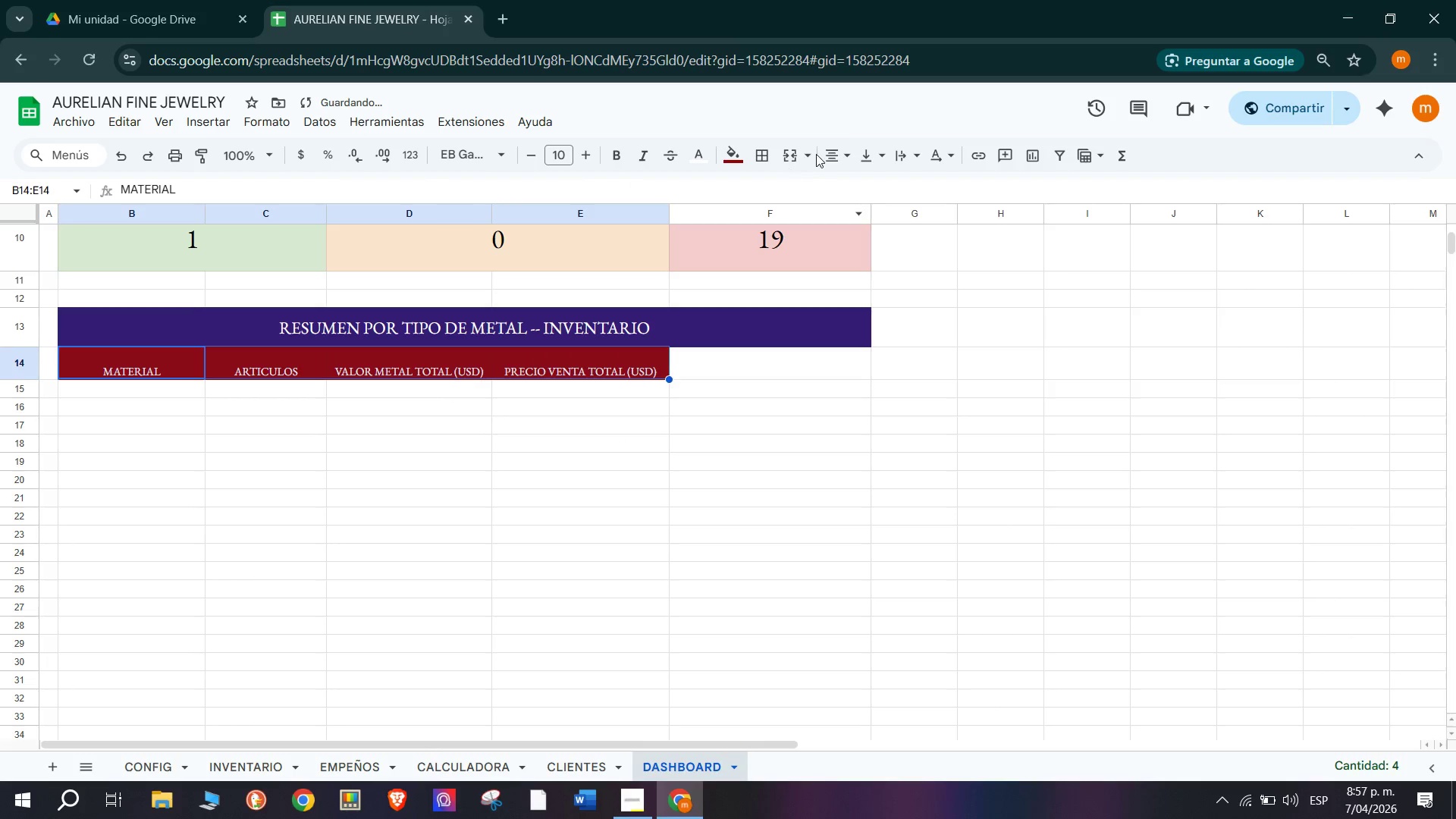 
wait(6.7)
 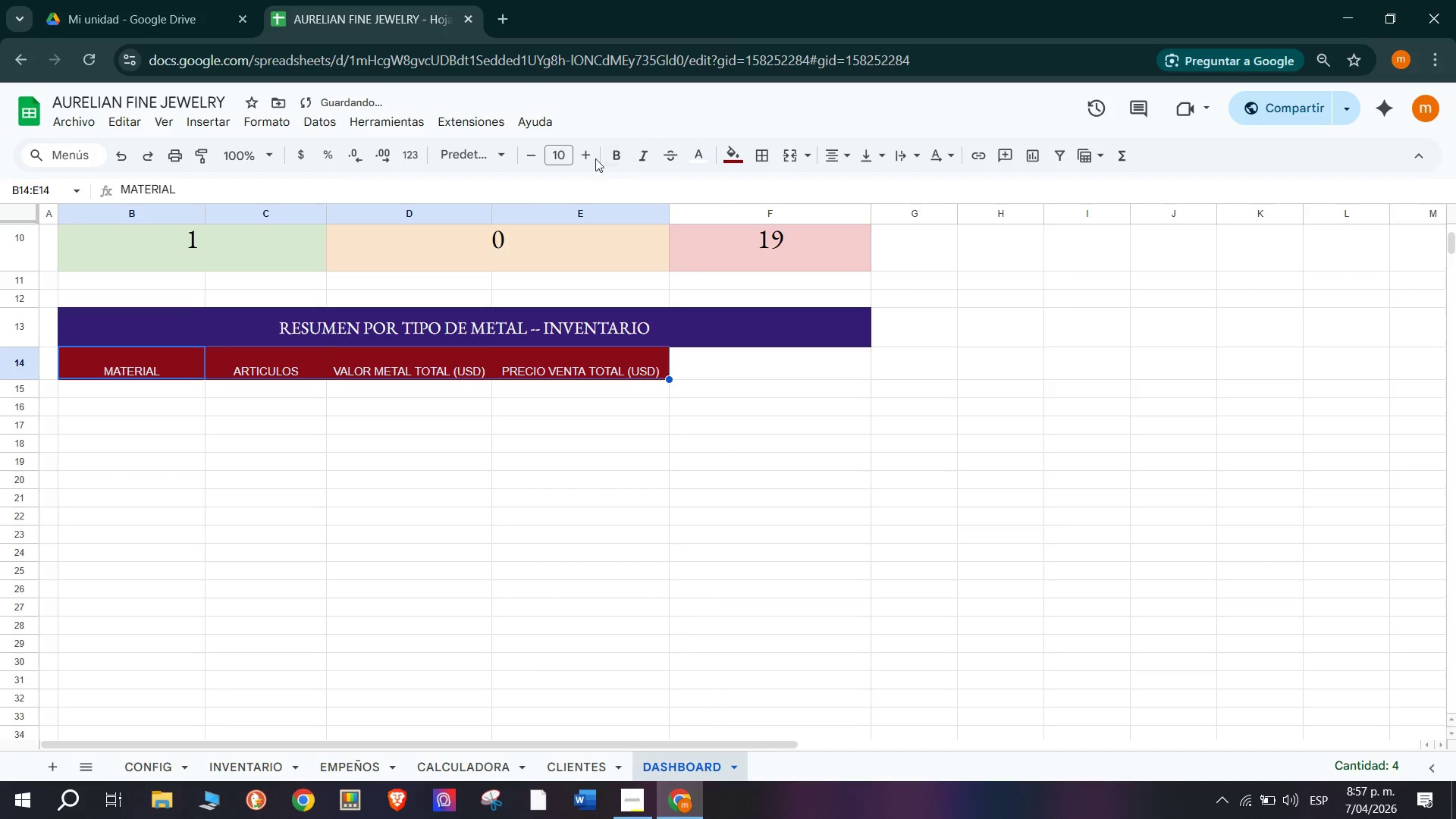 
left_click([894, 182])
 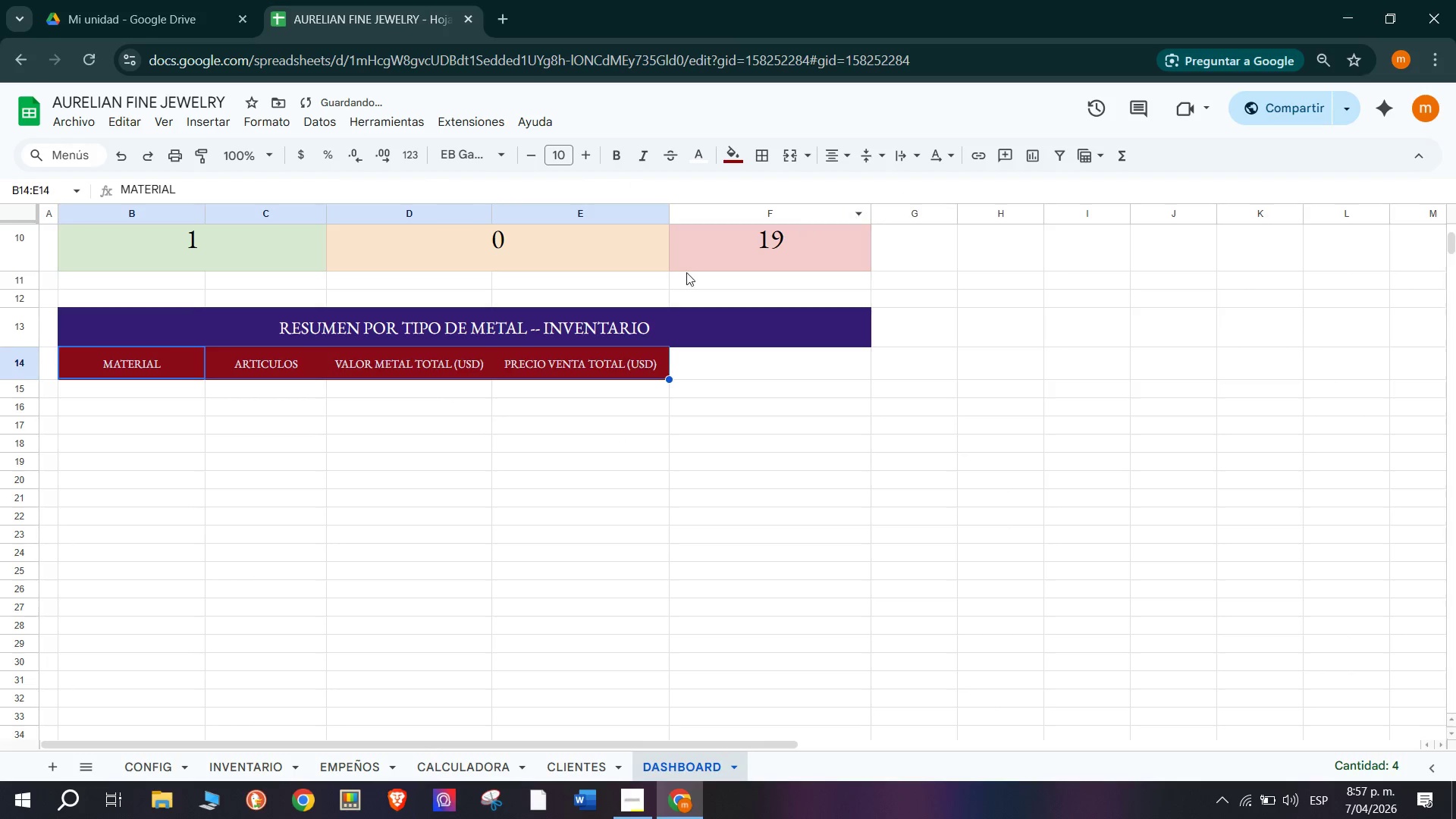 
left_click([313, 410])
 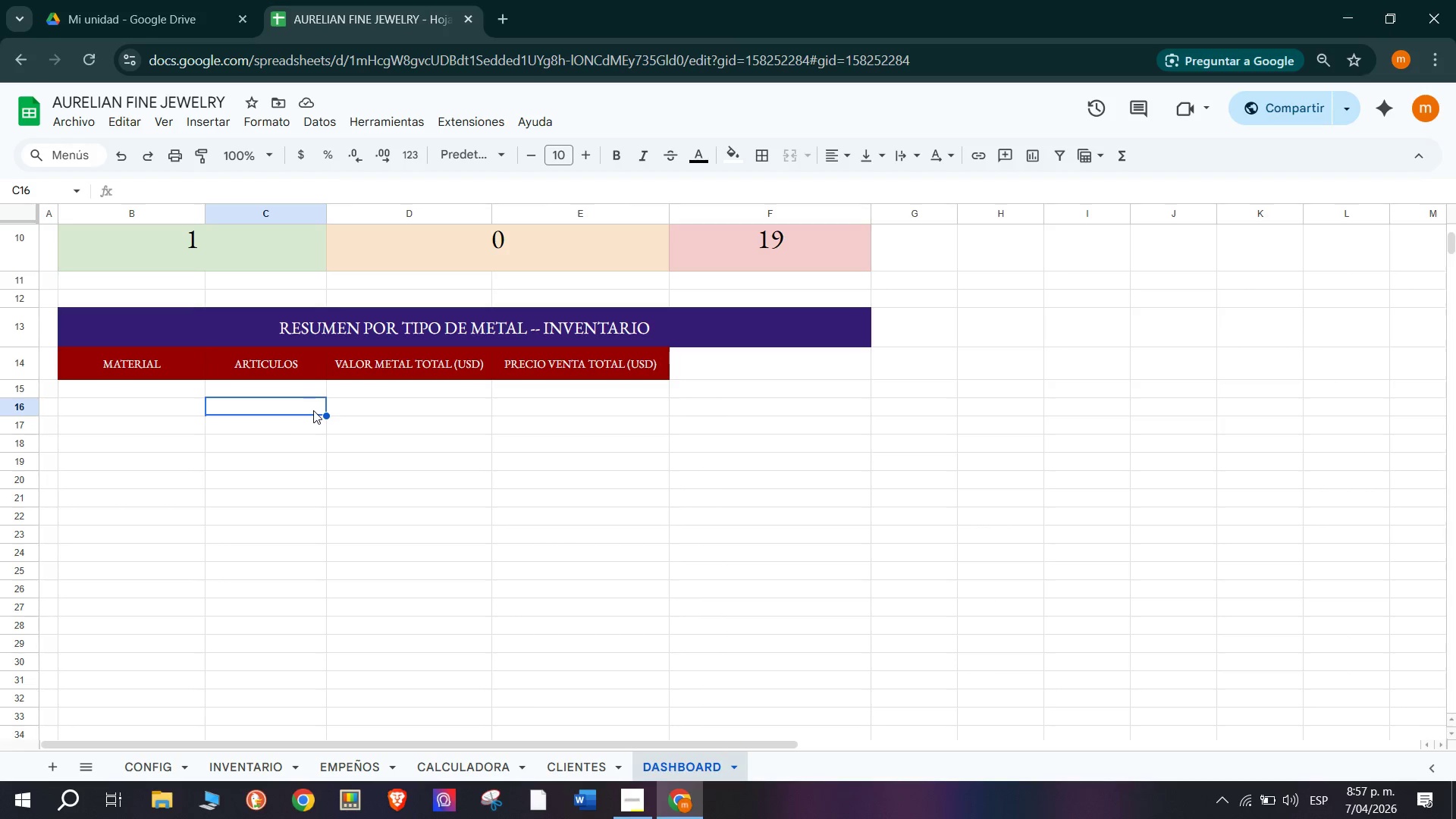 
wait(27.62)
 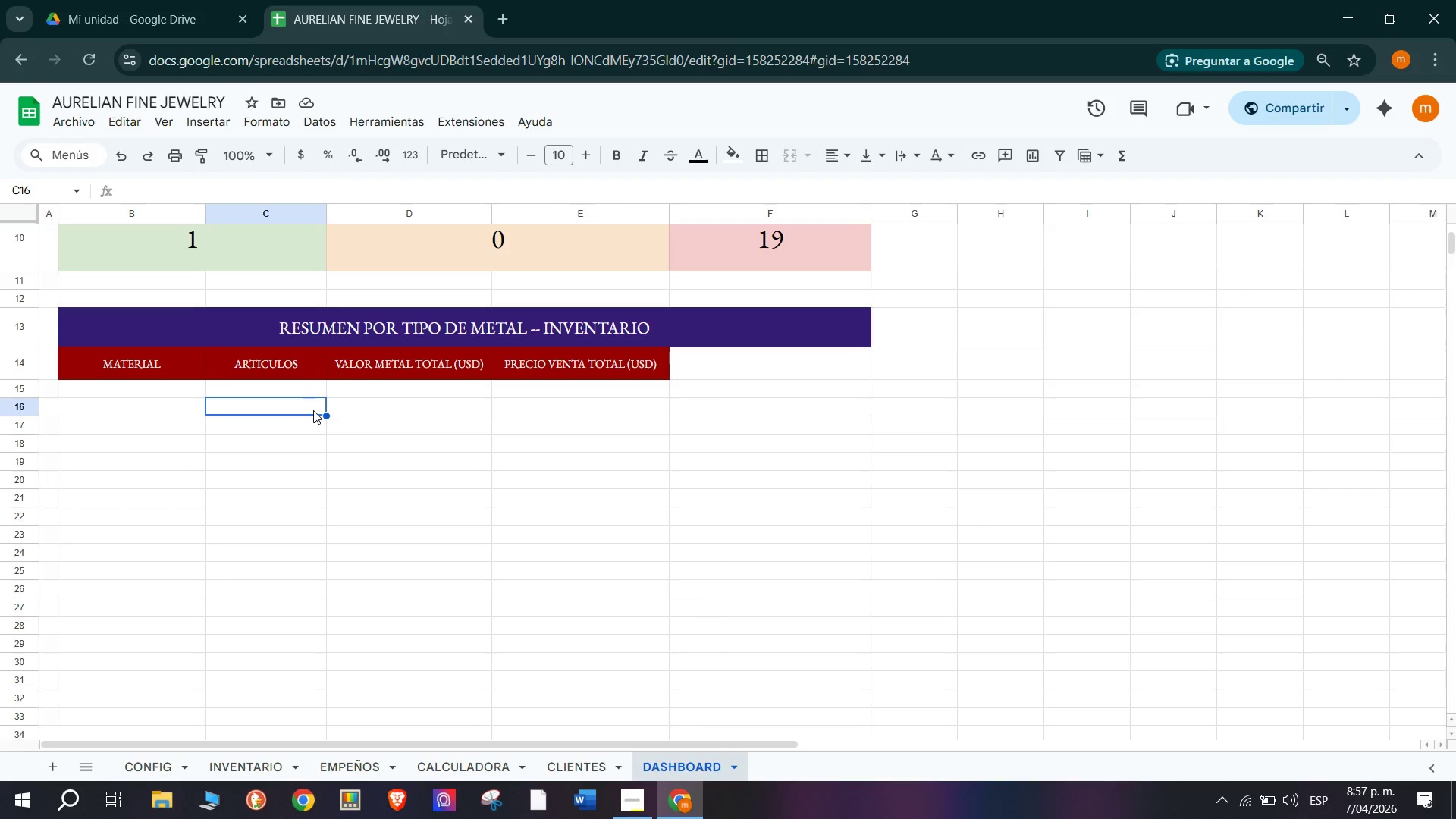 
scroll: coordinate [325, 375], scroll_direction: none, amount: 0.0
 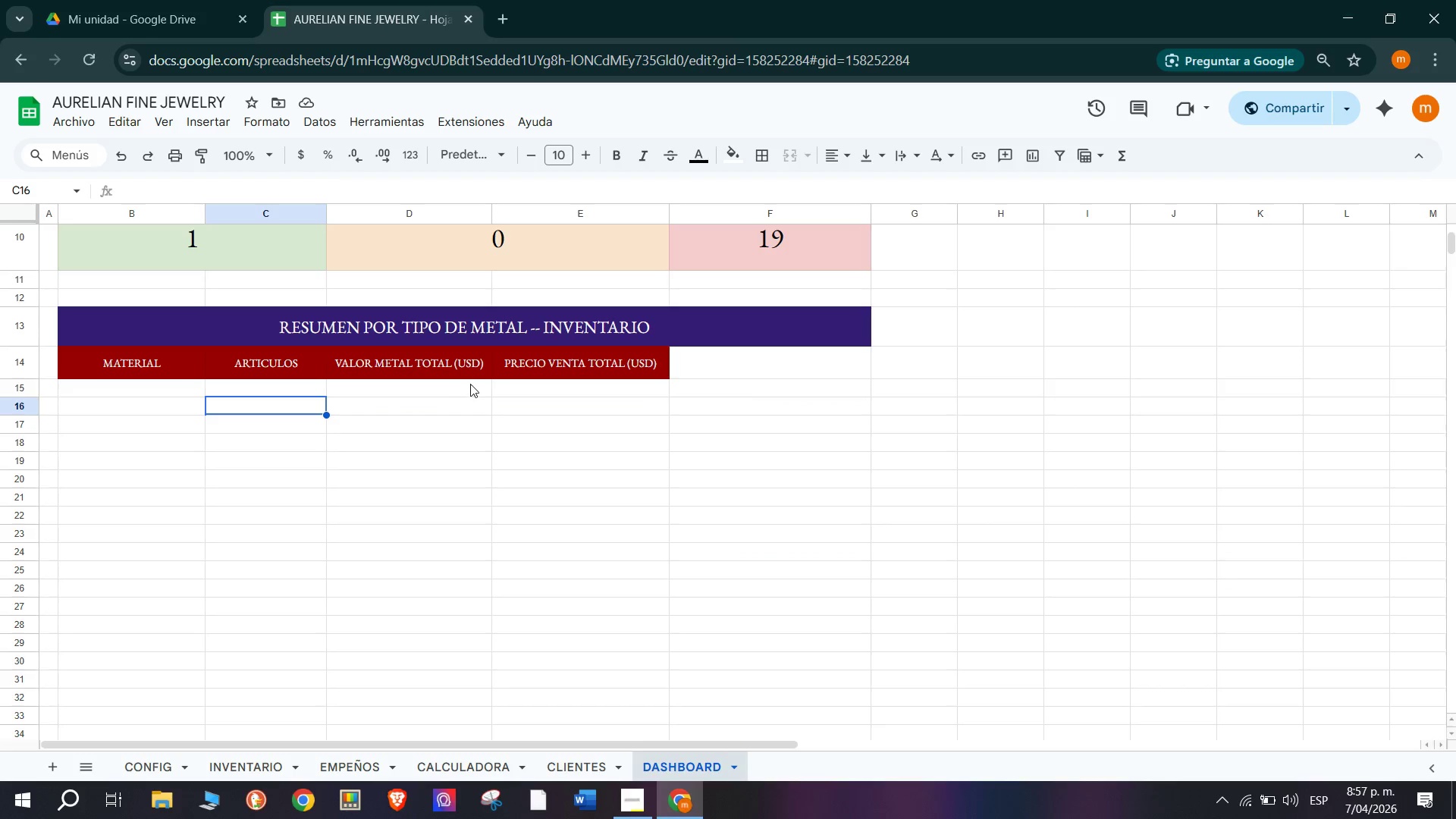 
scroll: coordinate [470, 384], scroll_direction: up, amount: 3.0
 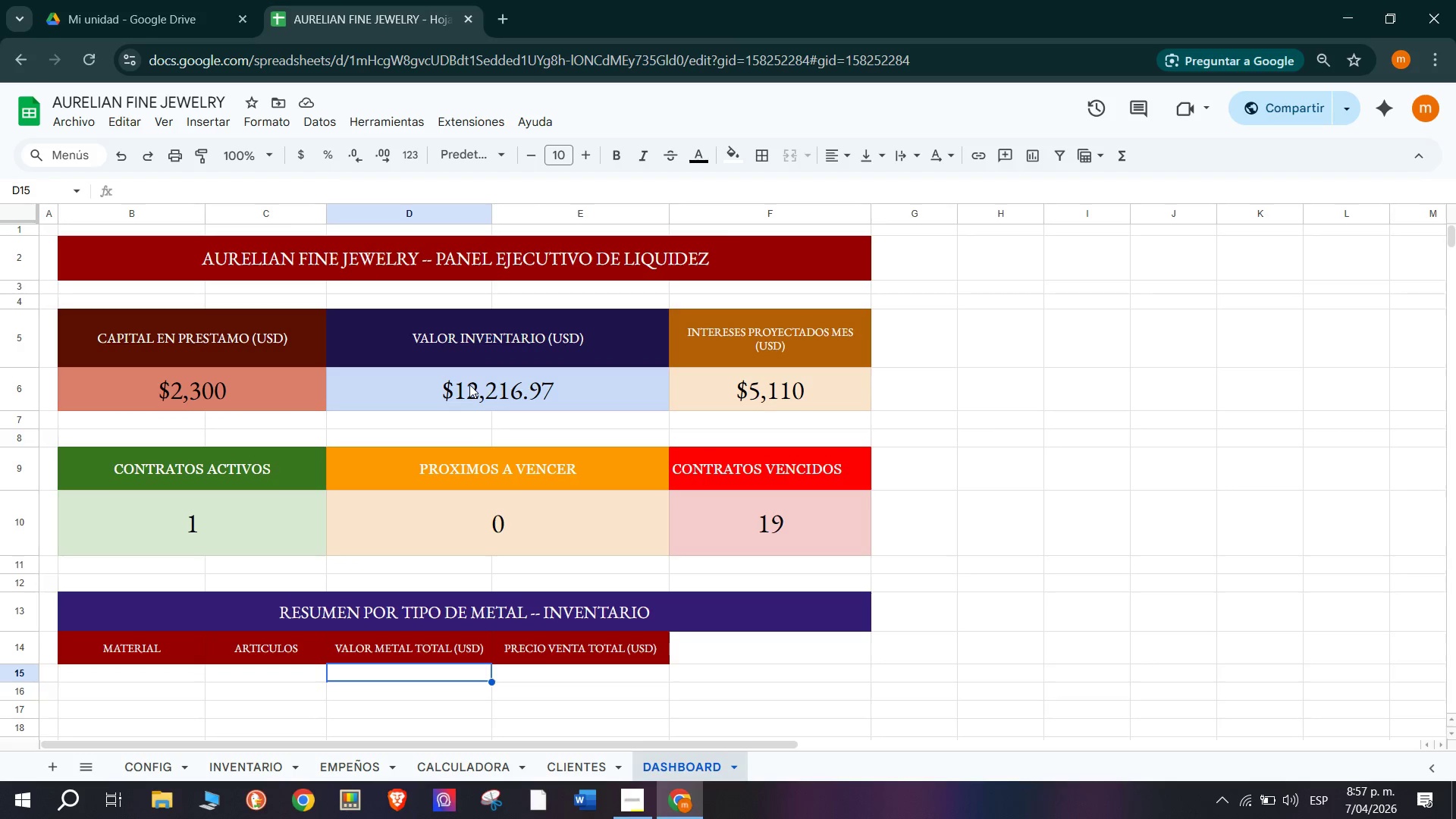 
scroll: coordinate [469, 384], scroll_direction: down, amount: 1.0
 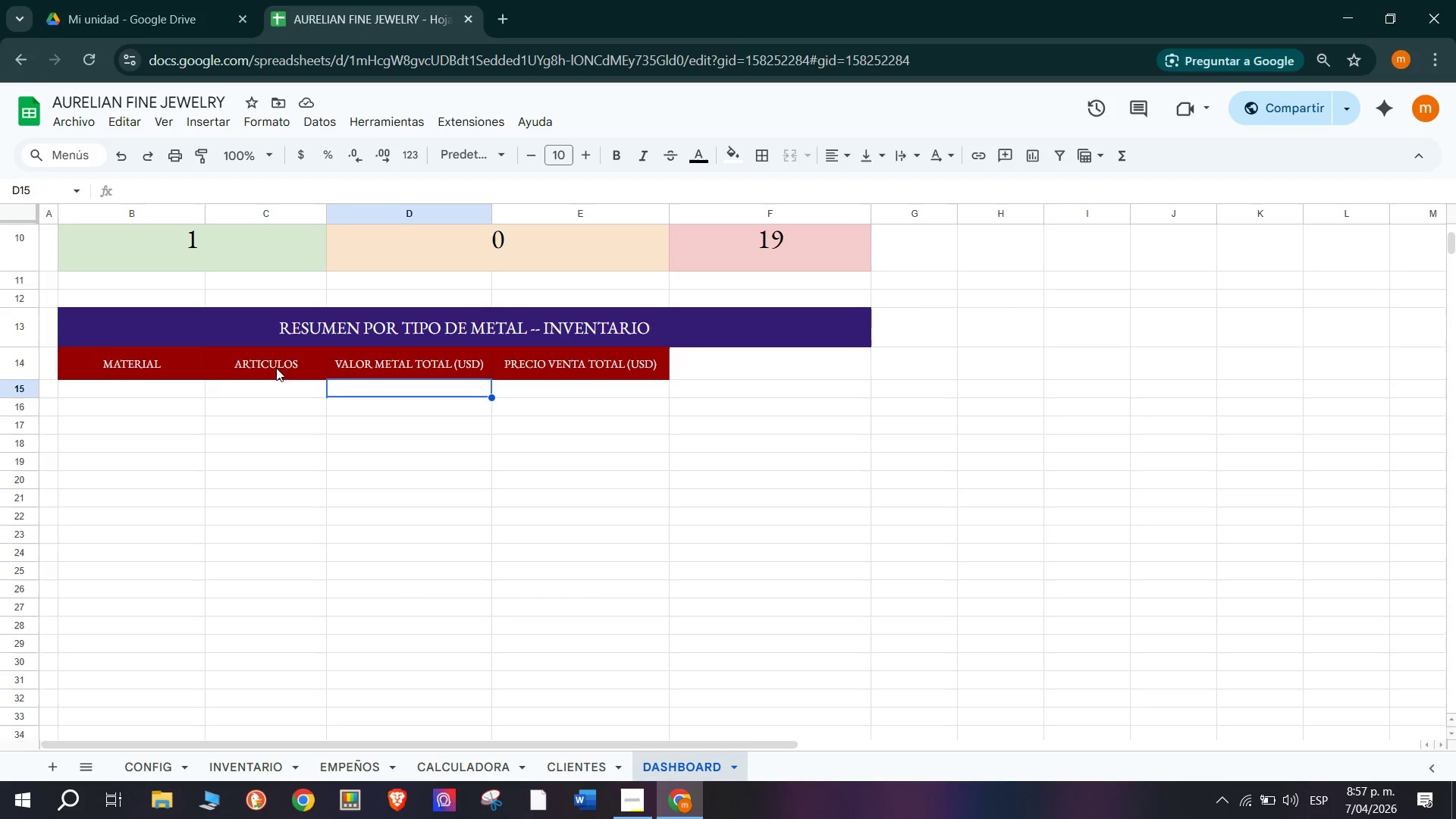 
left_click([292, 362])
 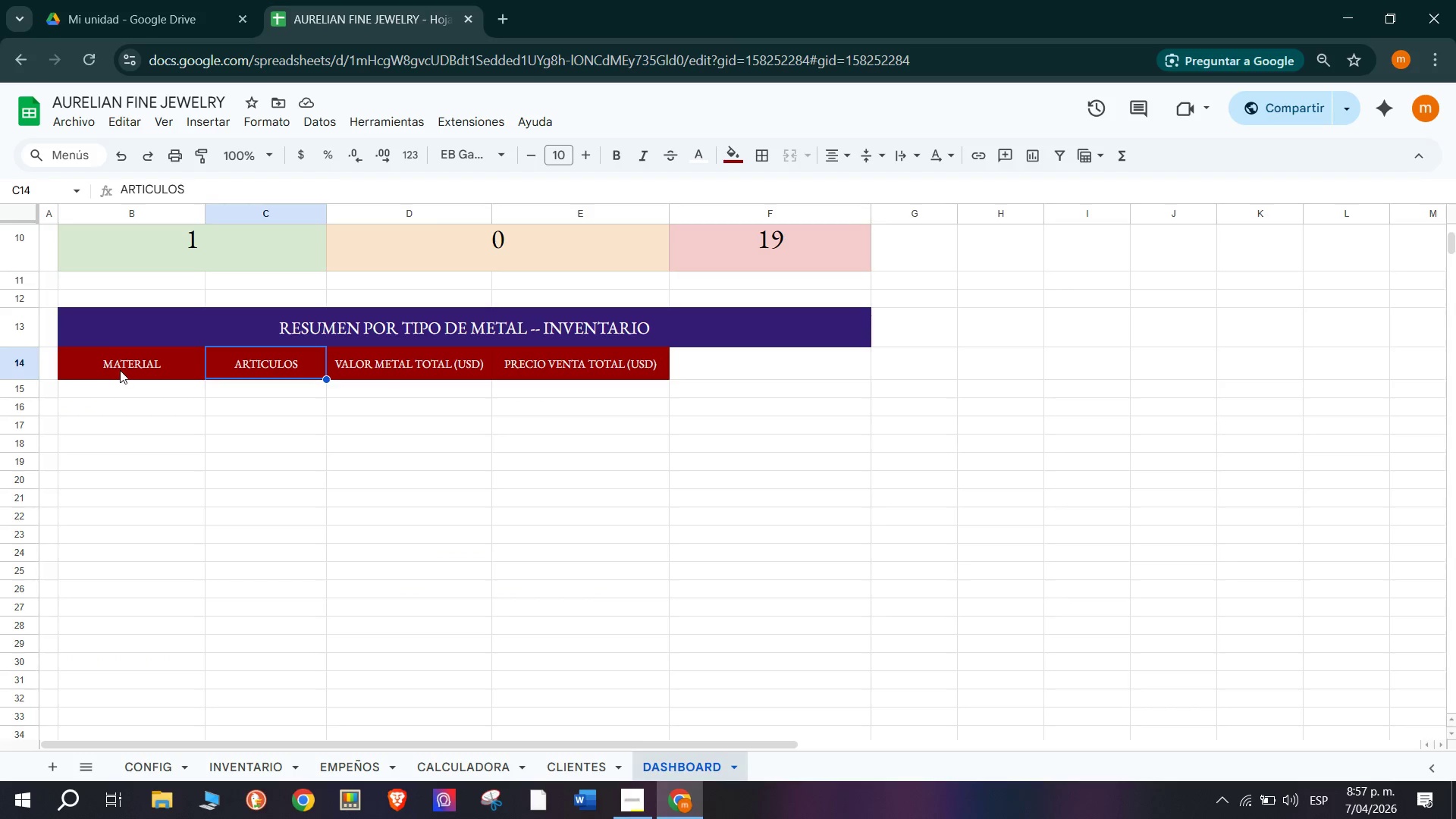 
left_click_drag(start_coordinate=[111, 362], to_coordinate=[636, 362])
 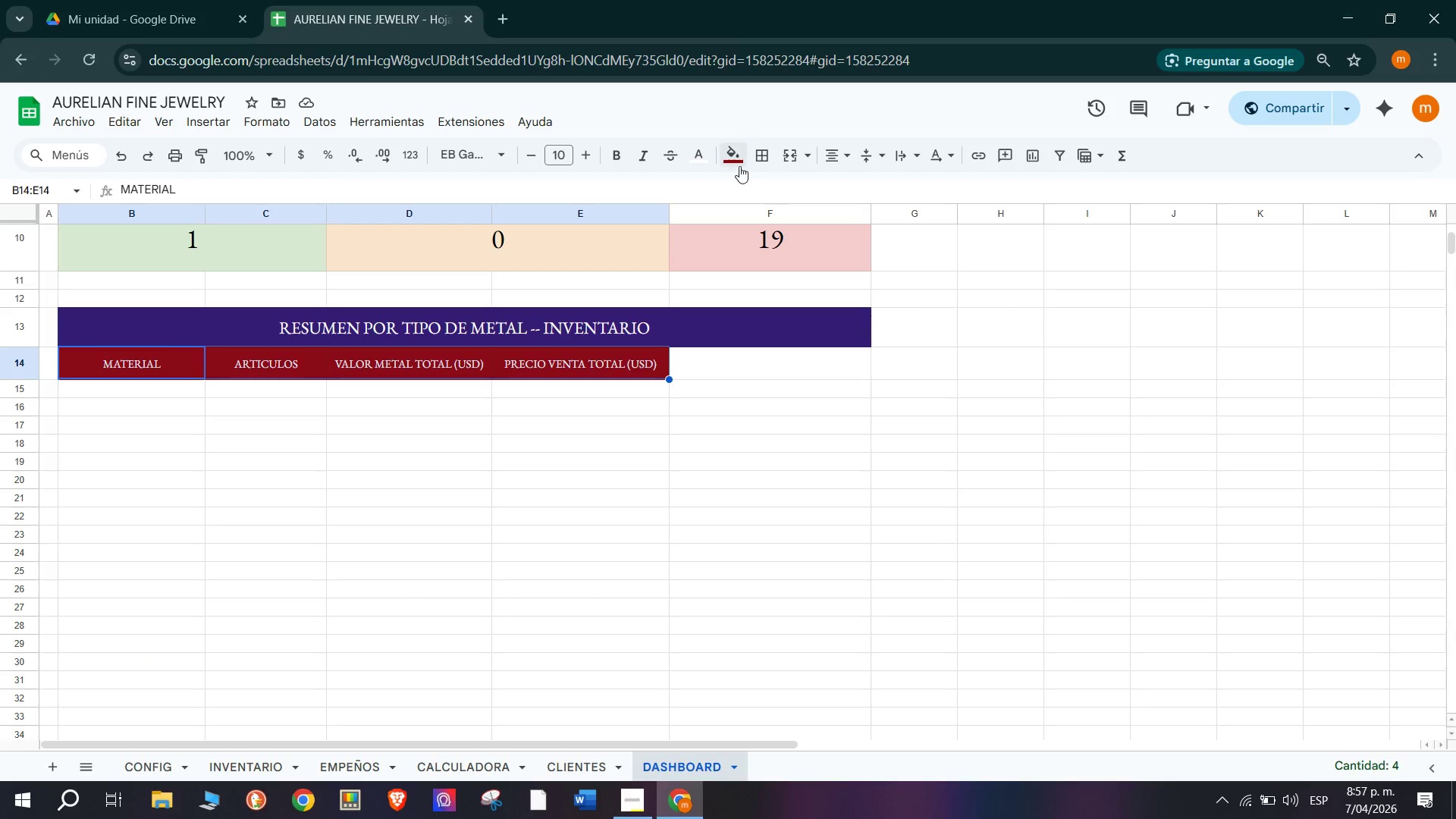 
left_click([734, 162])
 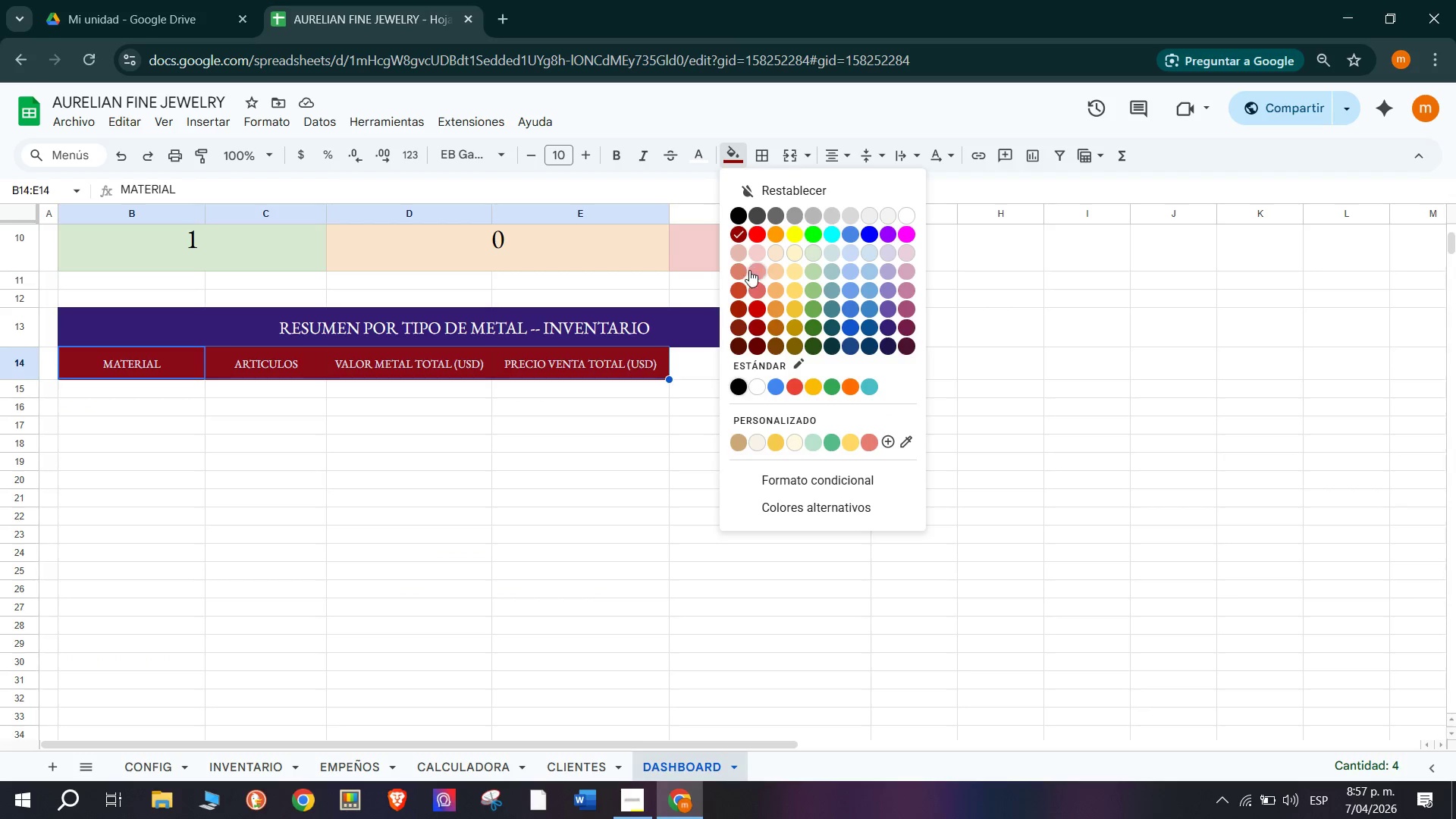 
left_click([741, 265])
 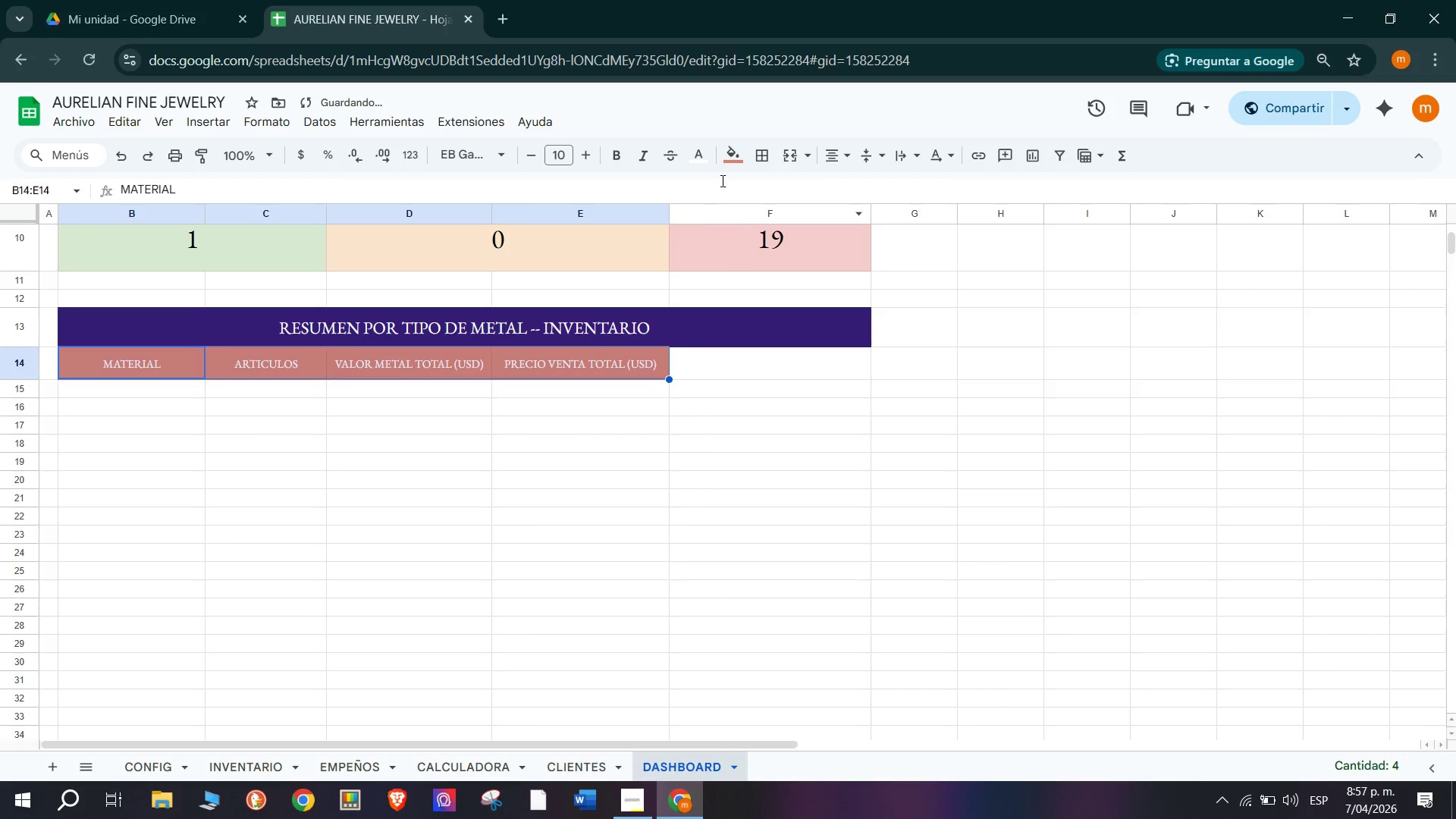 
left_click([726, 160])
 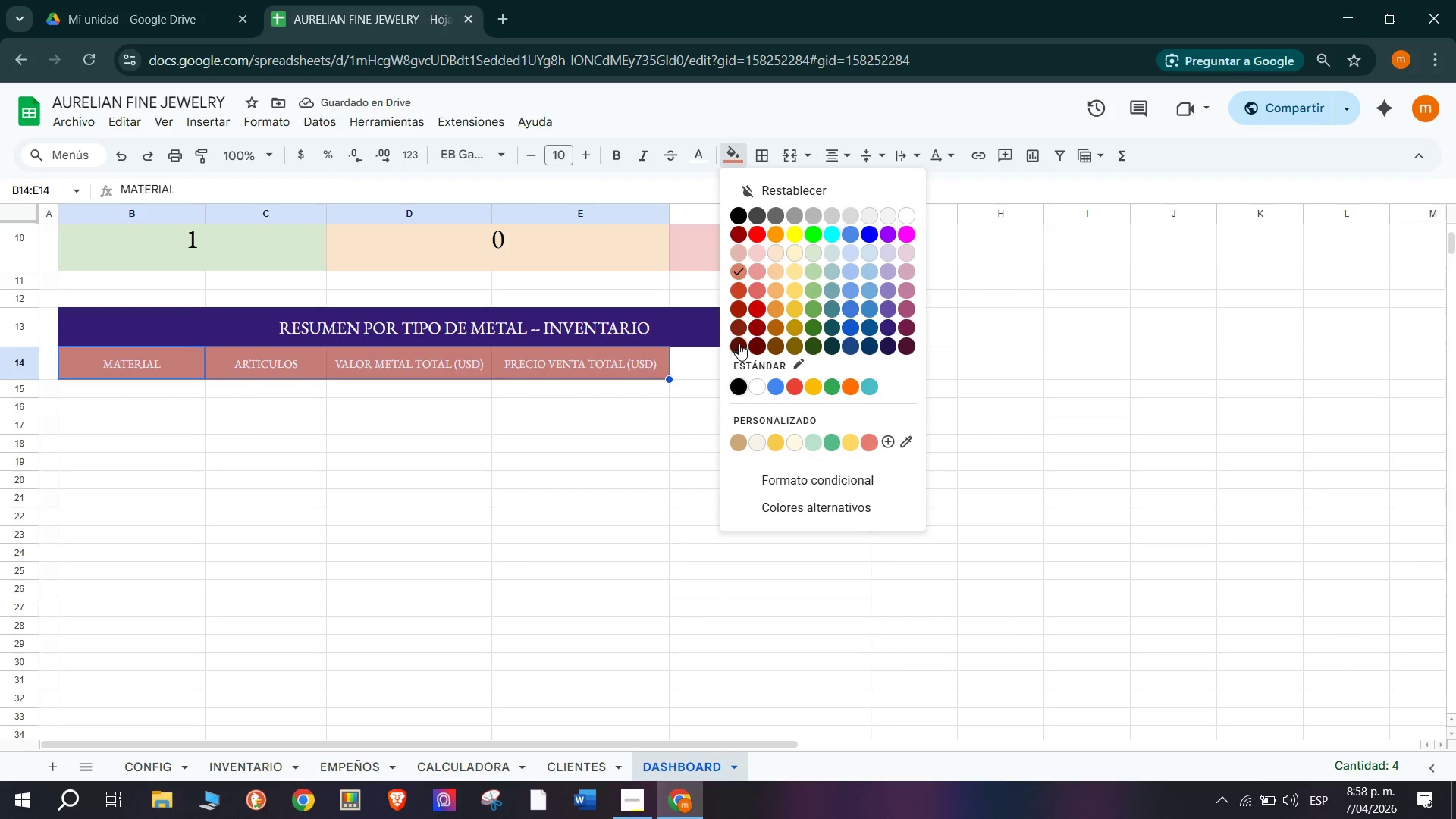 
double_click([450, 439])
 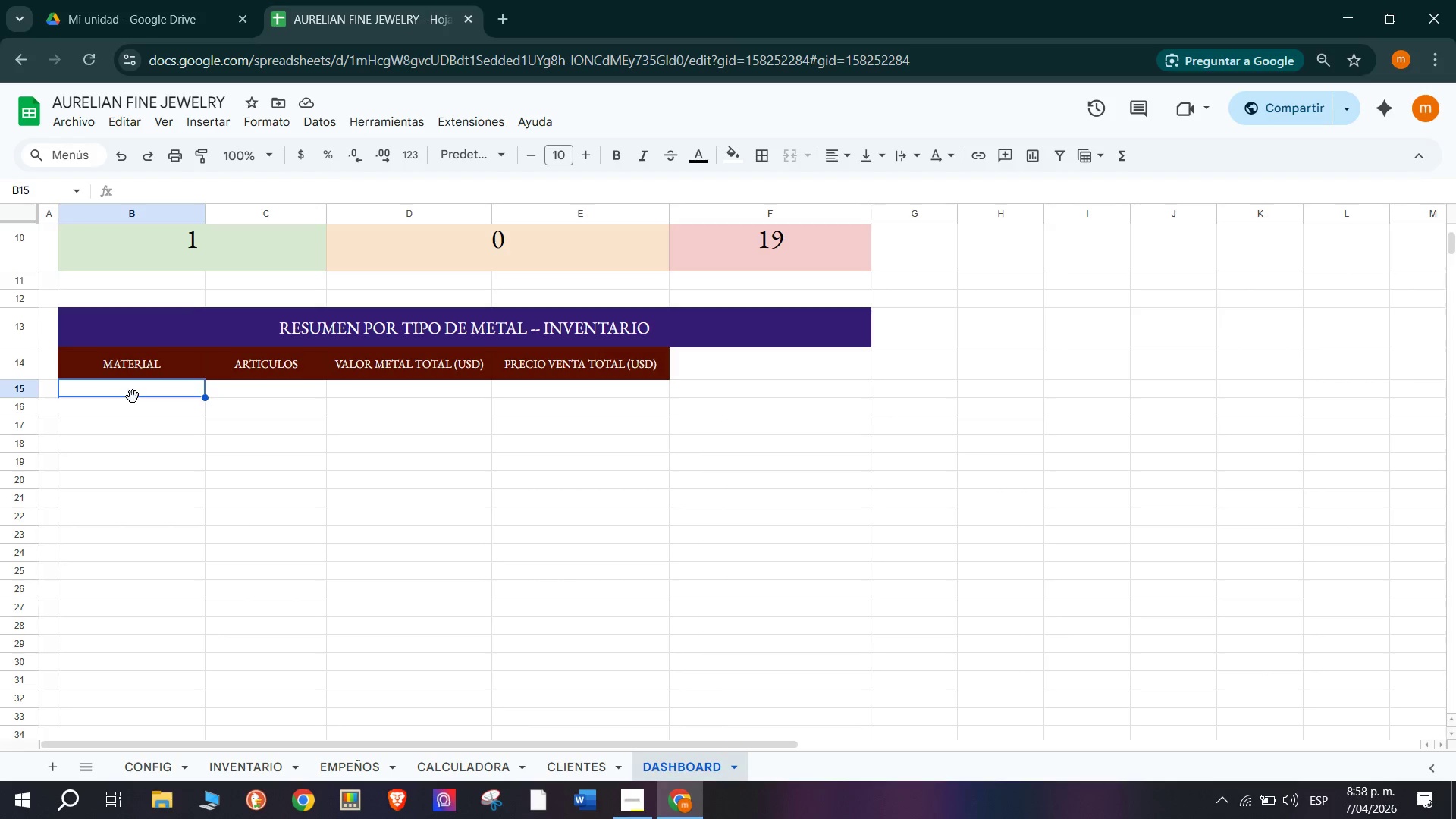 
wait(16.09)
 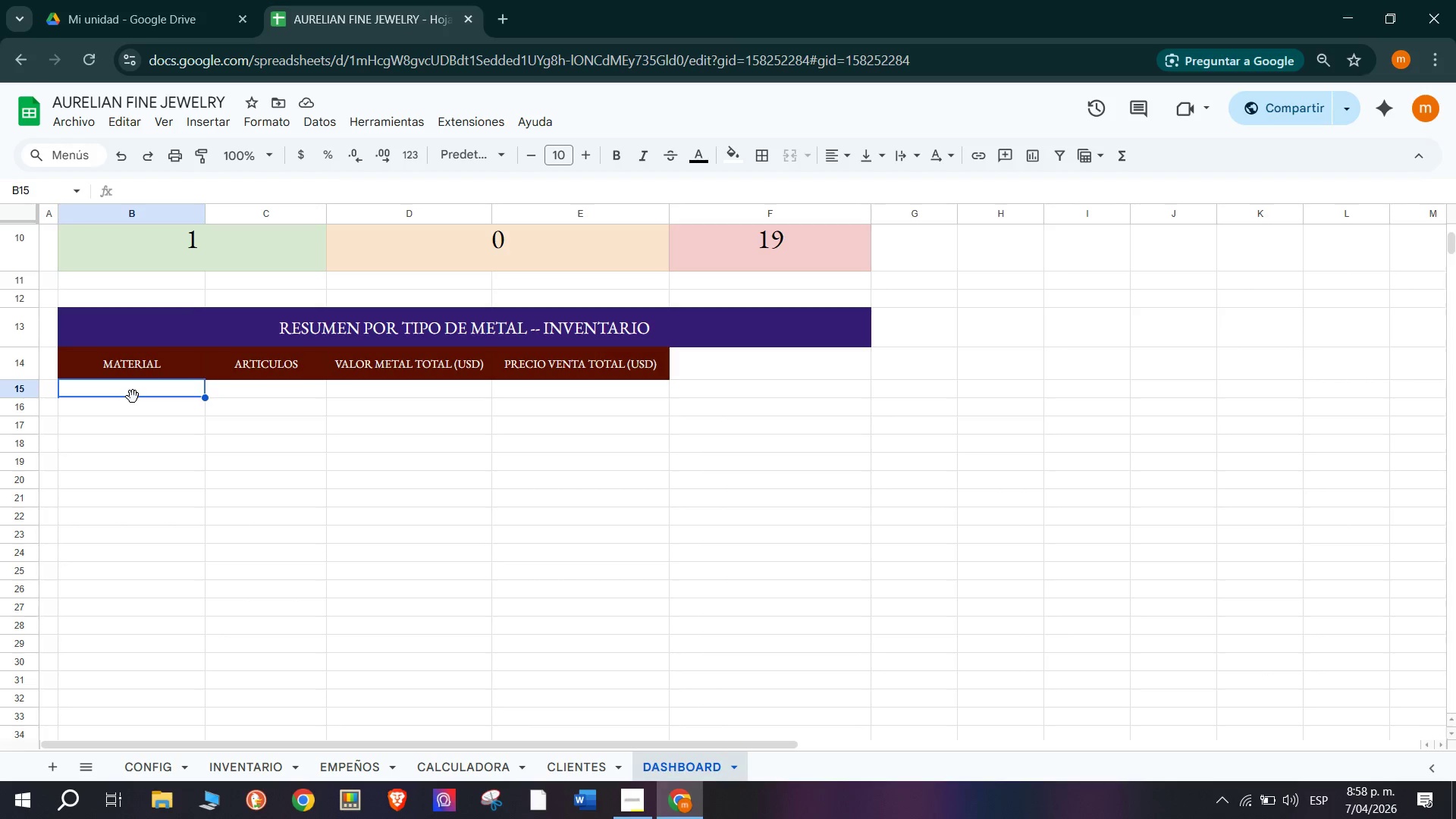 
type(Oro 18K)
 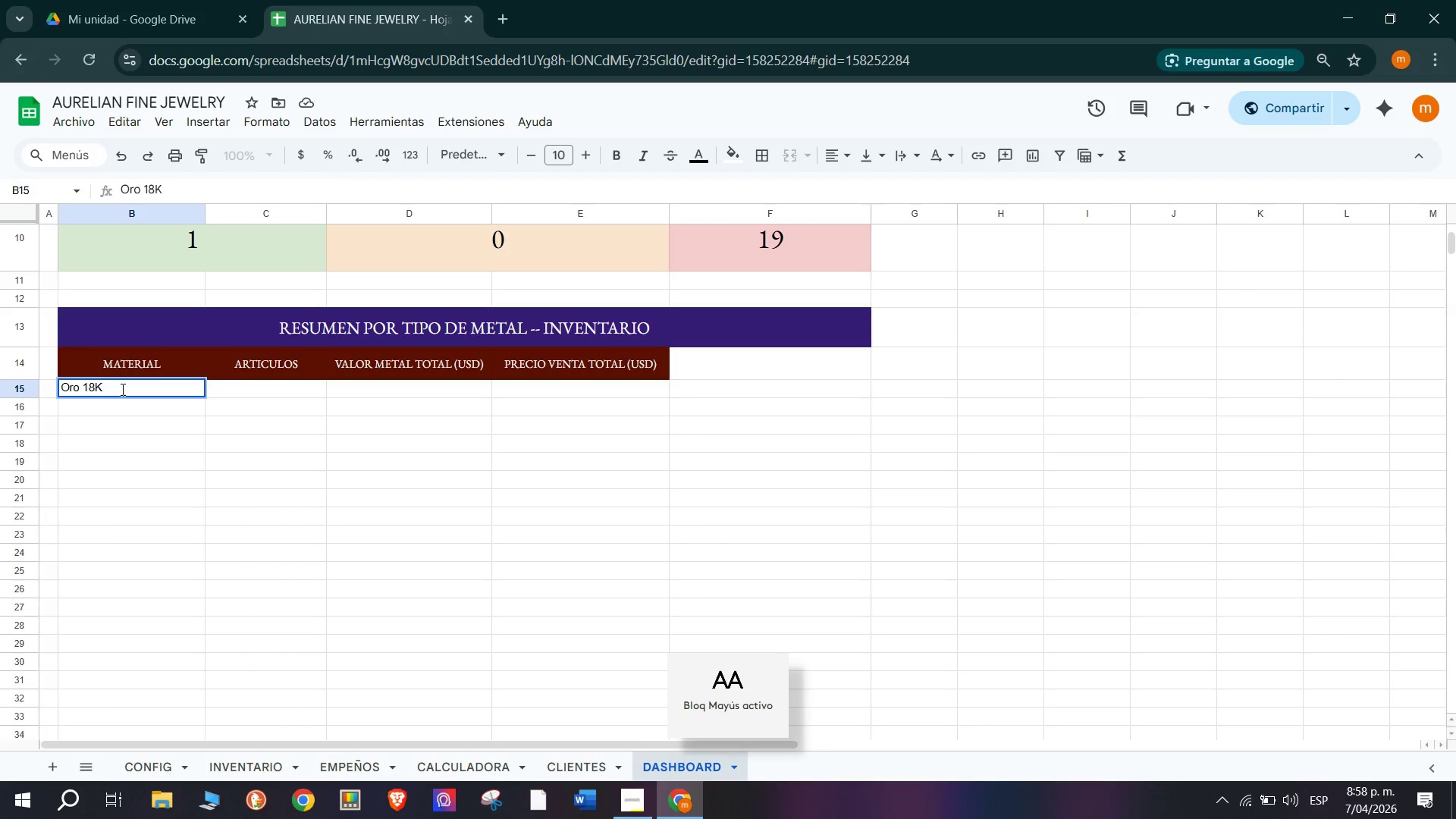 
key(Enter)
 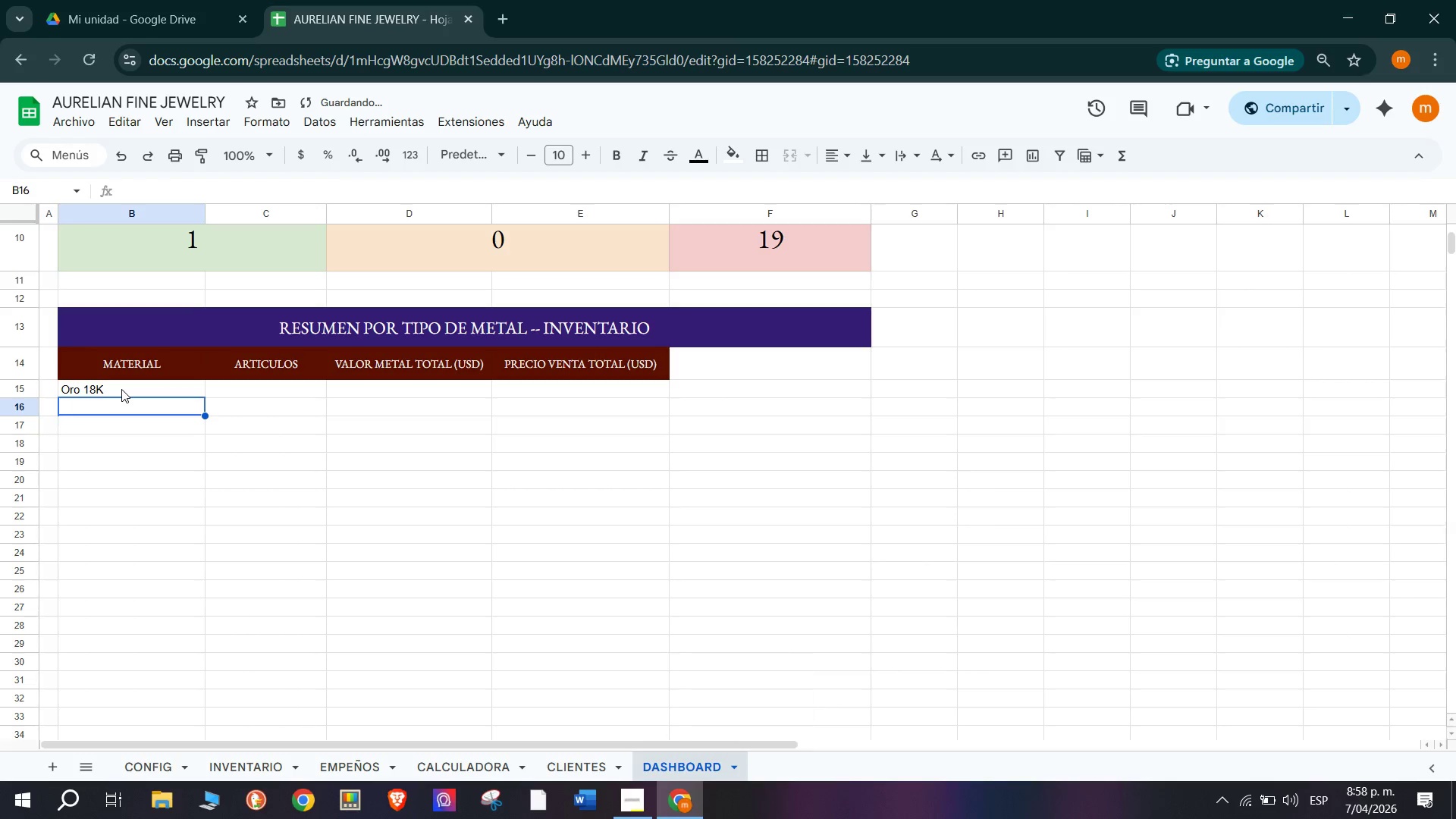 
type(Oro 14k)
key(Backspace)
type(K/)
key(Backspace)
 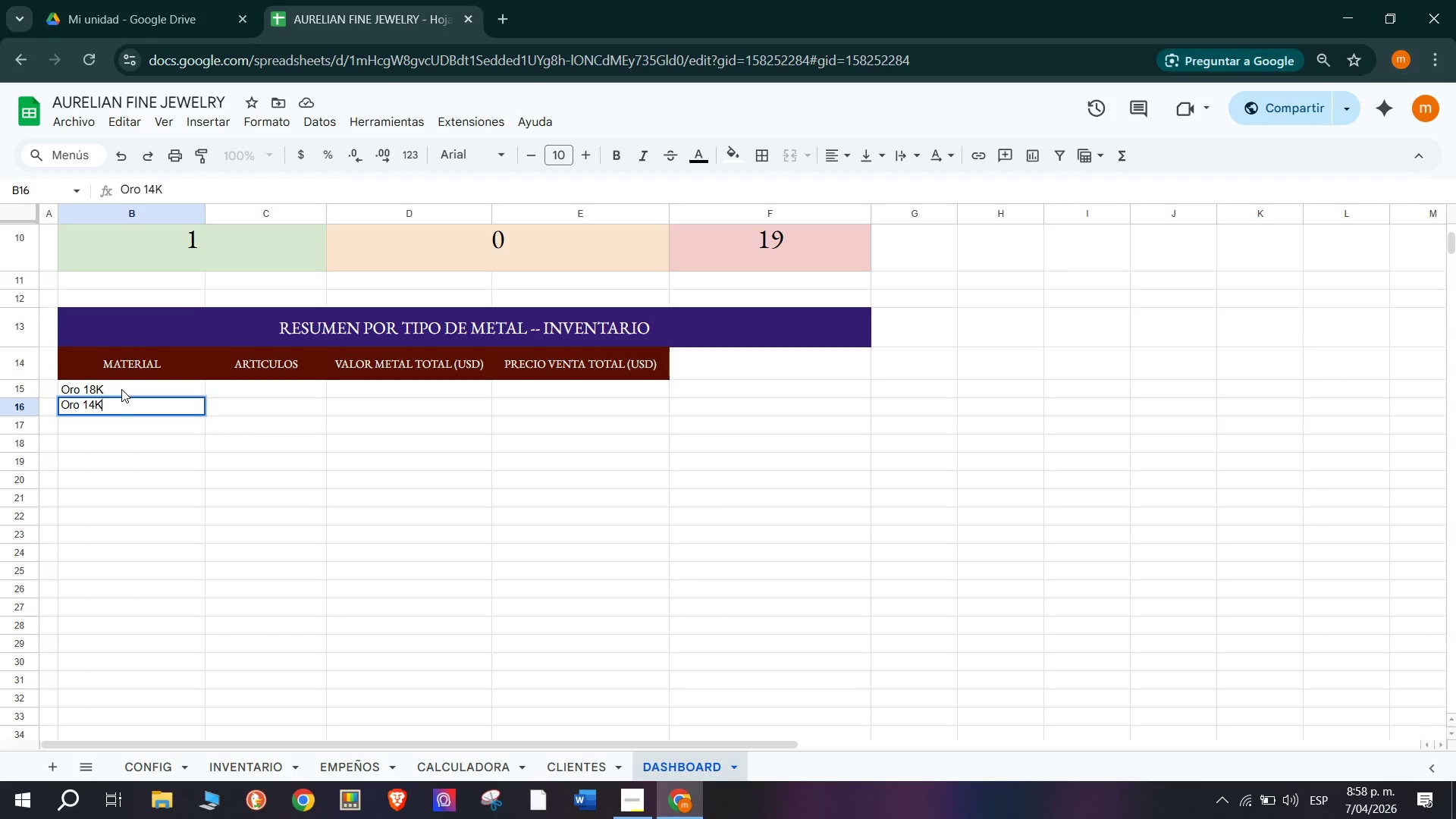 
key(Enter)
 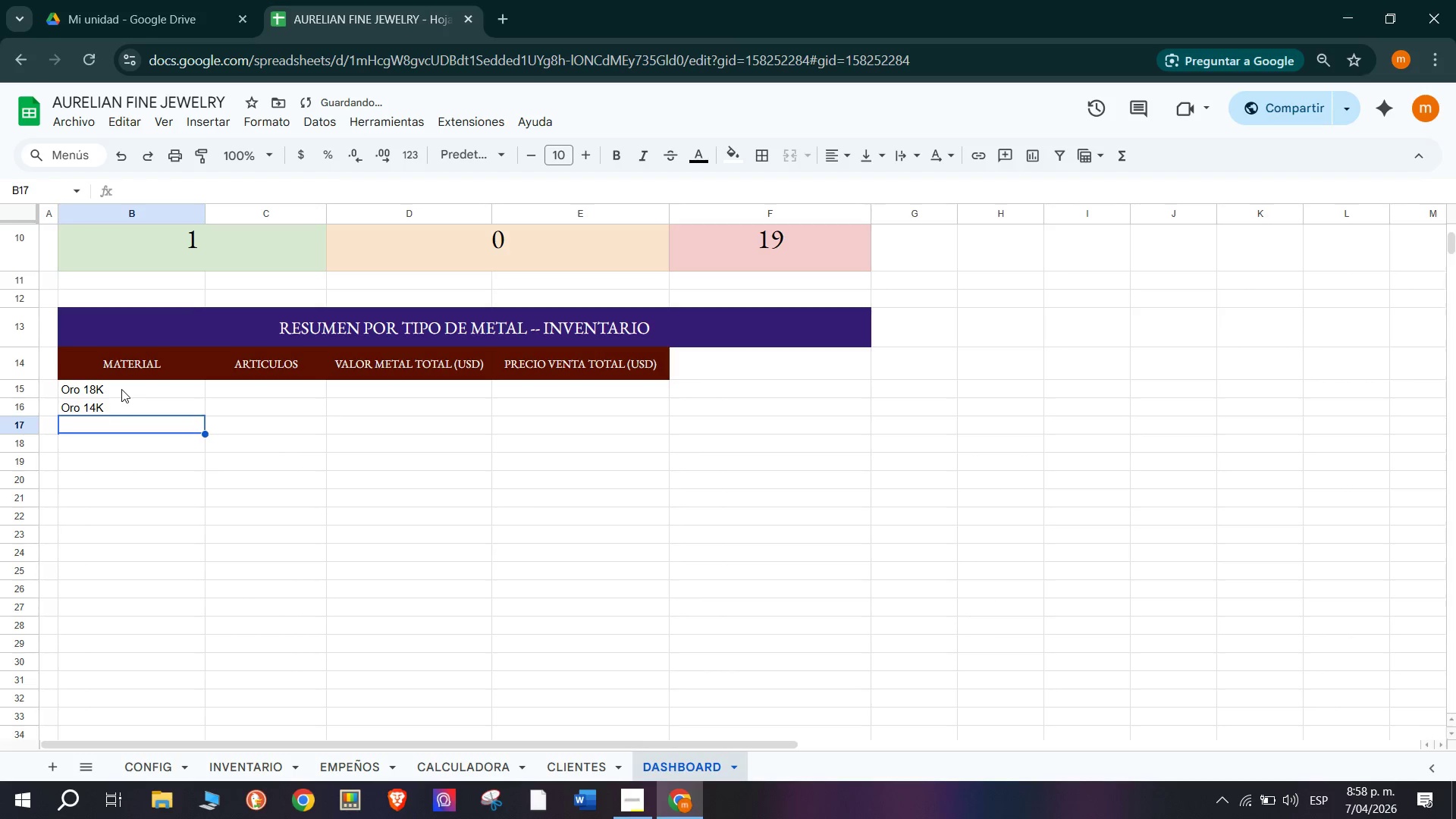 
type(Oro 10K)
 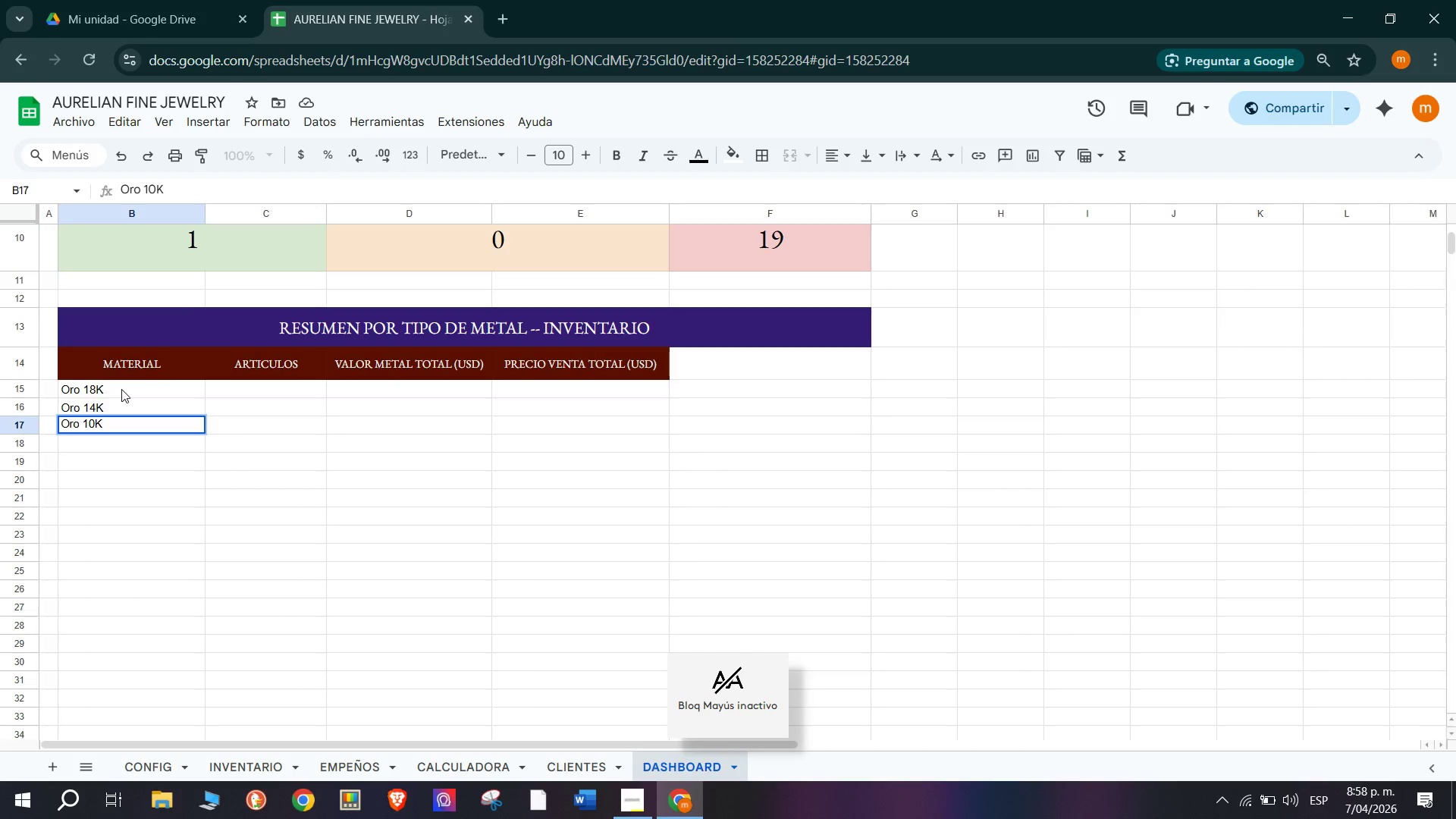 
key(Enter)
 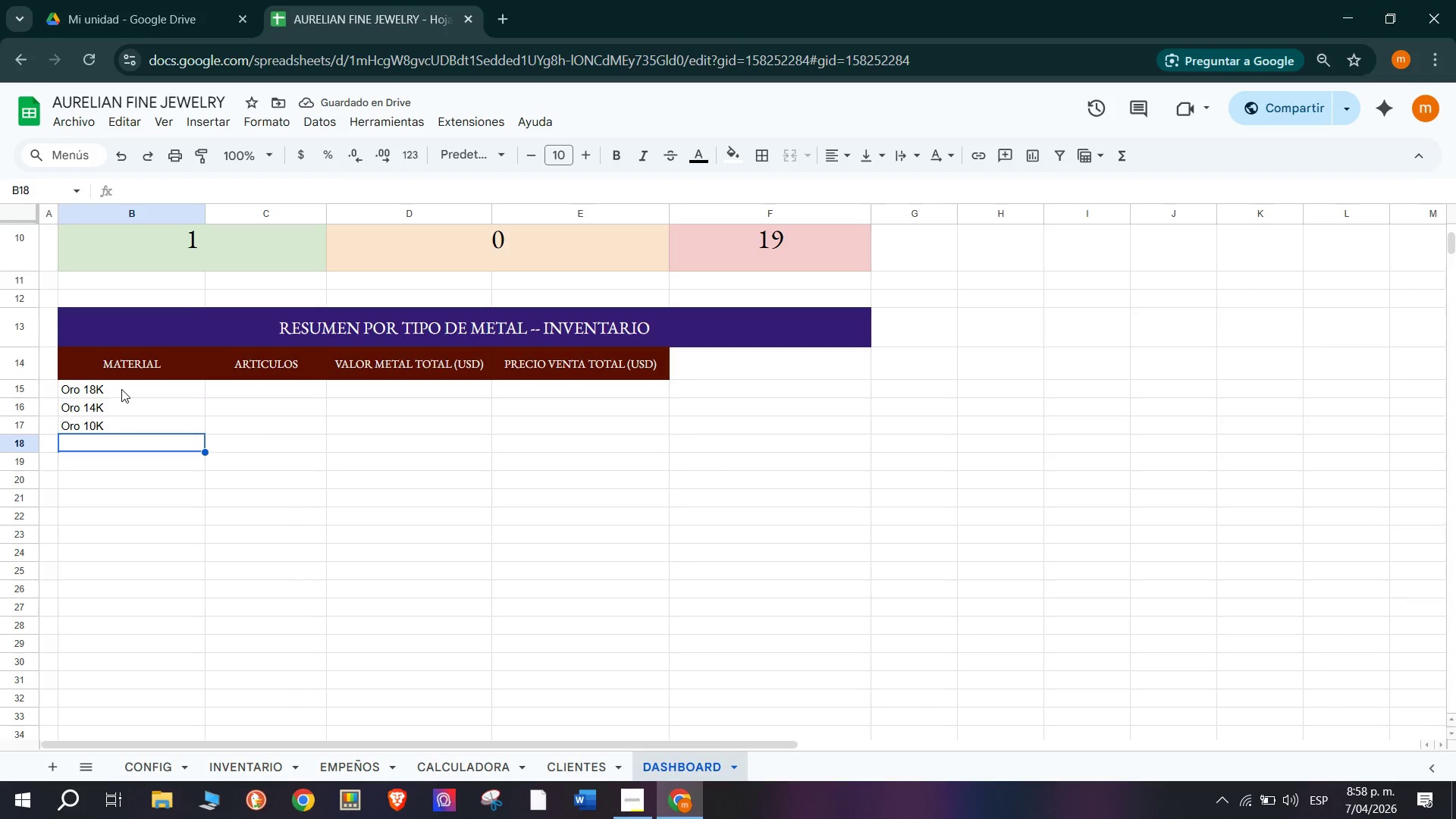 
wait(5.5)
 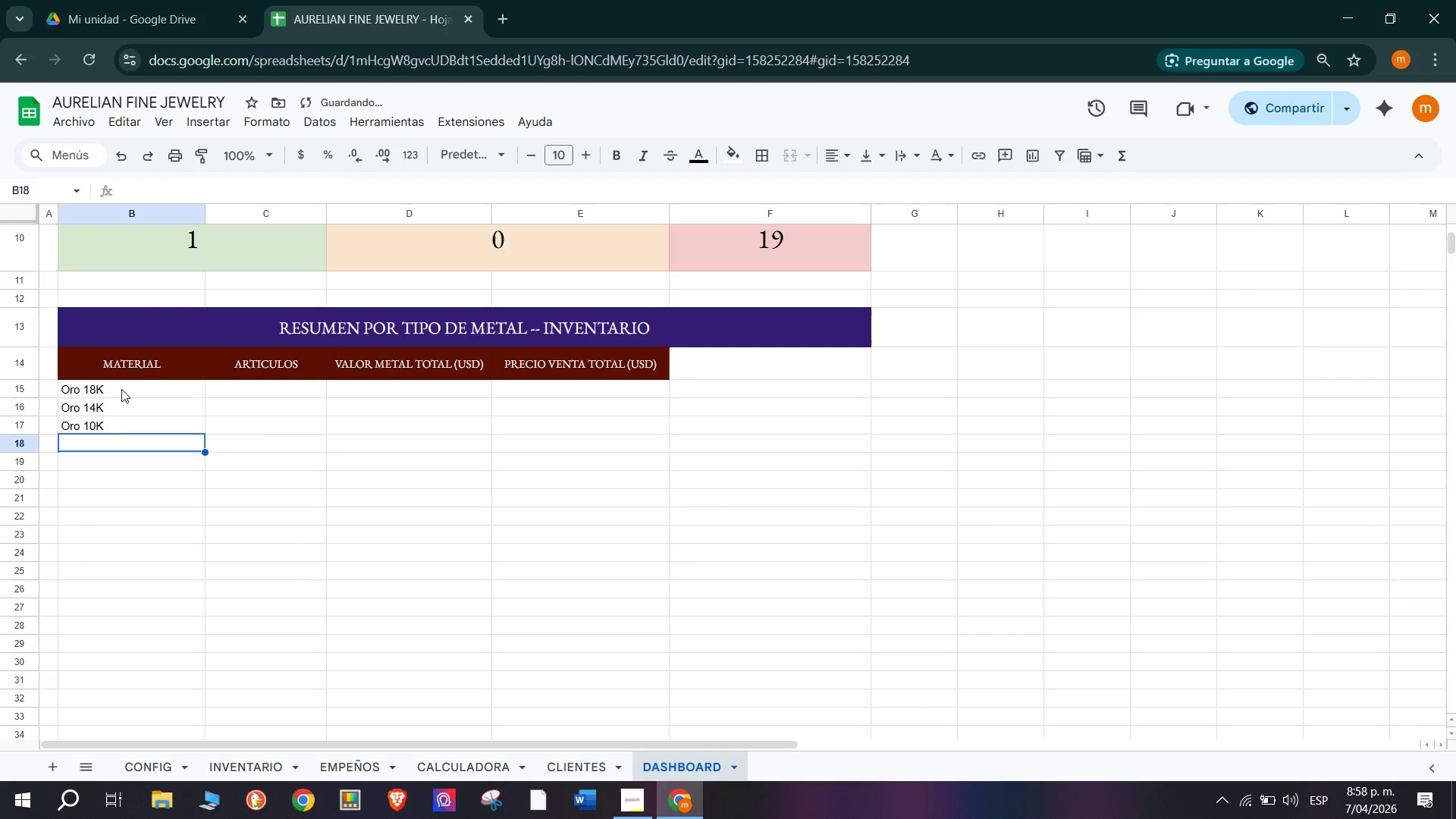 
type(p)
key(Backspace)
type(Pa)
key(Backspace)
type(lata 925)
 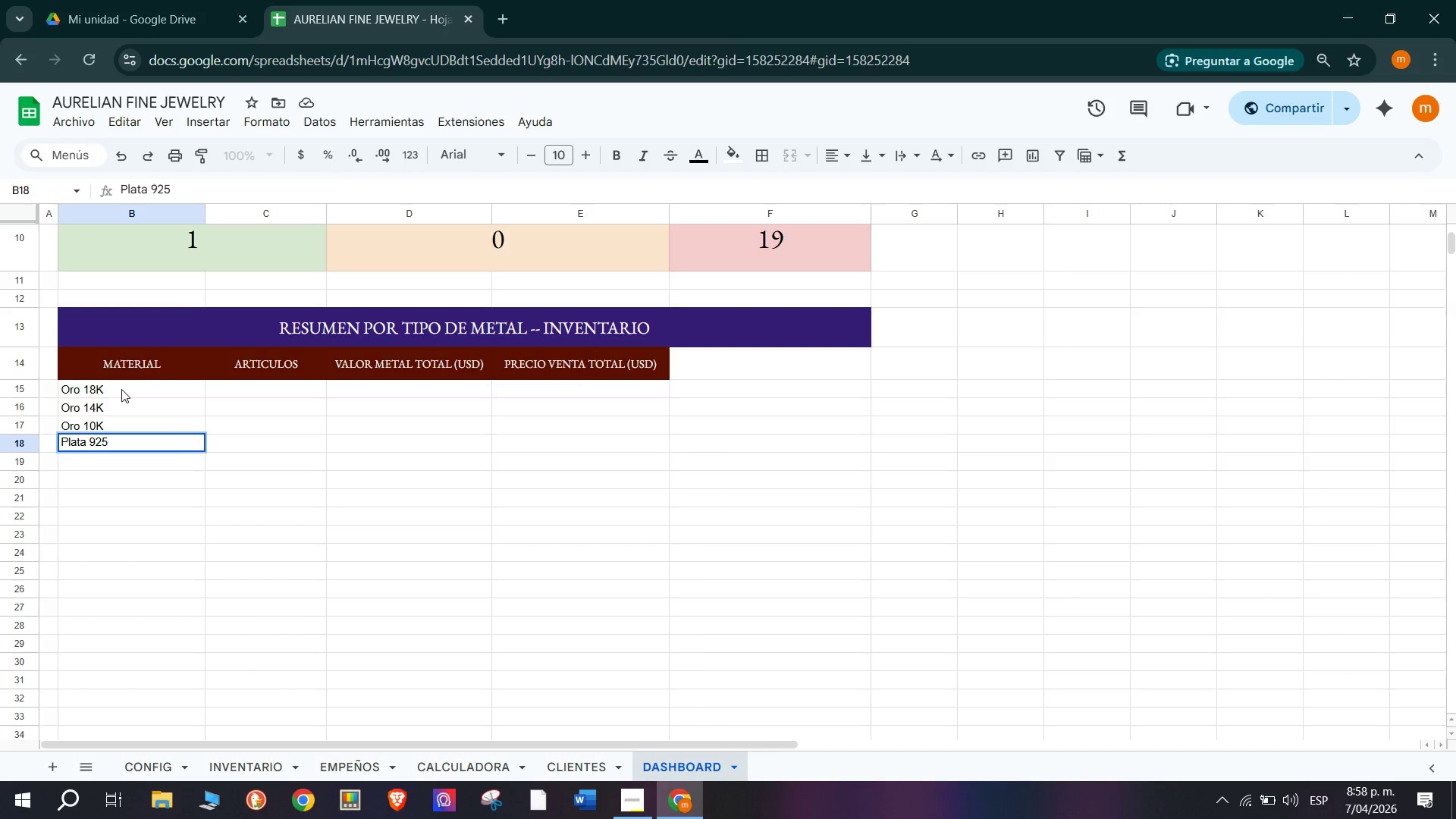 
key(Enter)
 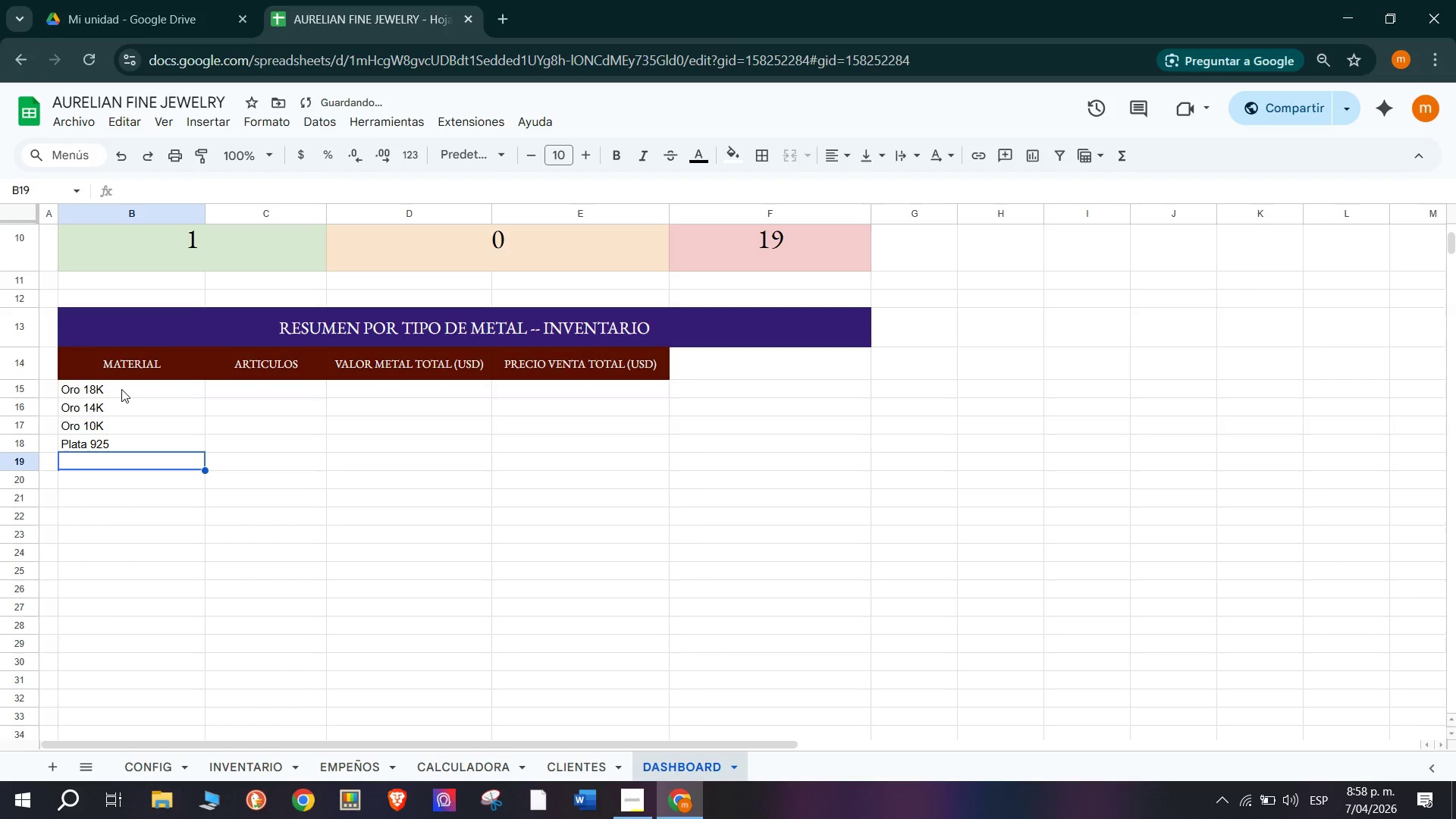 
type(Platino )
 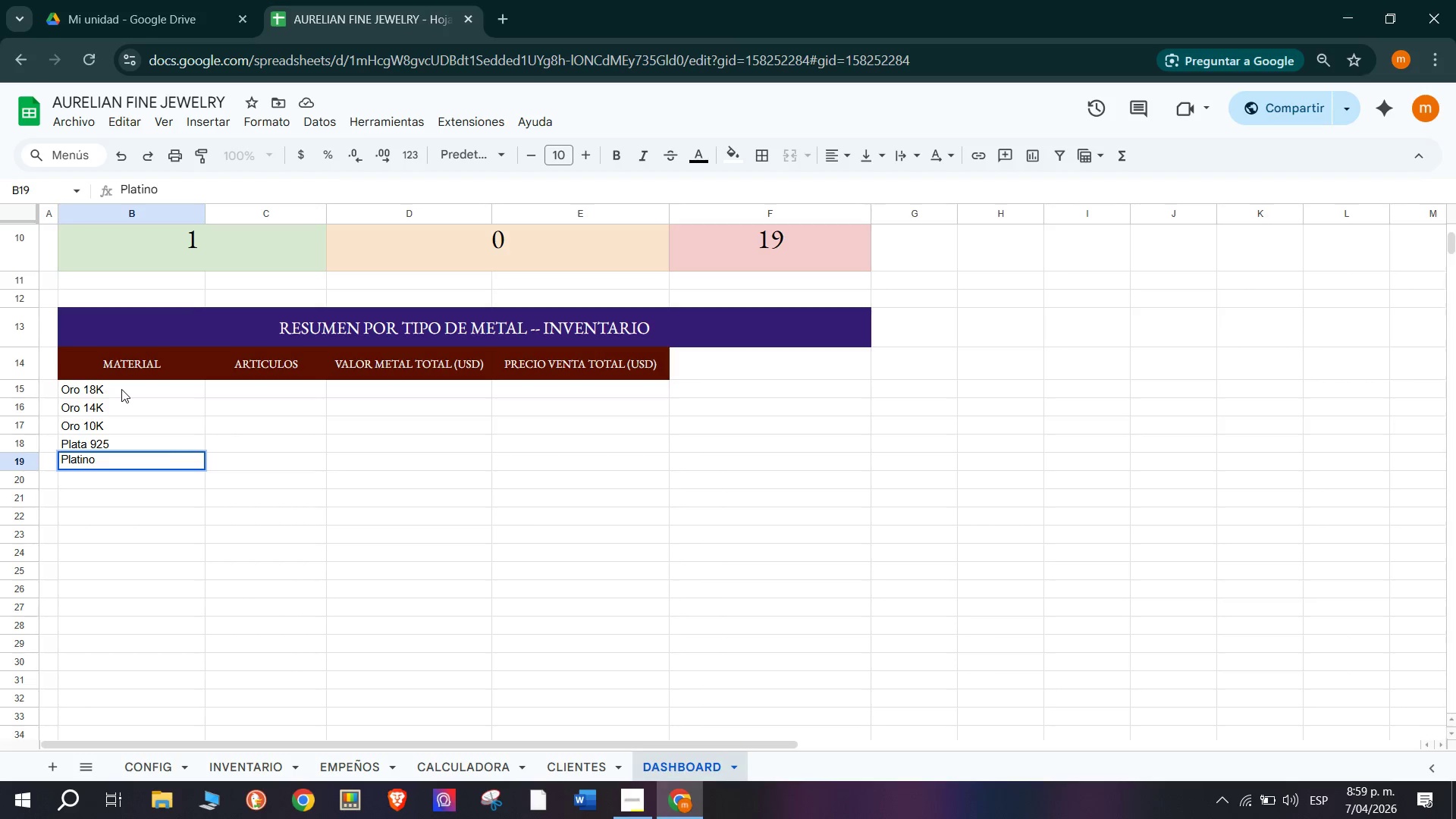 
wait(5.55)
 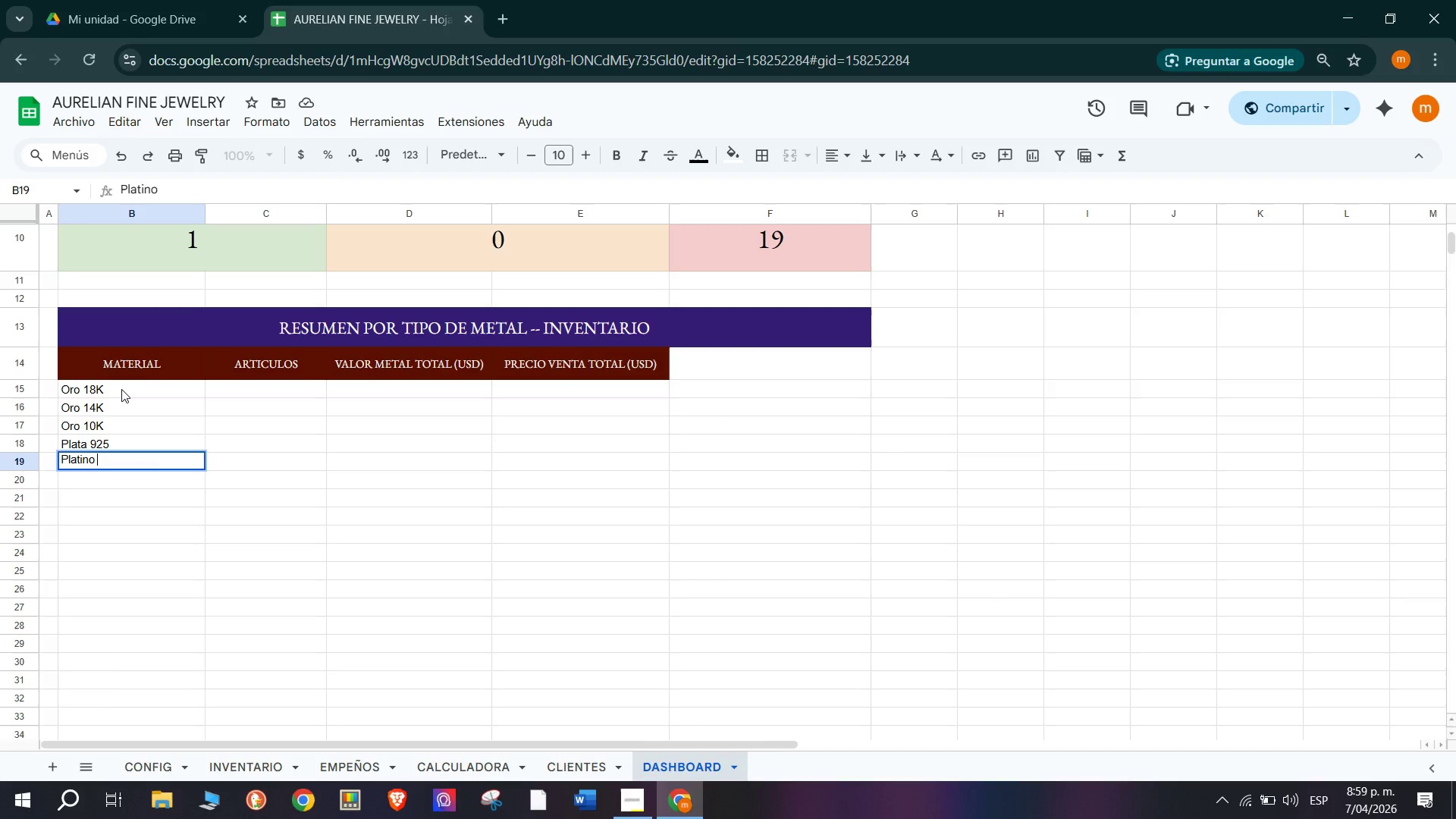 
left_click([254, 388])
 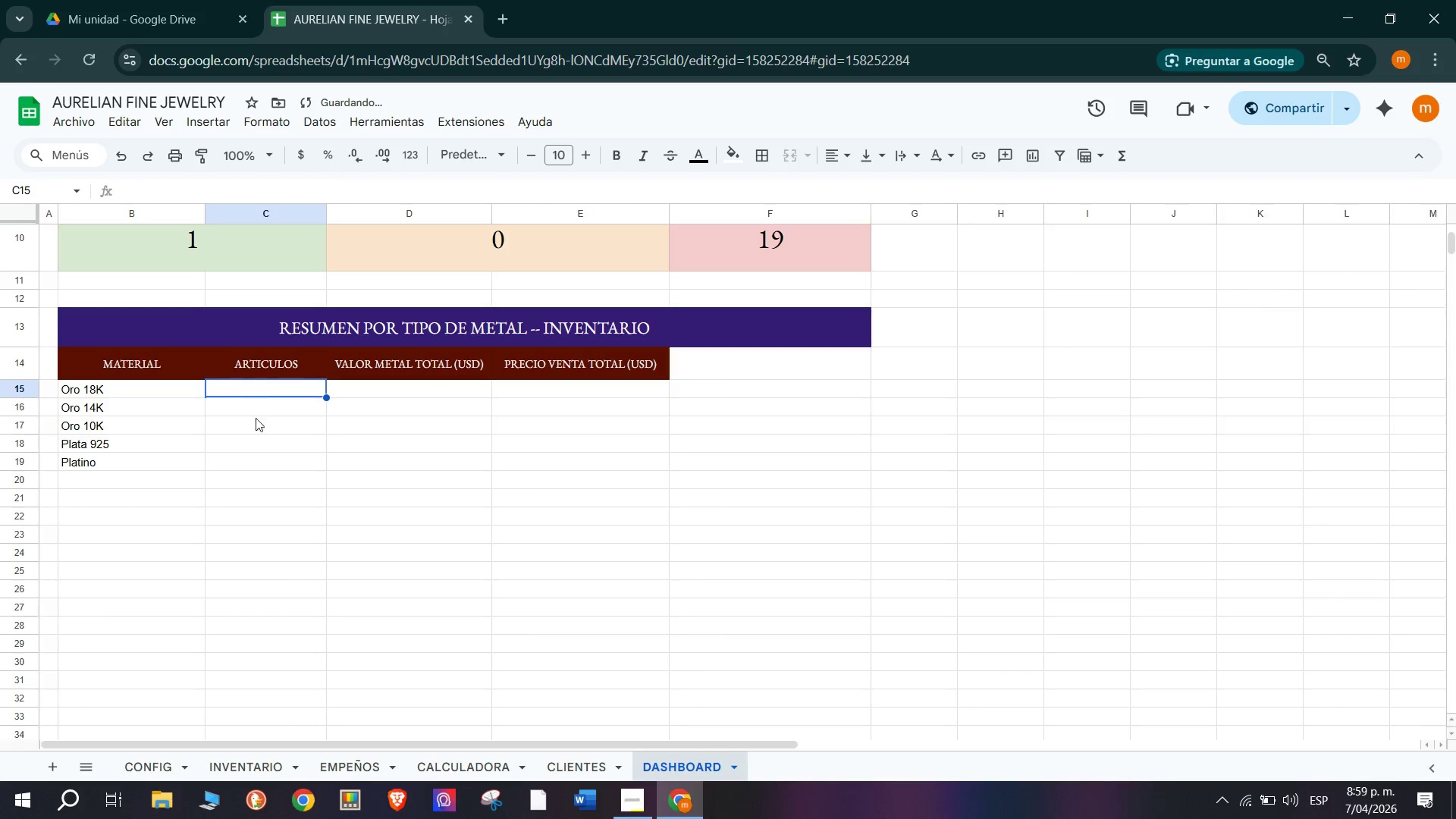 
left_click([387, 395])
 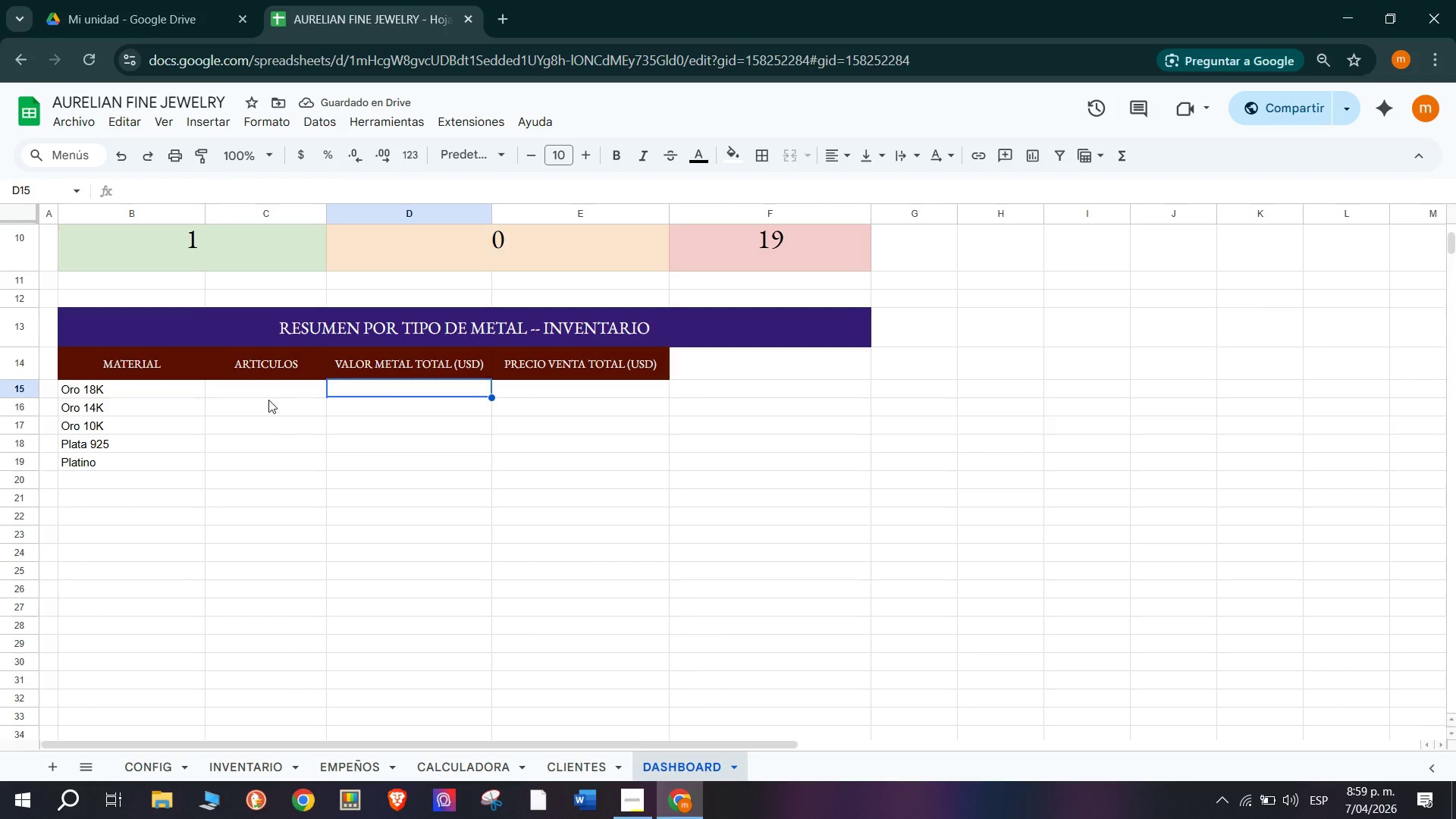 
left_click([265, 394])
 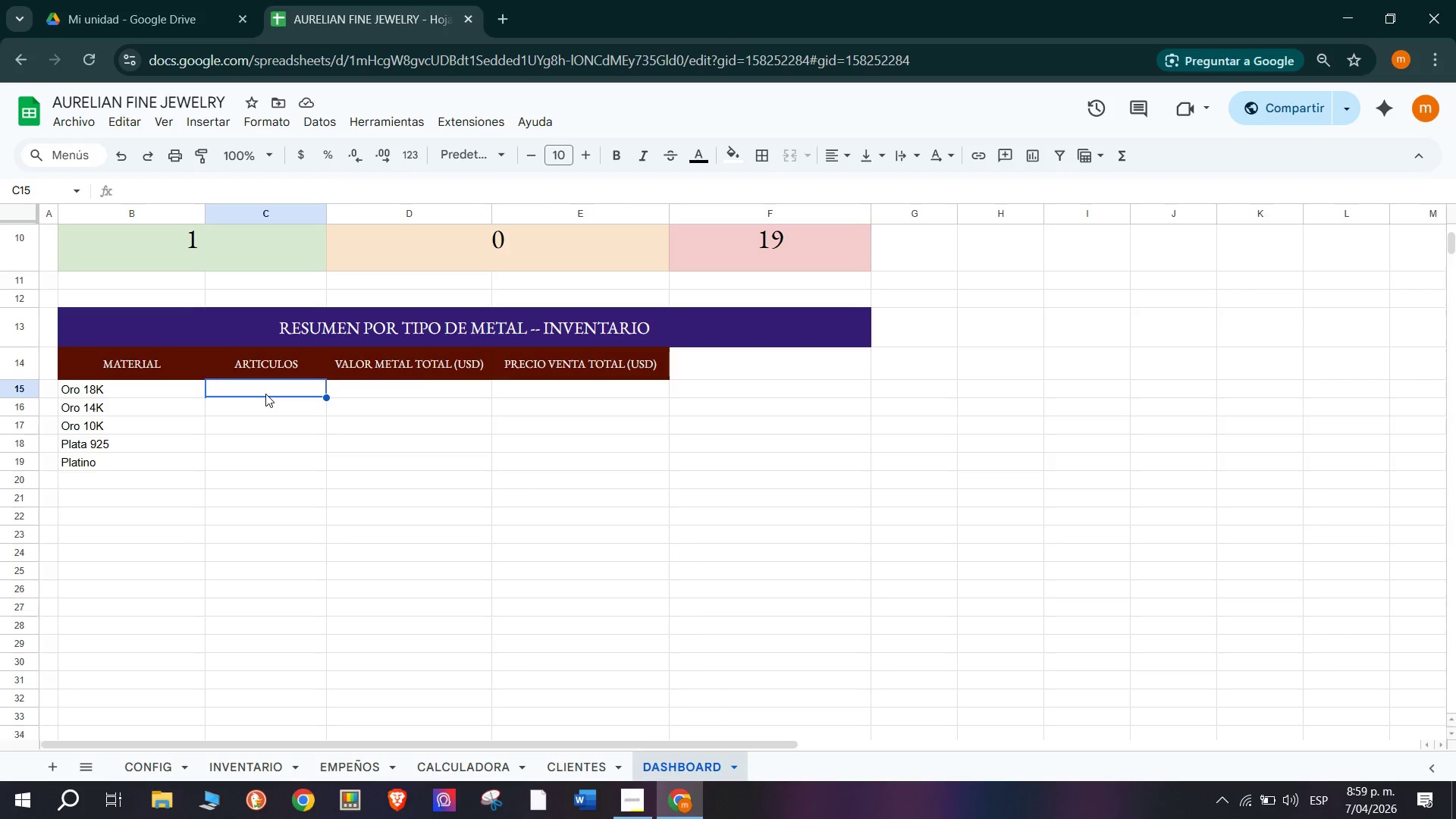 
wait(12.36)
 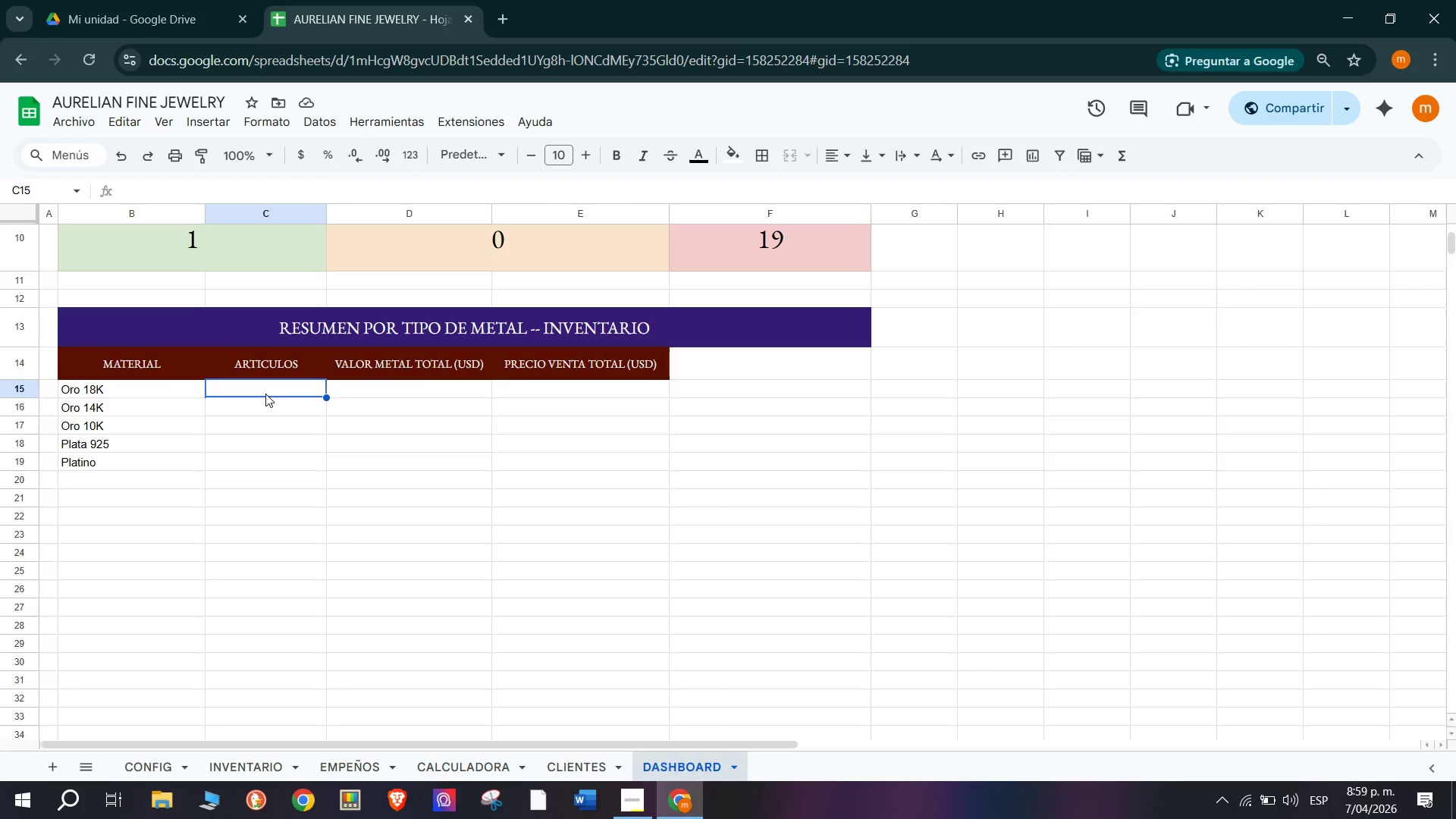 
hold_key(key=ShiftRight, duration=1.5)
 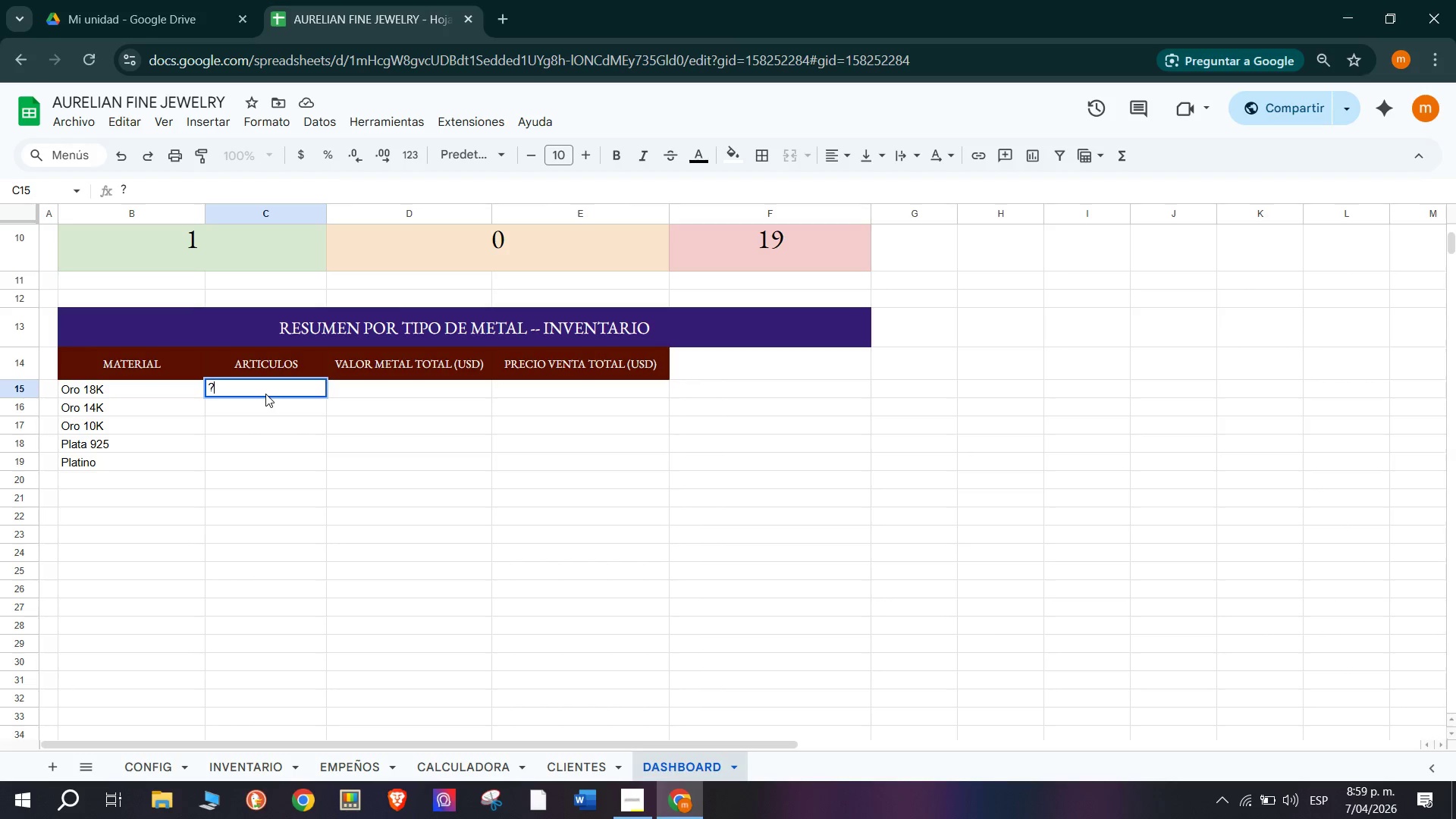 
type({)
key(Backspace)
type(()
key(Backspace)
type()con)
 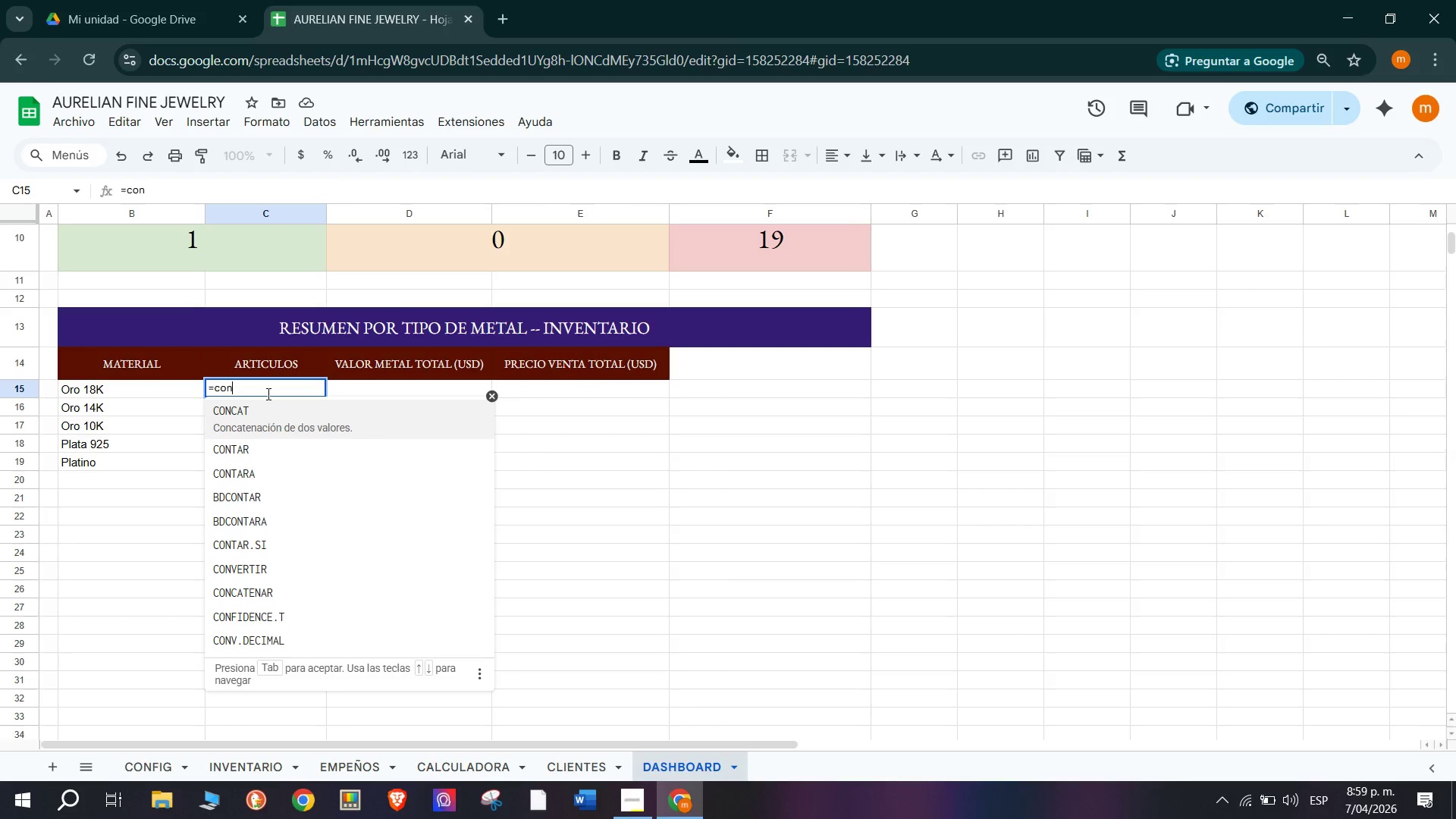 
left_click([319, 529])
 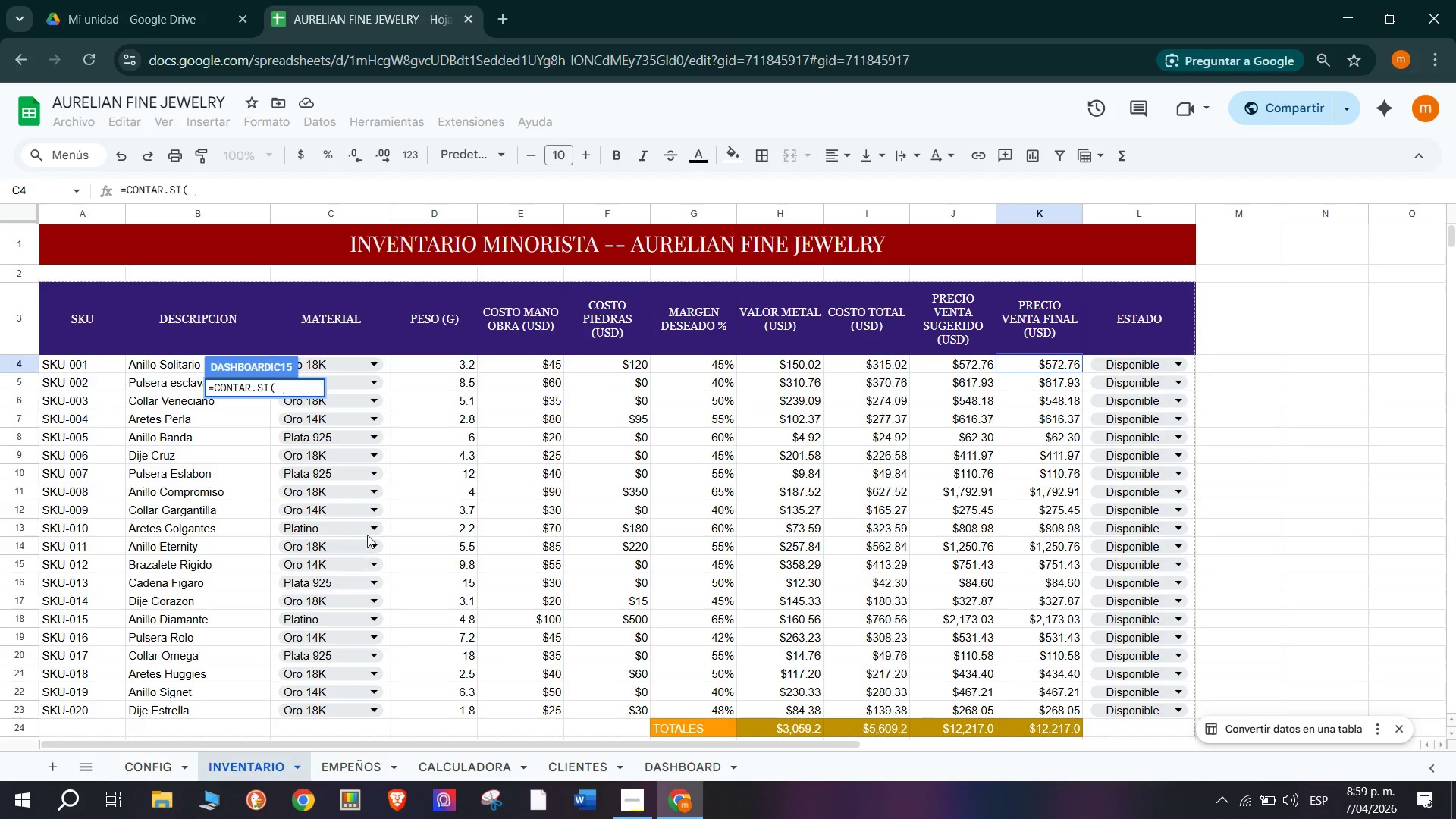 
wait(7.77)
 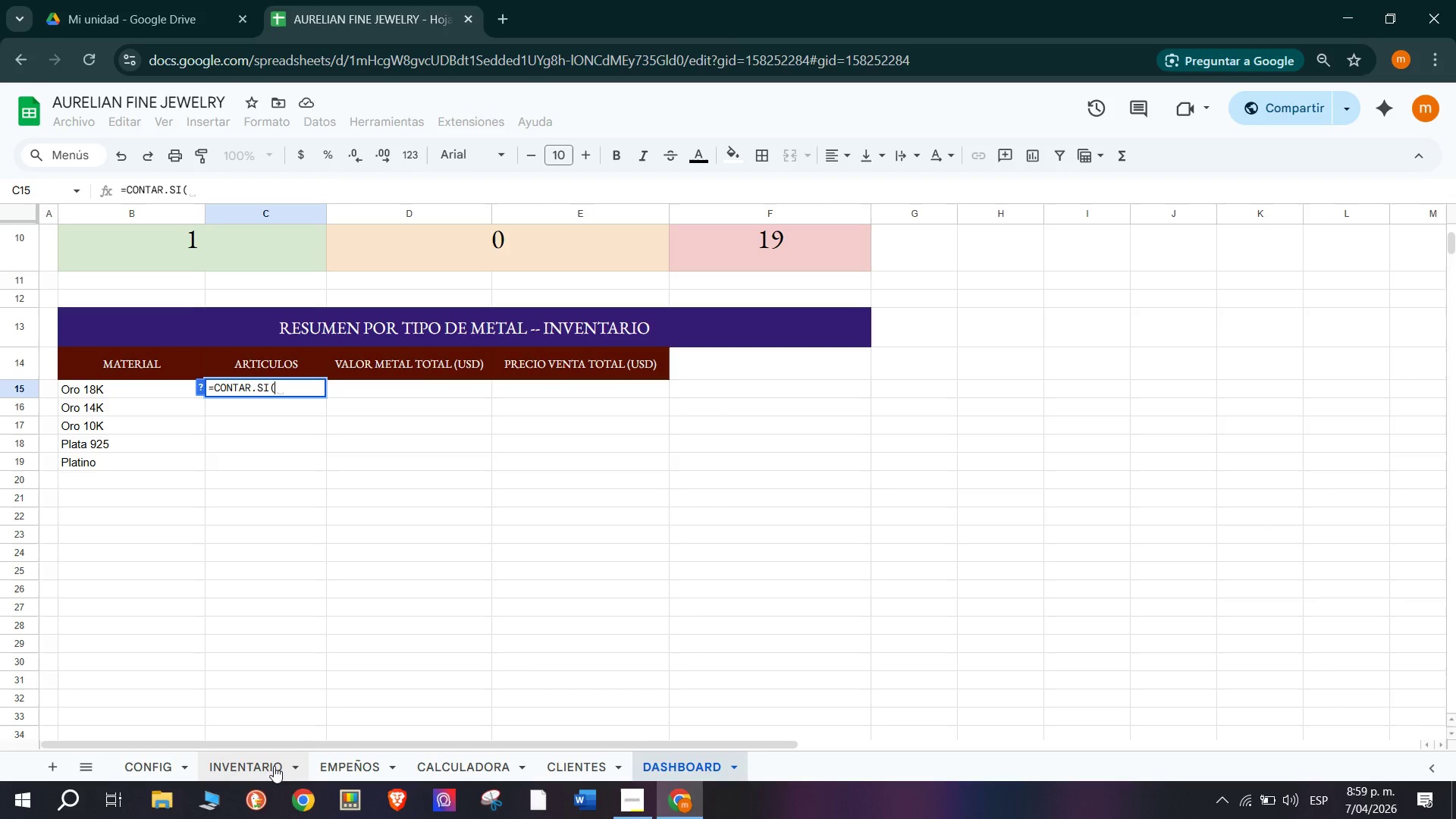 
left_click([386, 369])
 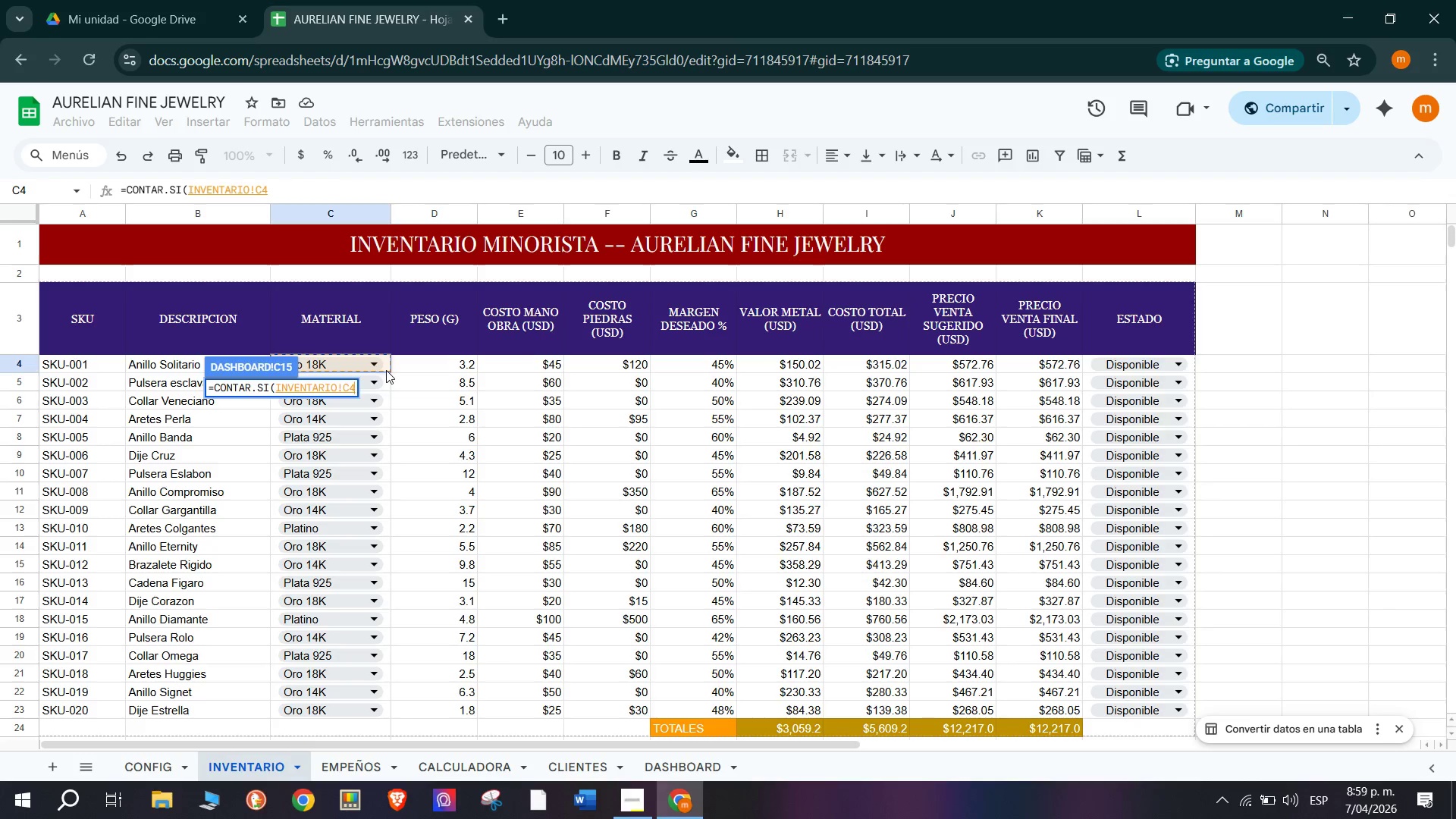 
key(Shift+Period)
 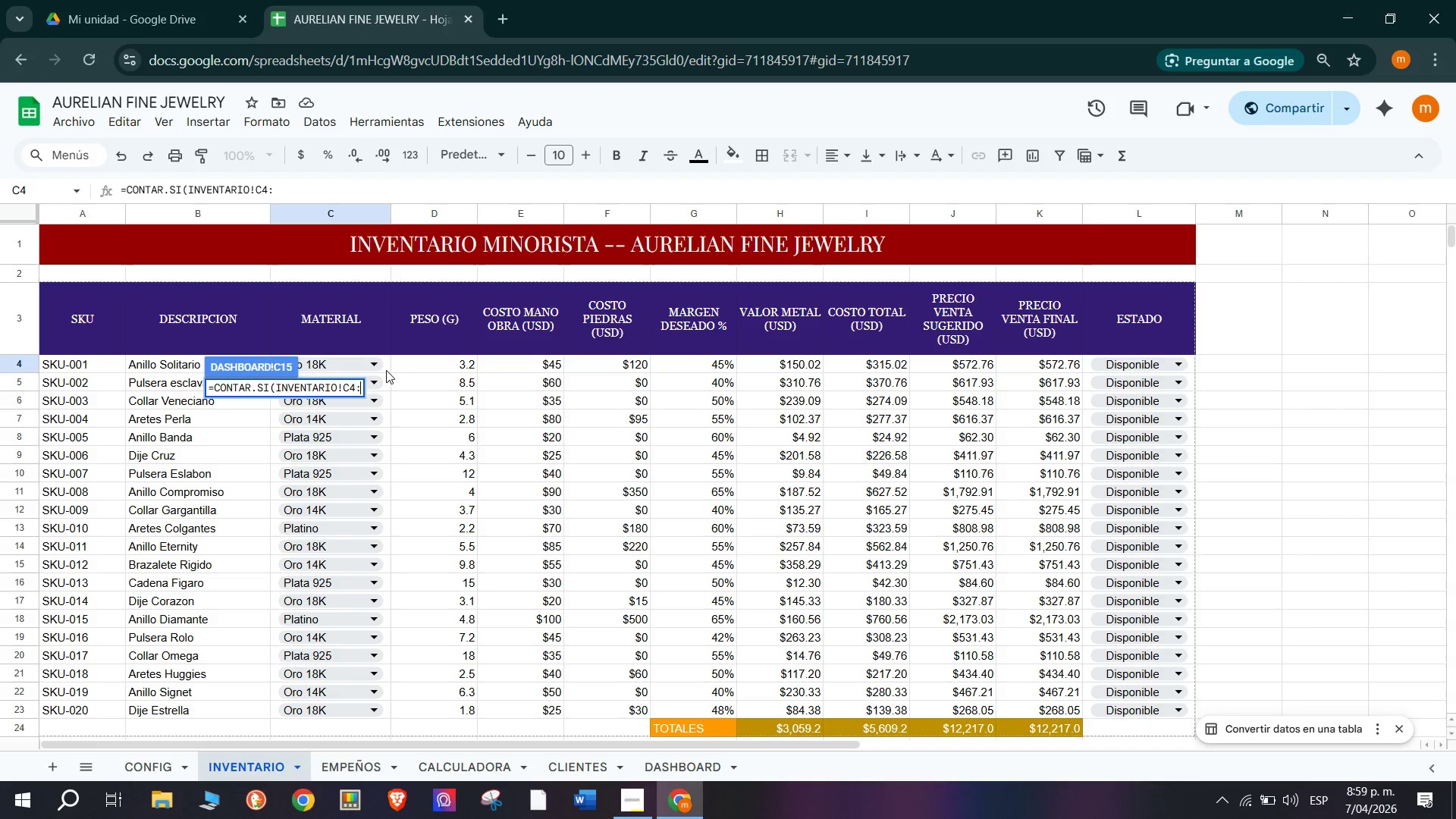 
type(c23<)
 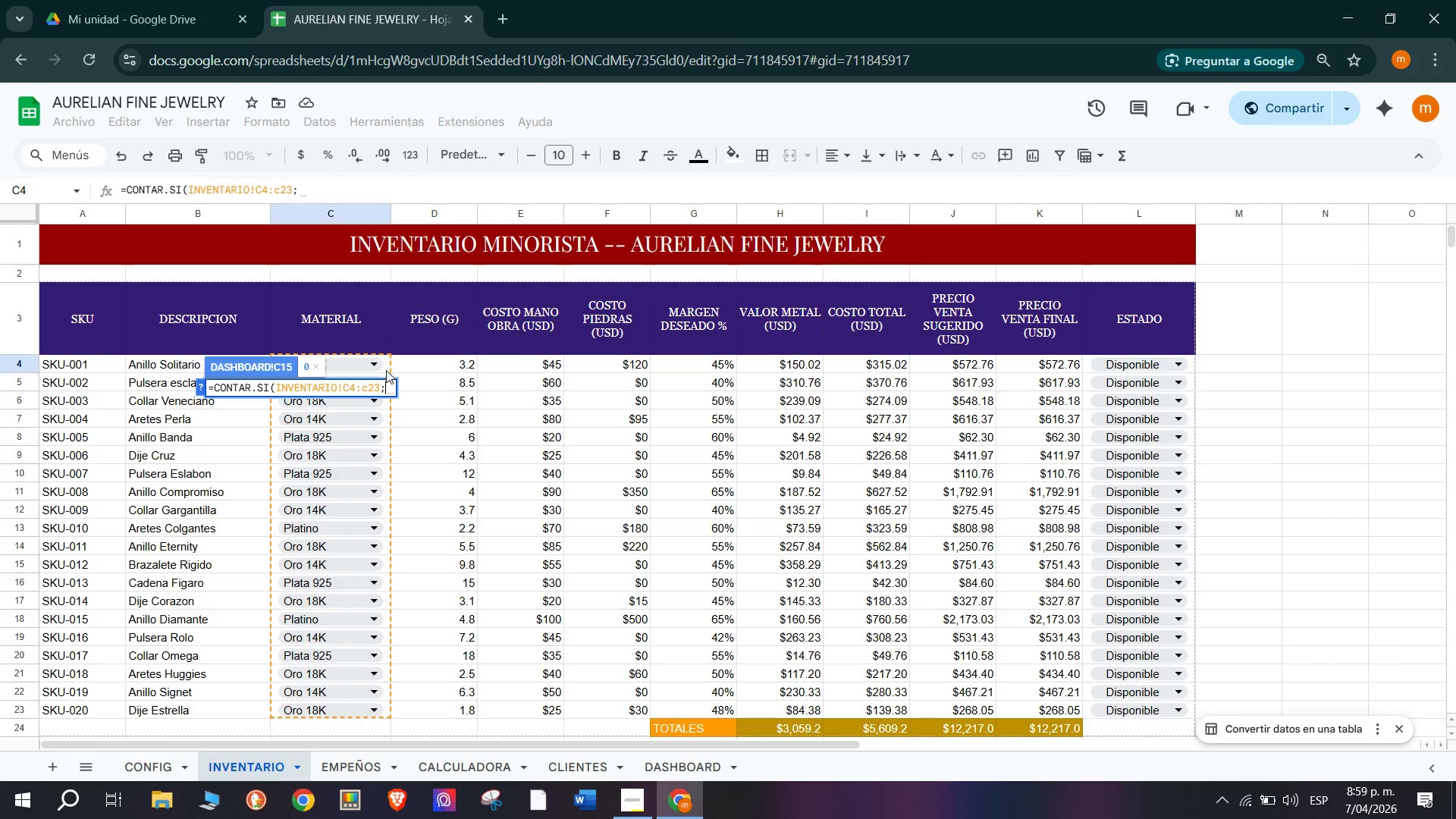 
key(Shift+2)
 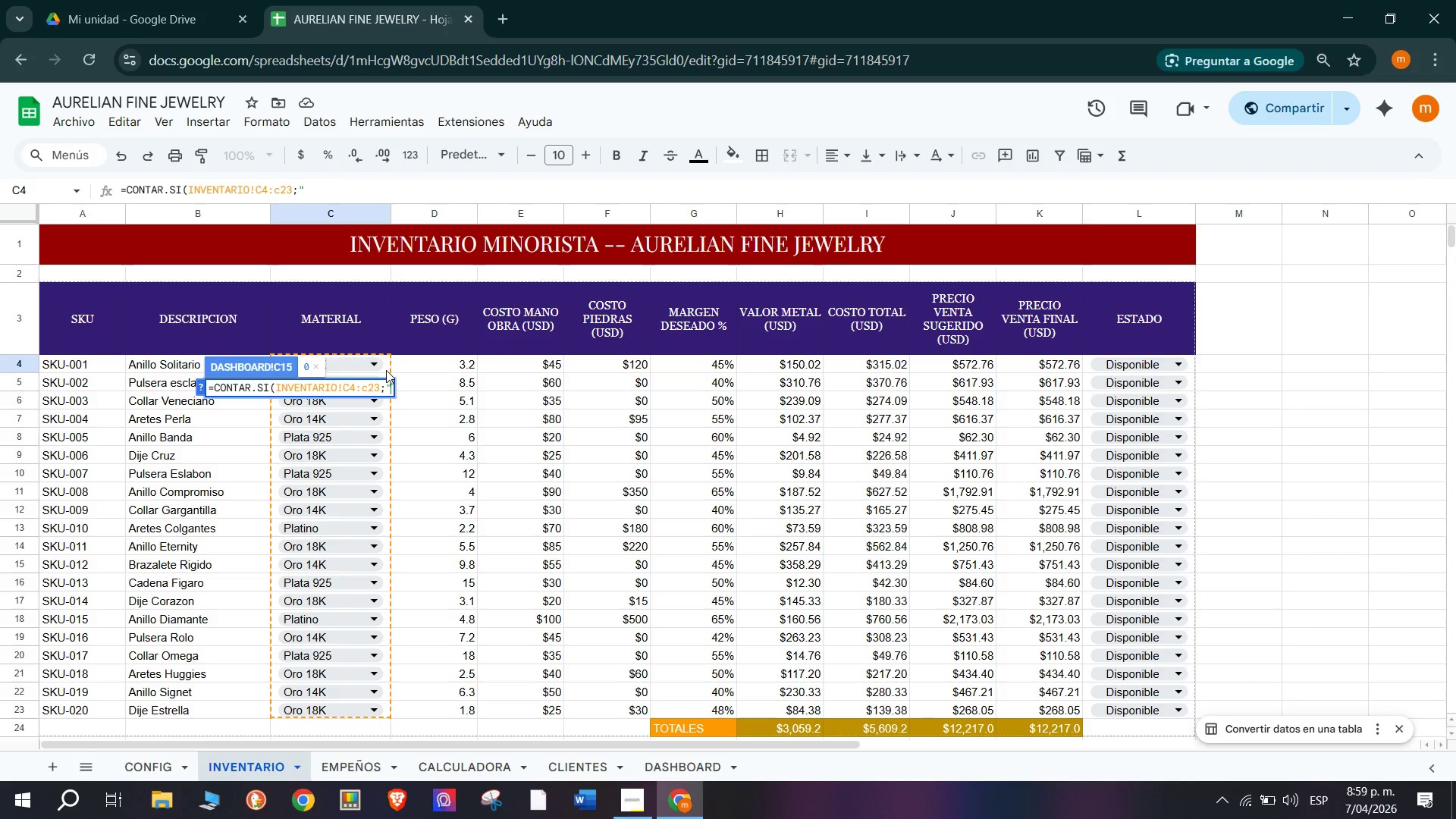 
type(Oro 18K)
key(Backspace)
type(k)
key(Backspace)
type(K@)
 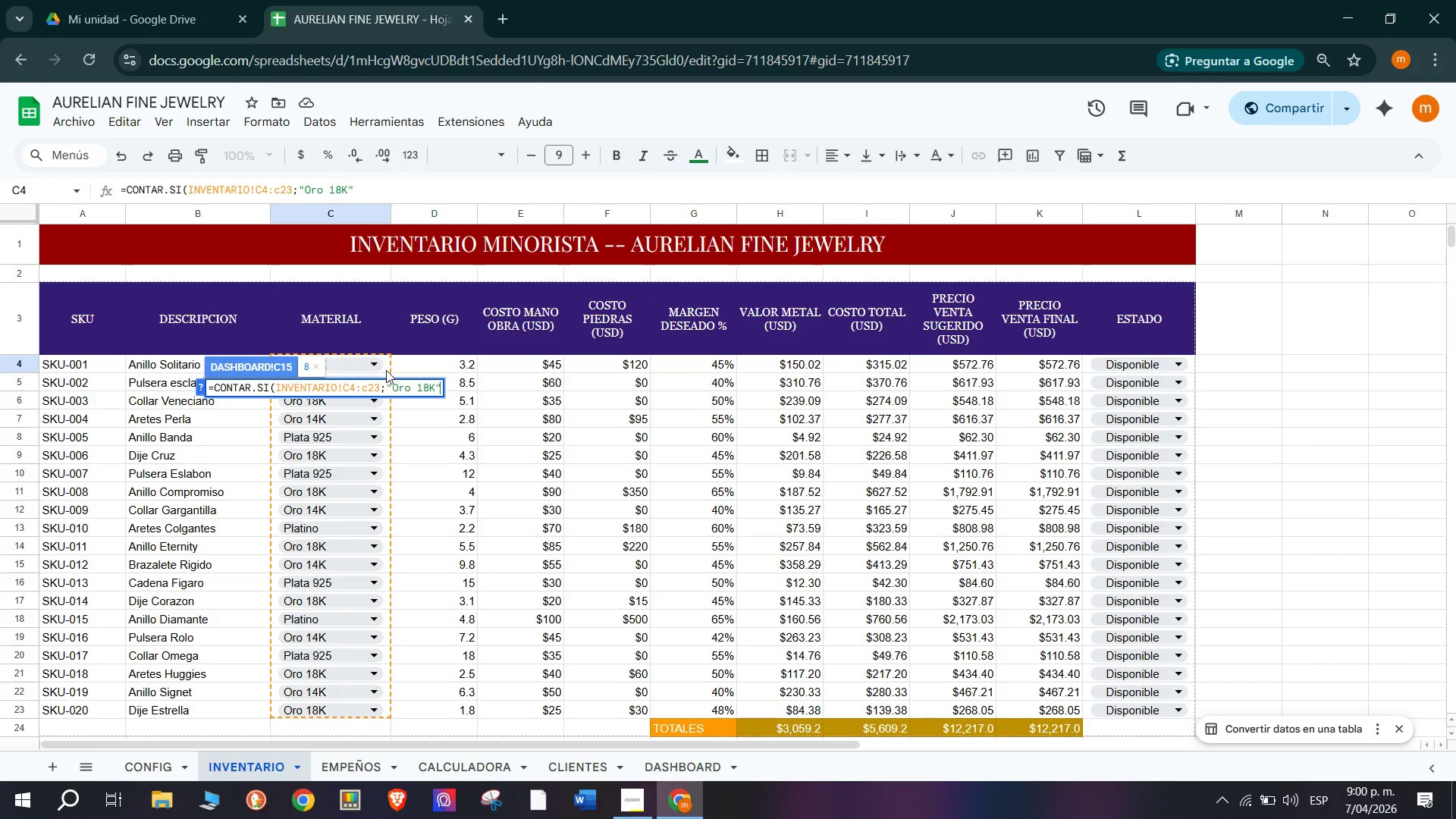 
wait(5.48)
 